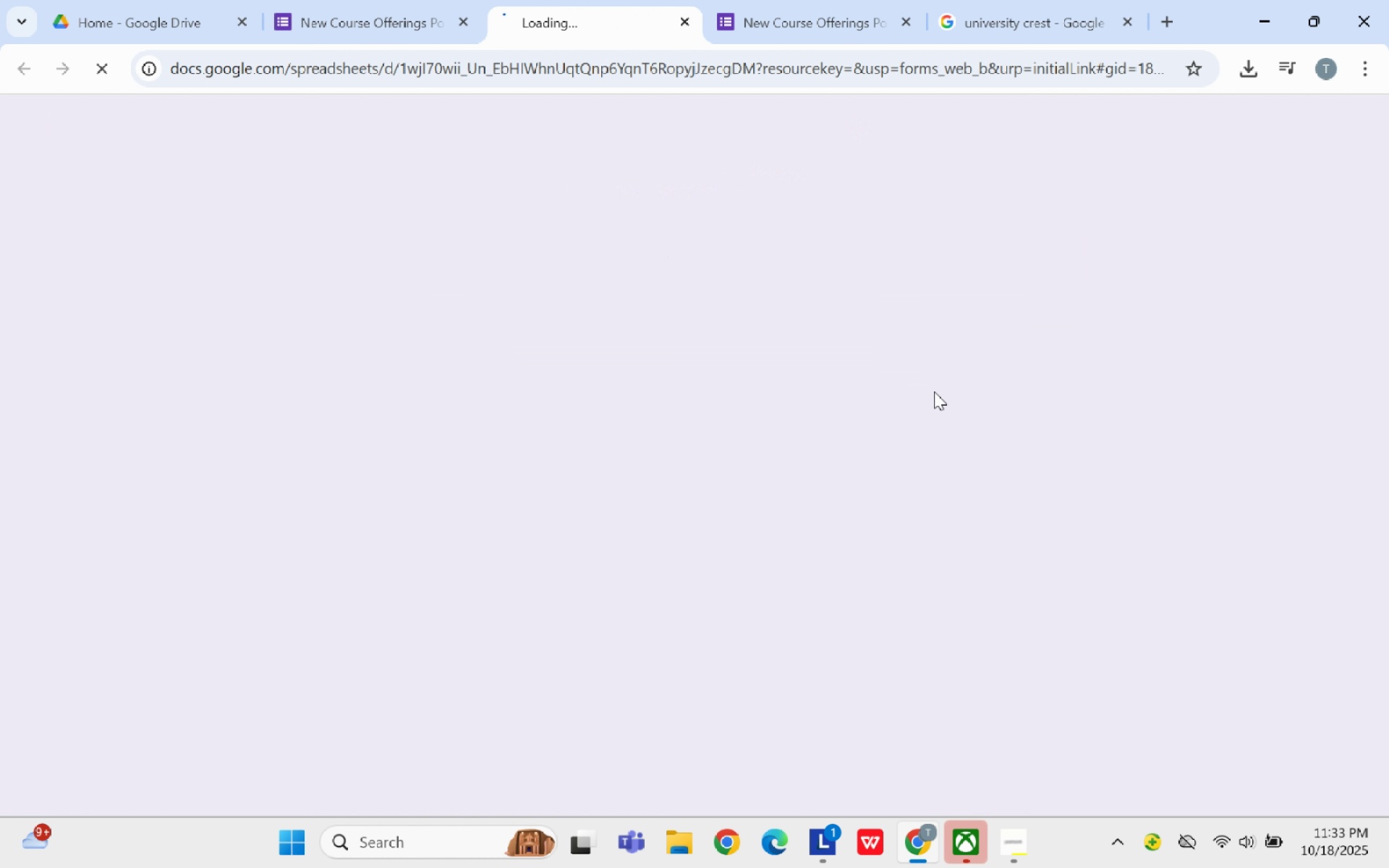 
left_click([1213, 124])
 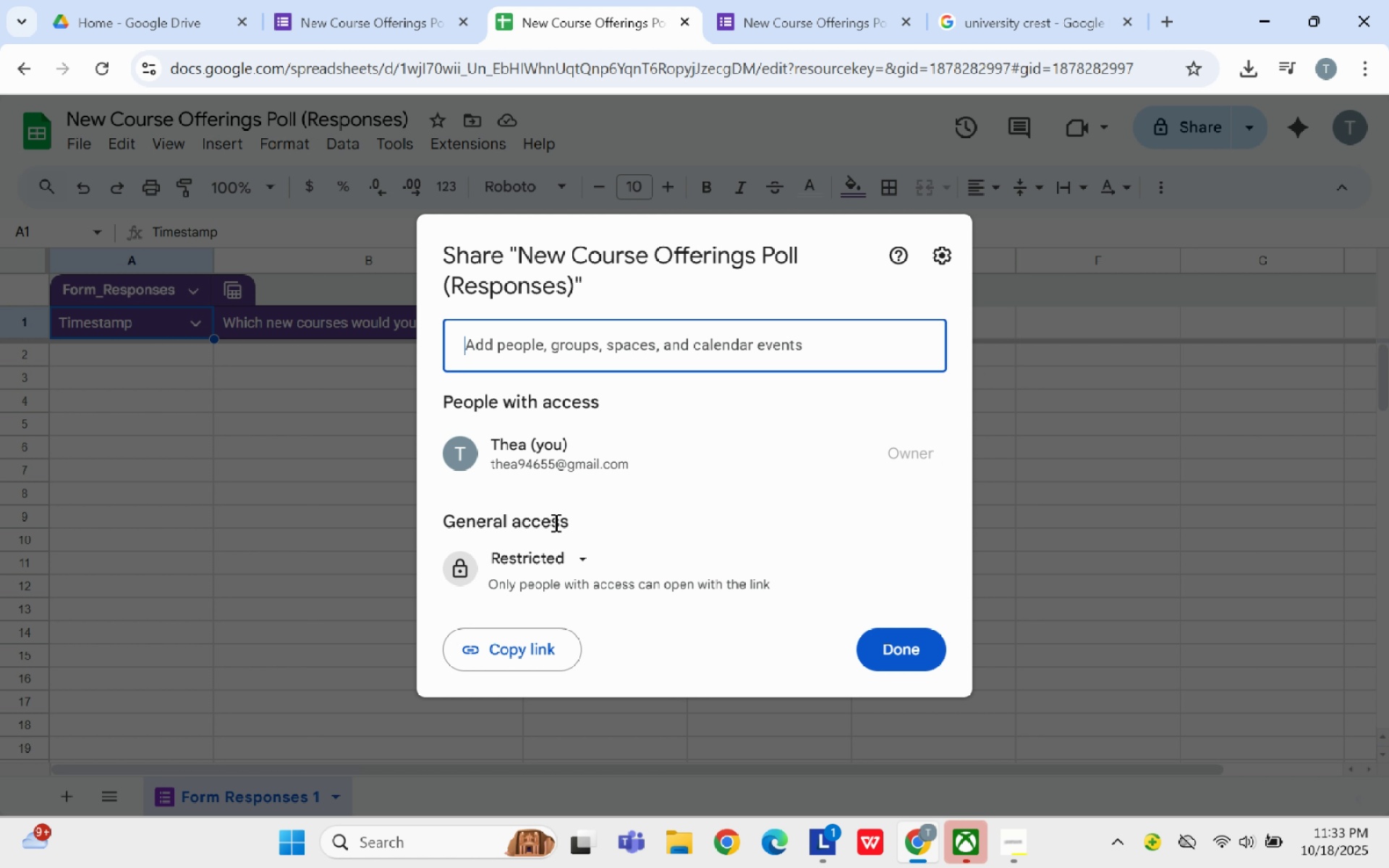 
left_click([564, 554])
 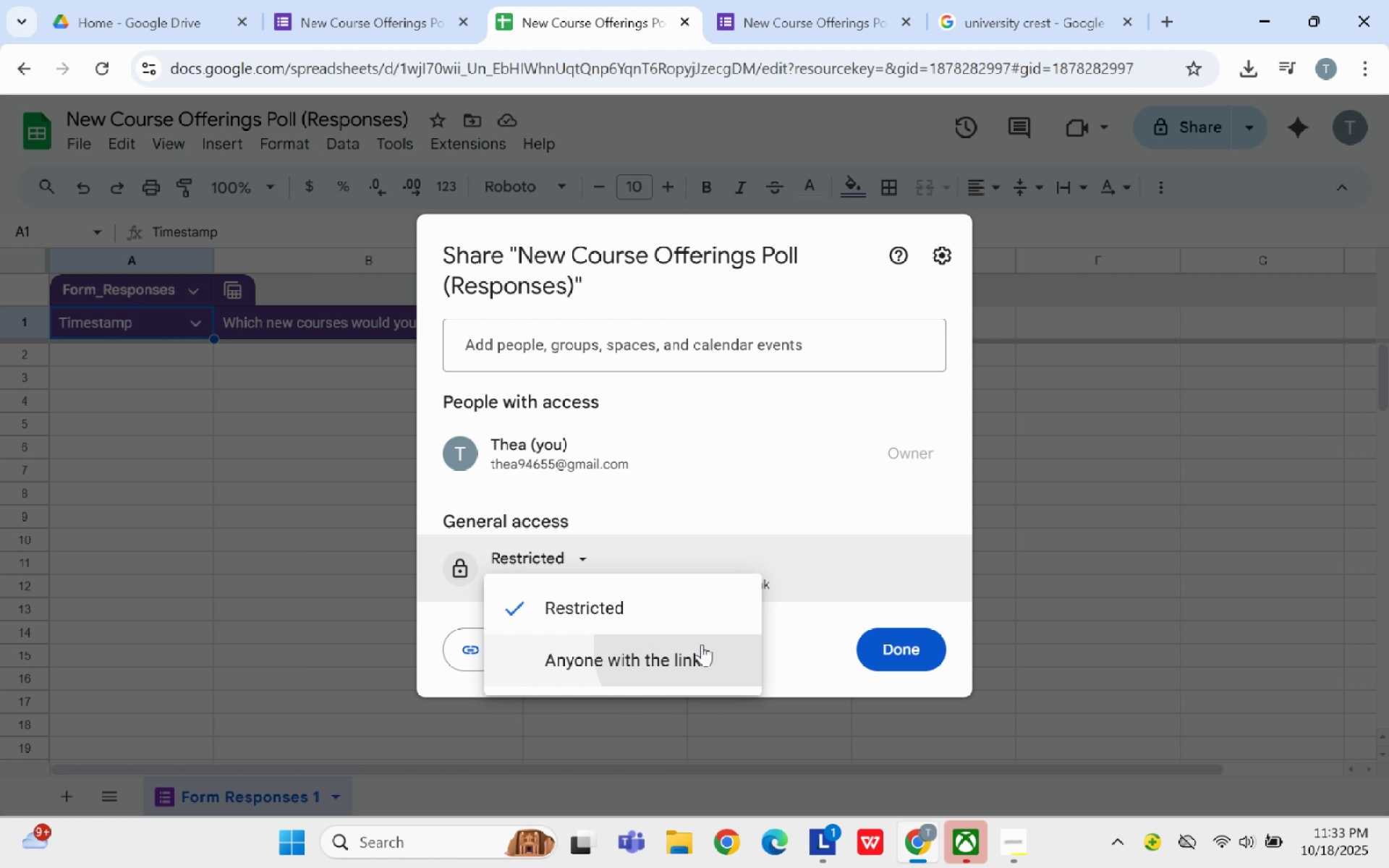 
left_click([702, 644])
 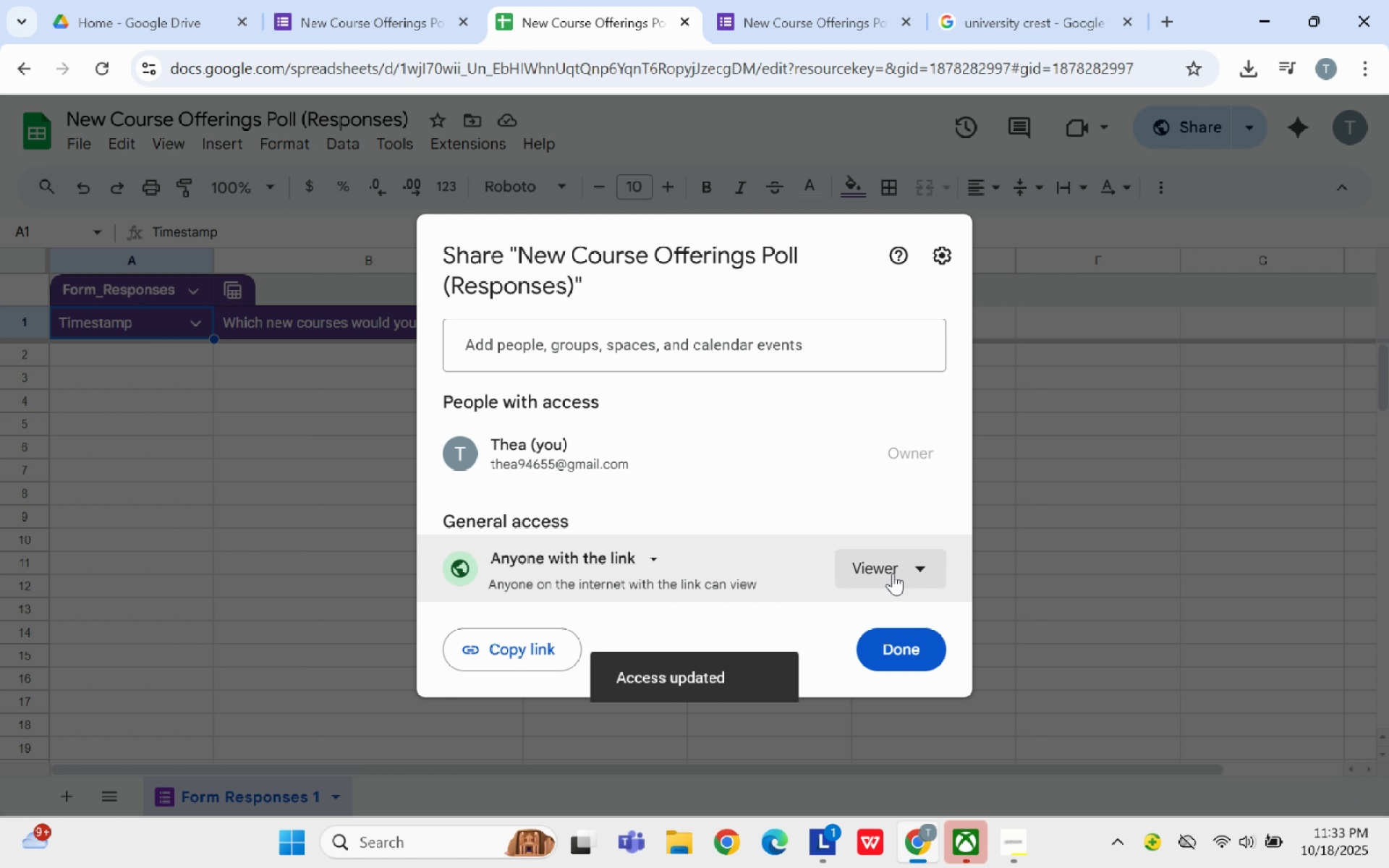 
left_click([893, 573])
 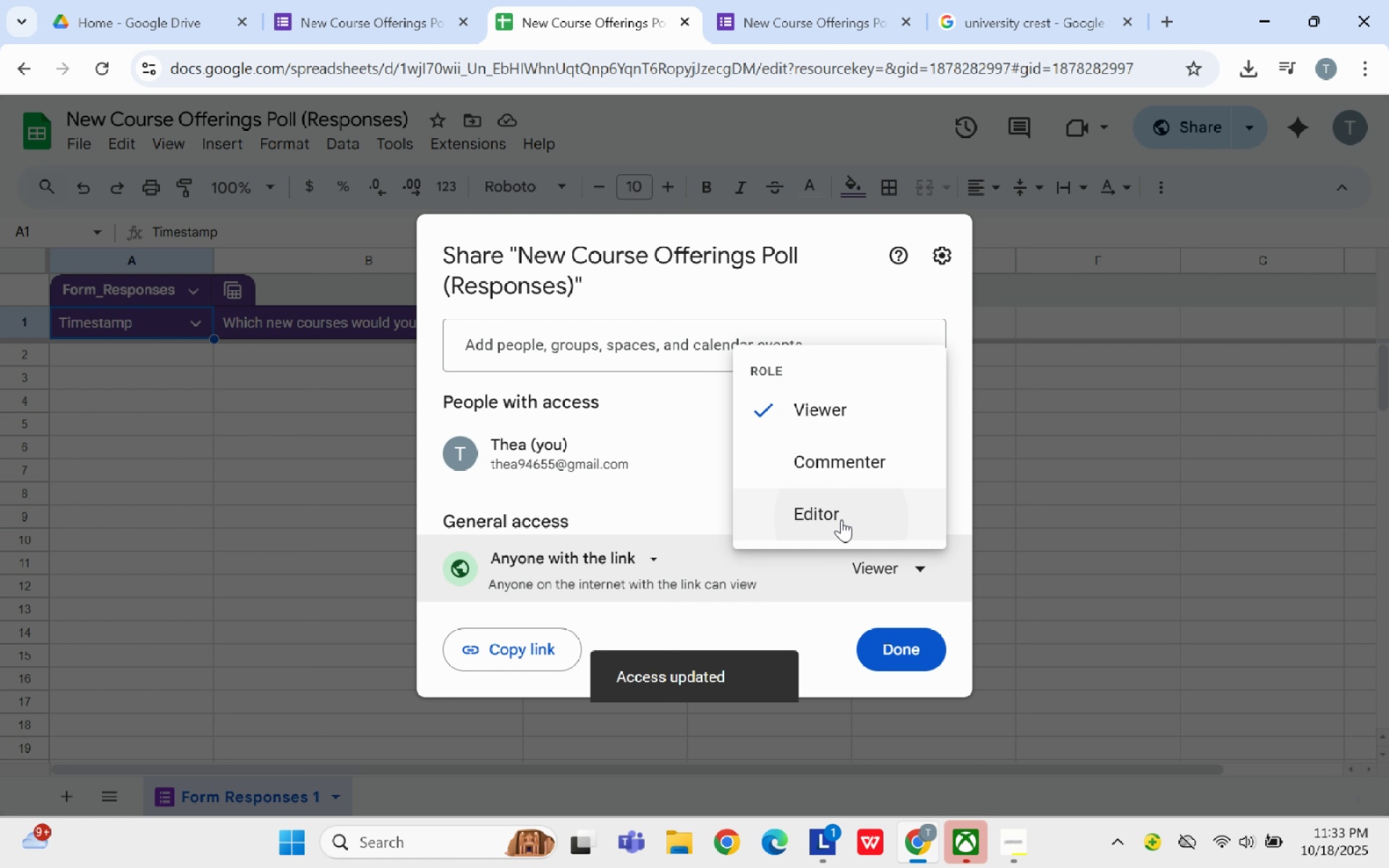 
left_click([841, 519])
 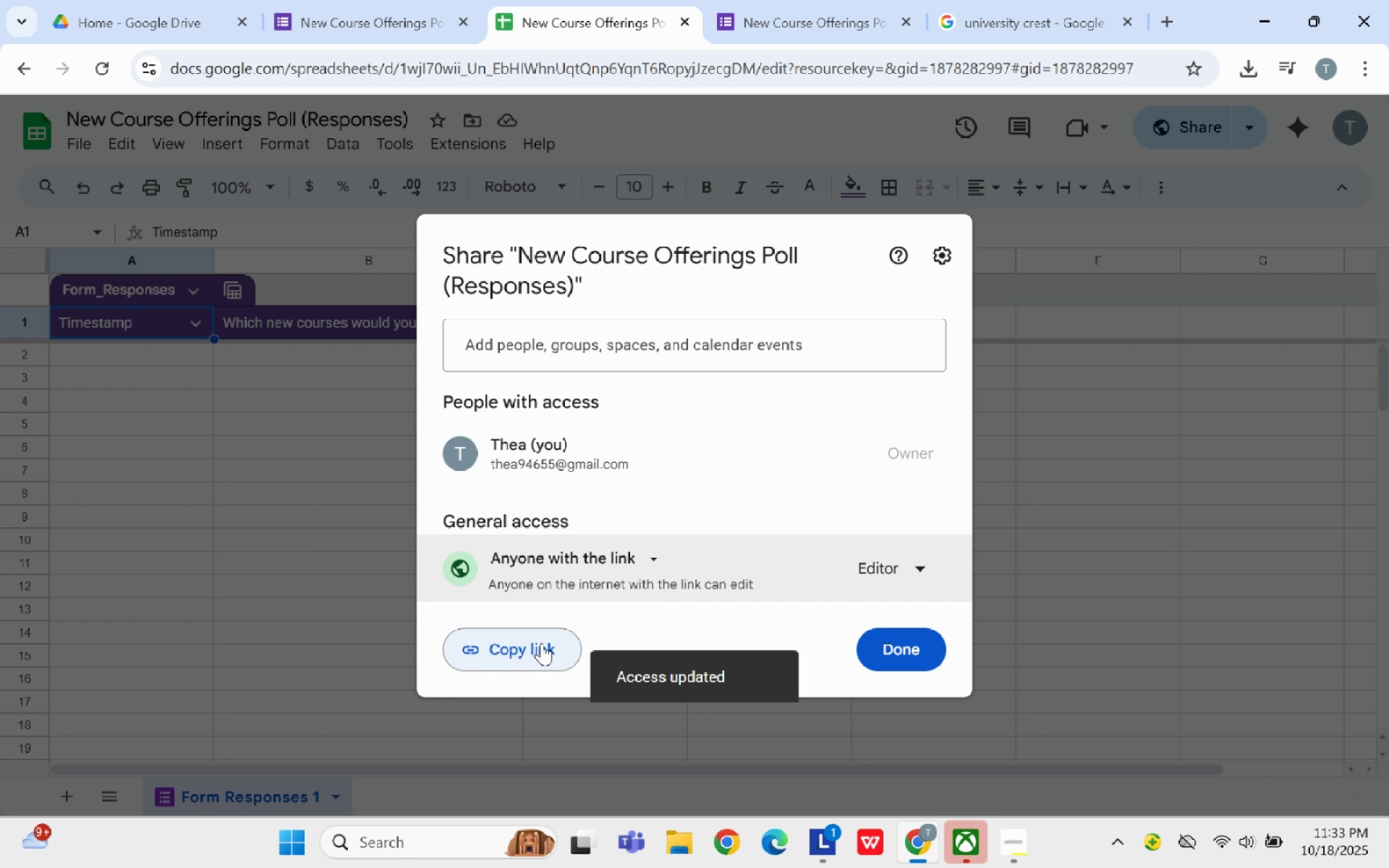 
left_click([541, 643])
 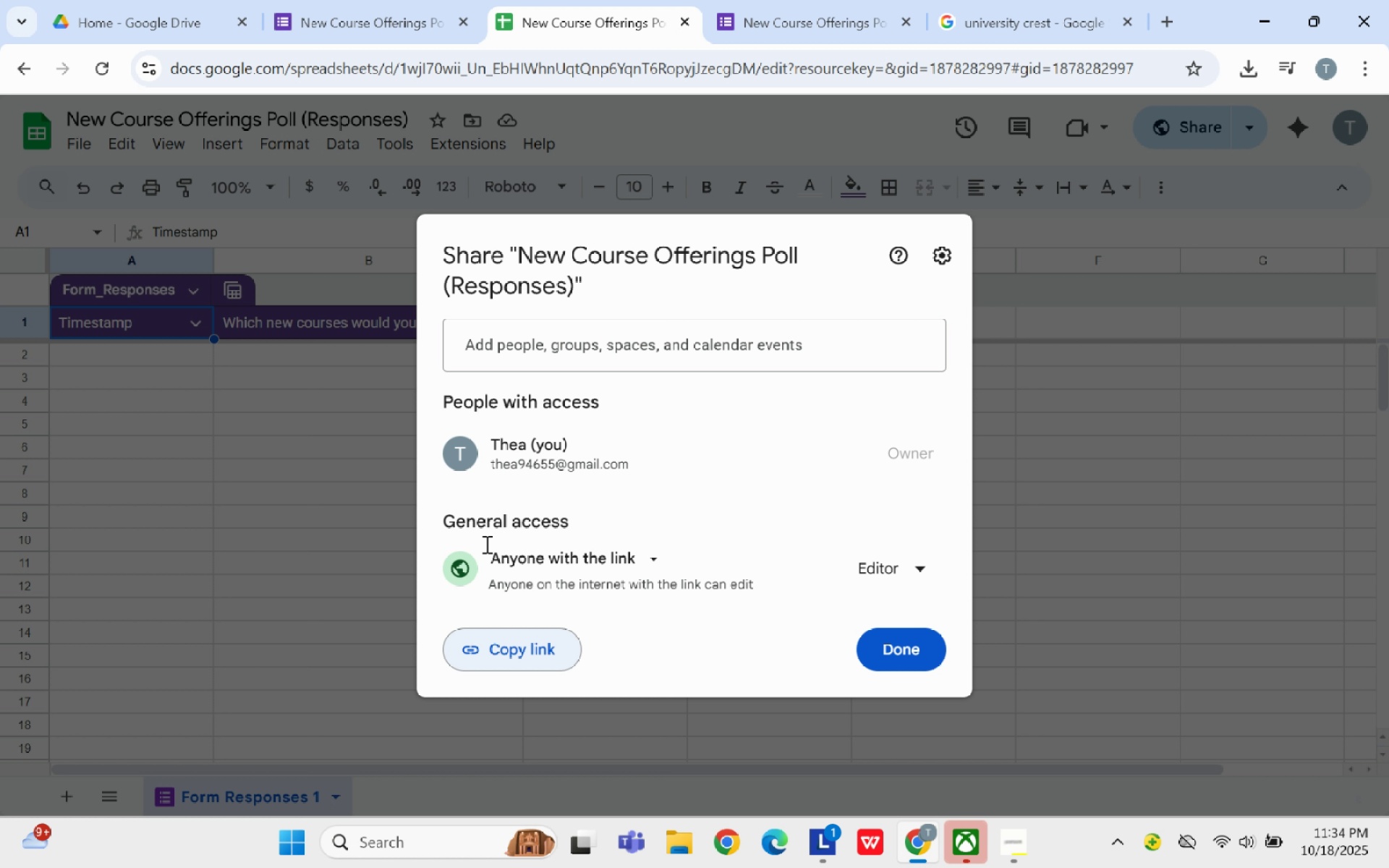 
wait(44.8)
 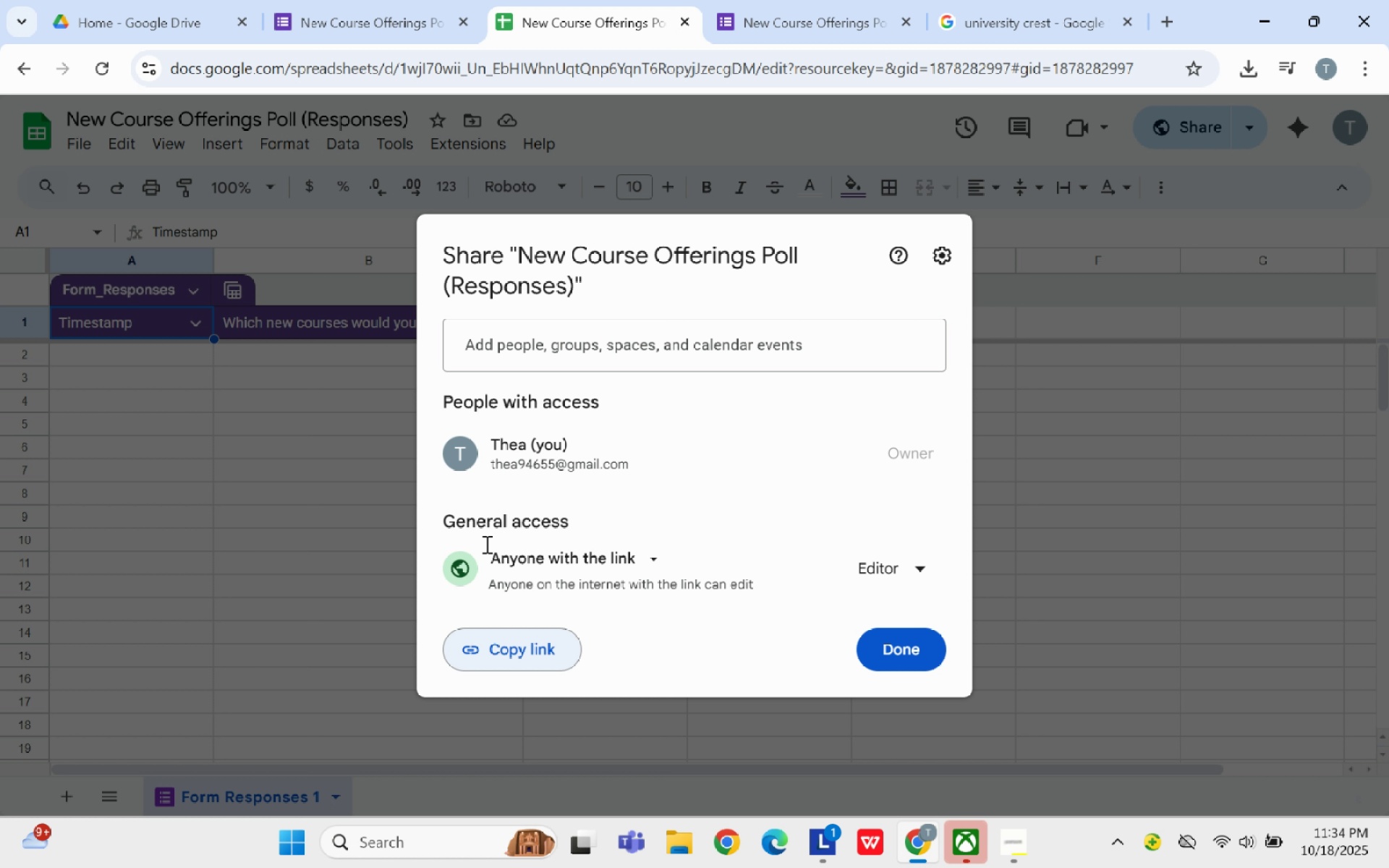 
left_click([1067, 485])
 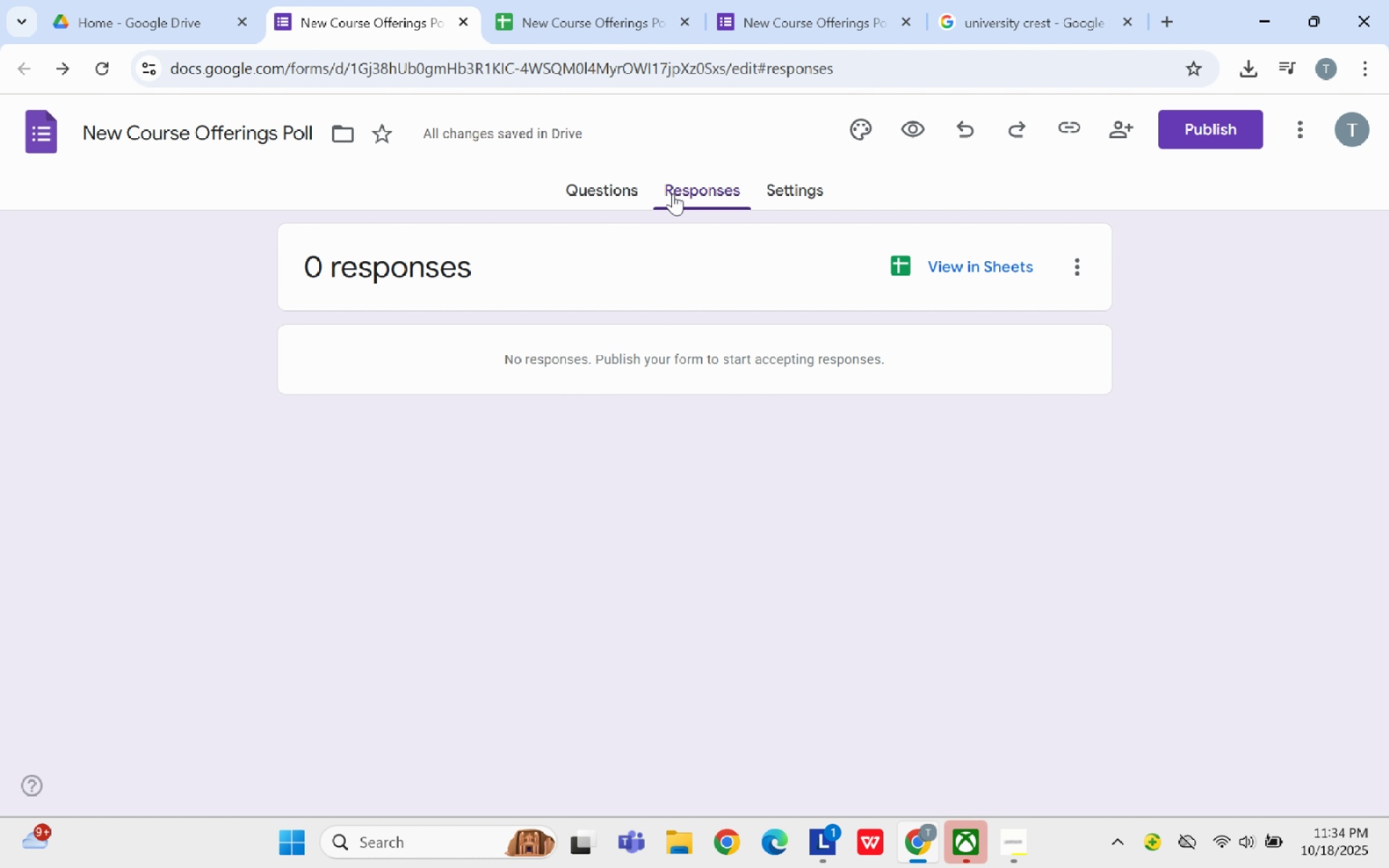 
left_click([632, 186])
 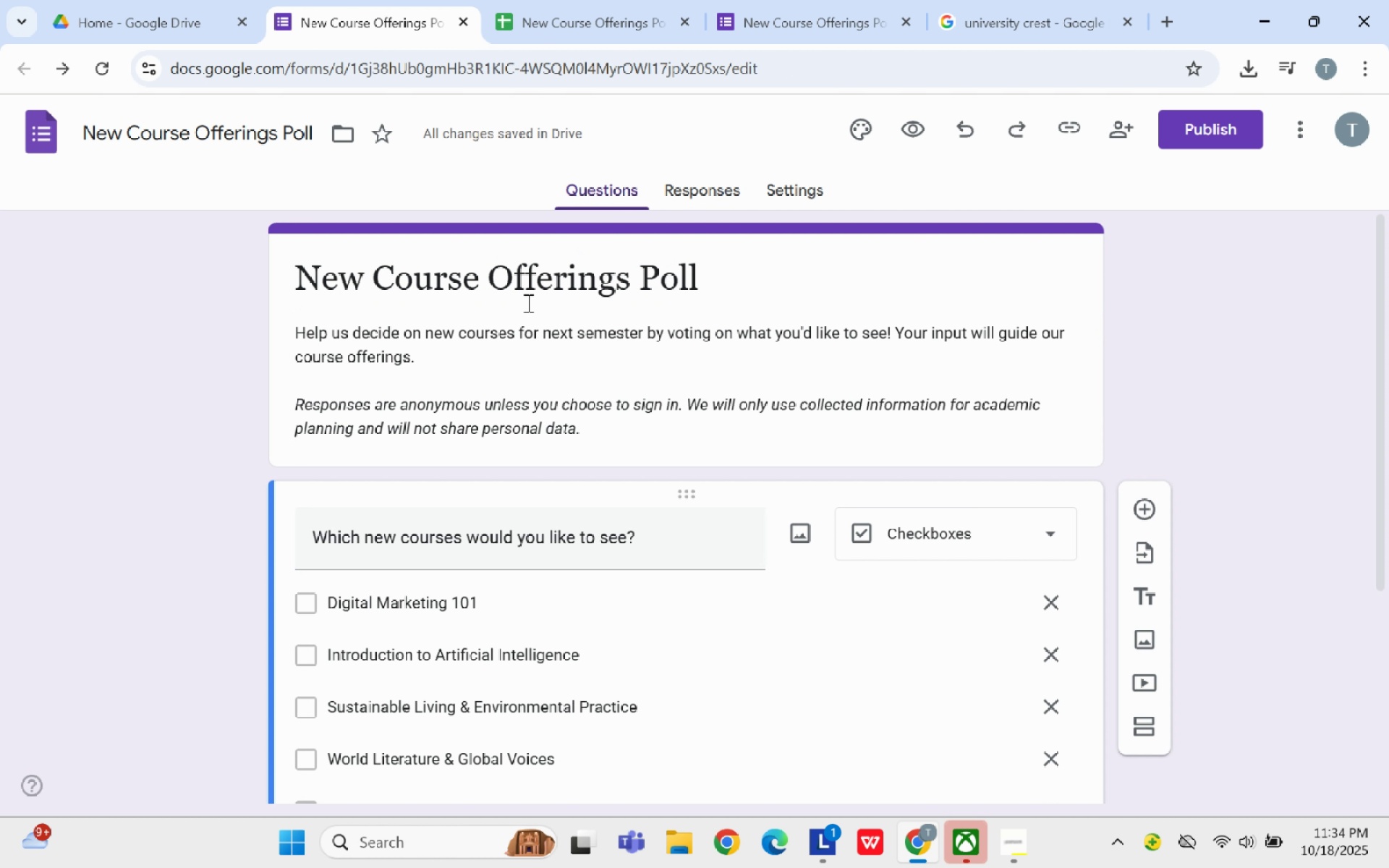 
scroll: coordinate [510, 594], scroll_direction: down, amount: 2.0
 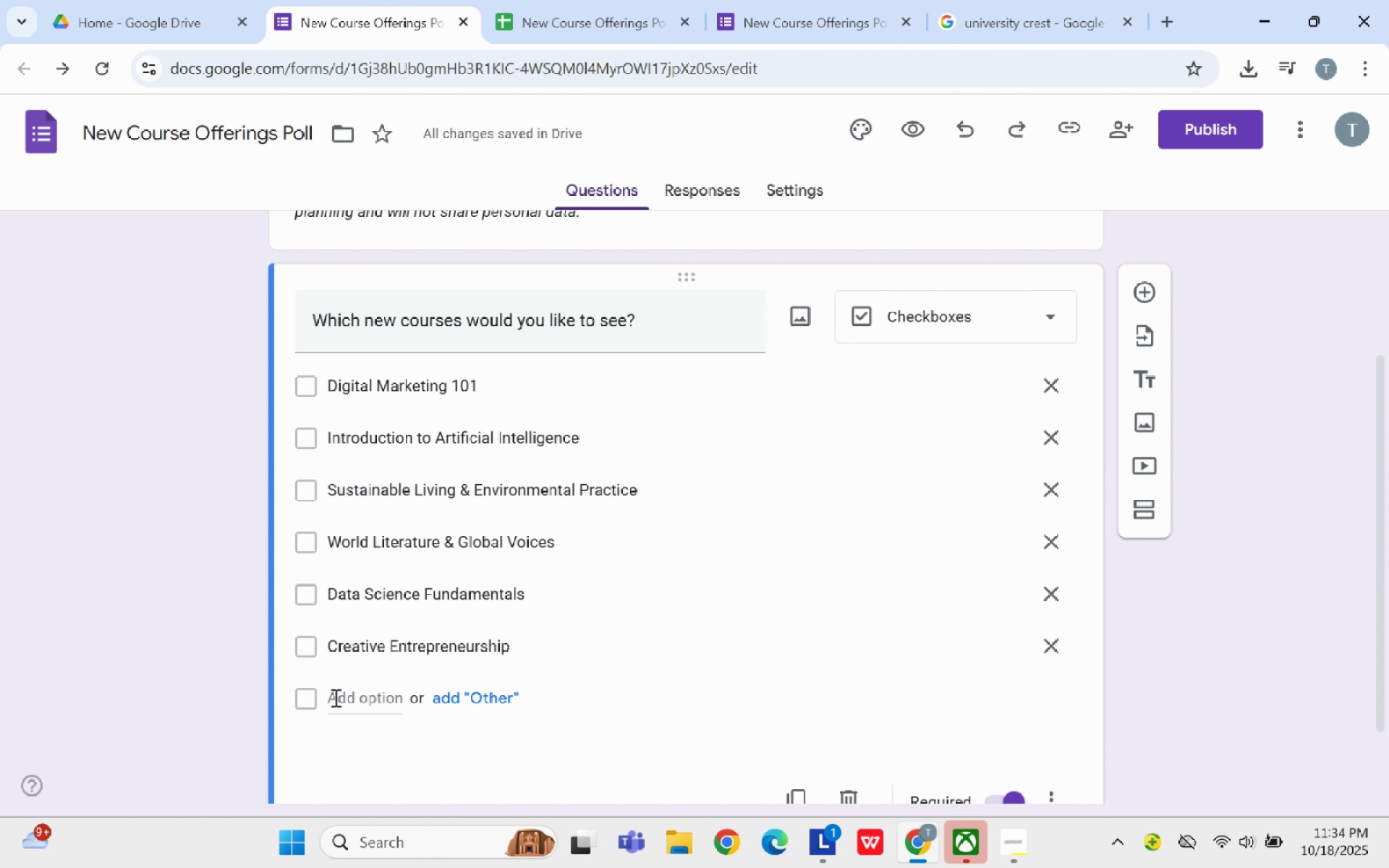 
left_click([336, 697])
 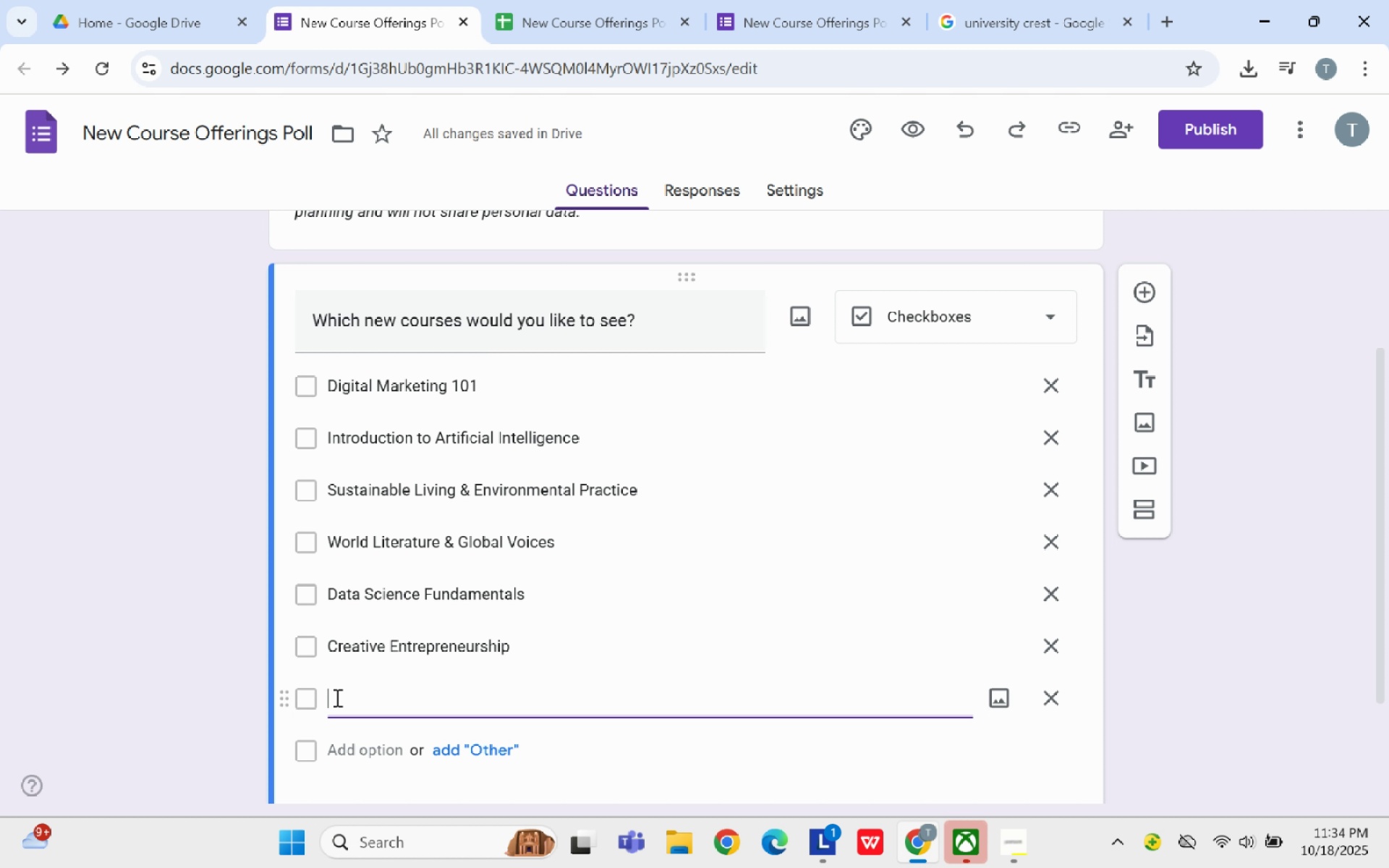 
wait(7.02)
 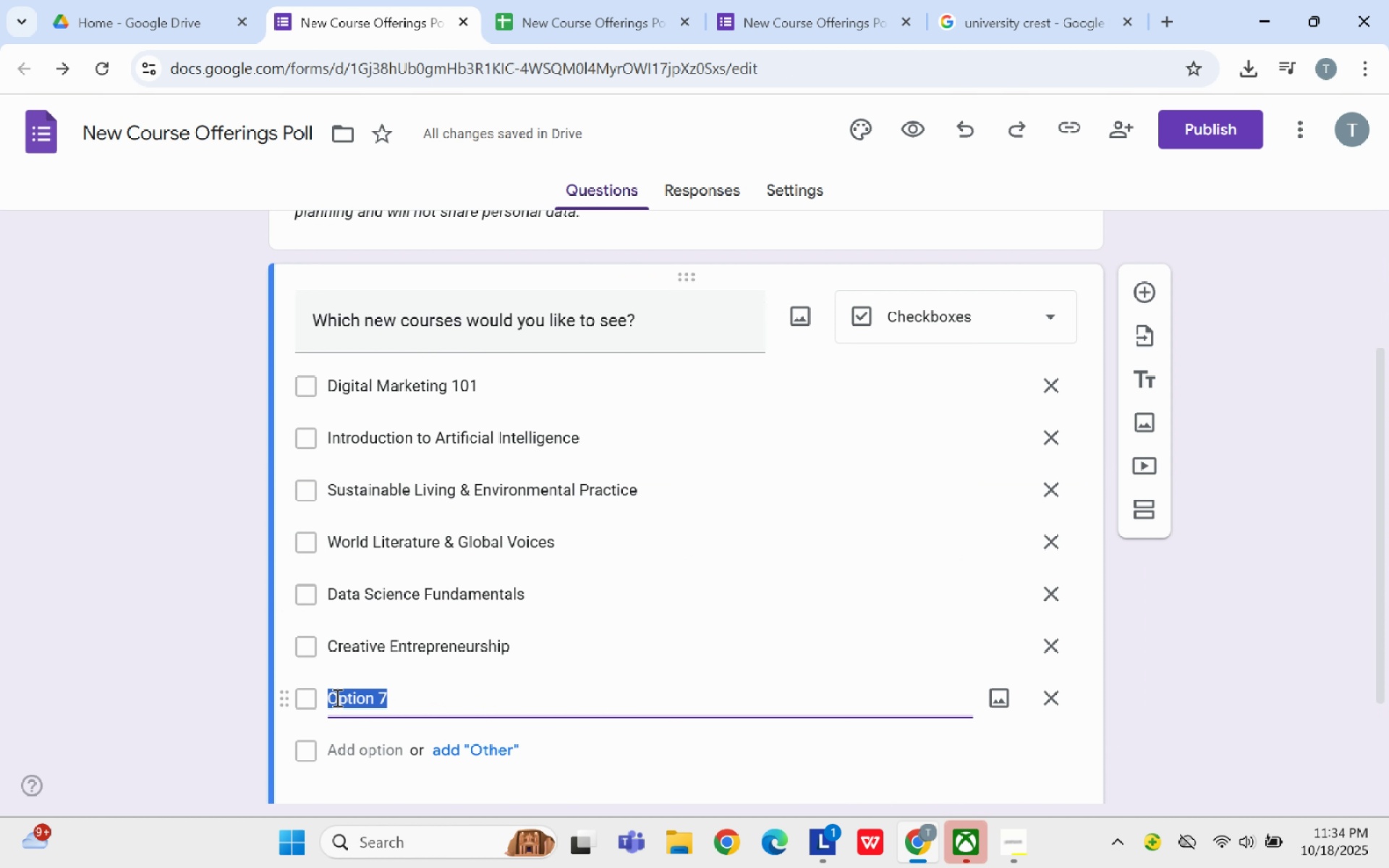 
key(Backspace)
type(Cybersecurity Essentials)
 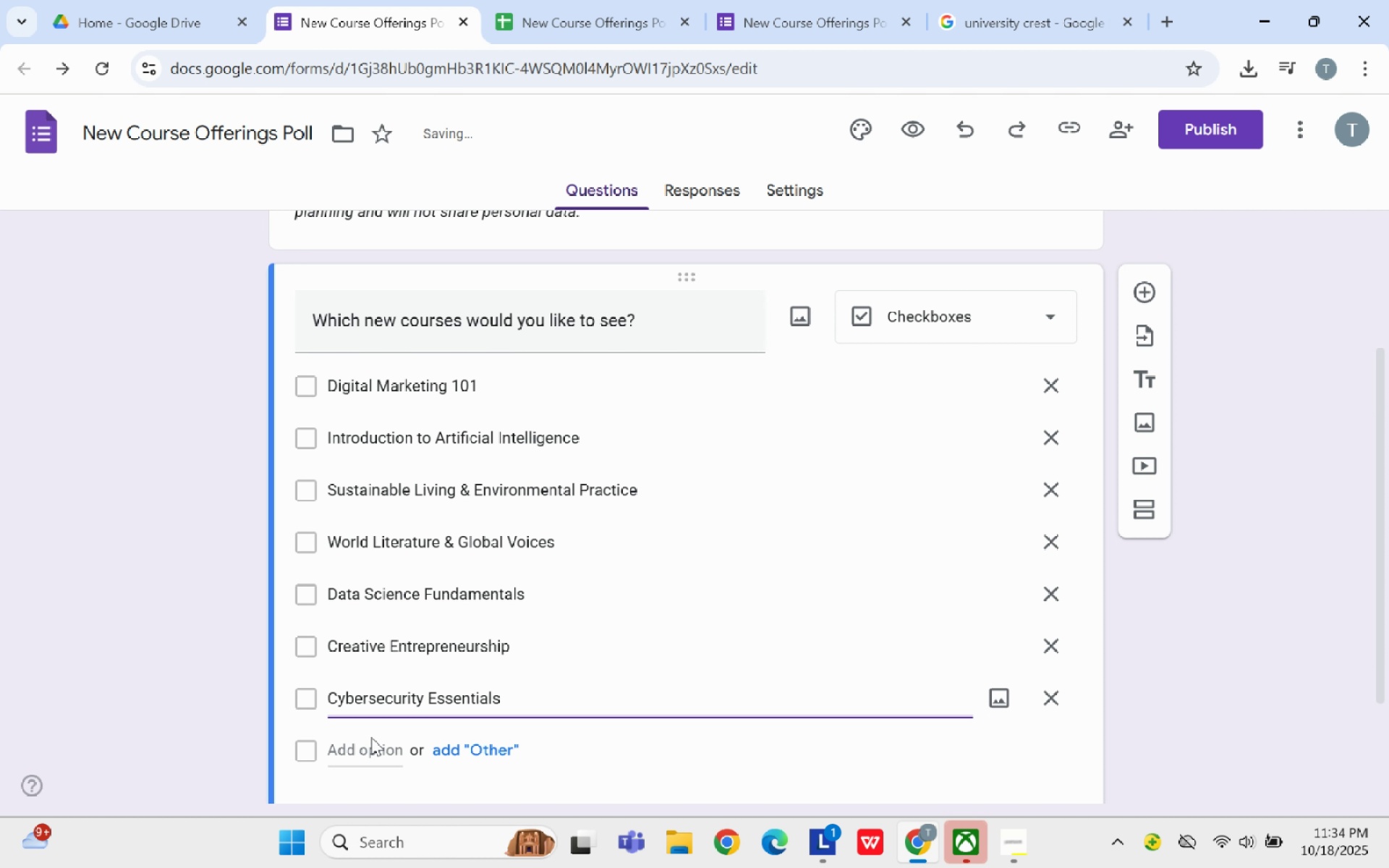 
left_click([376, 745])
 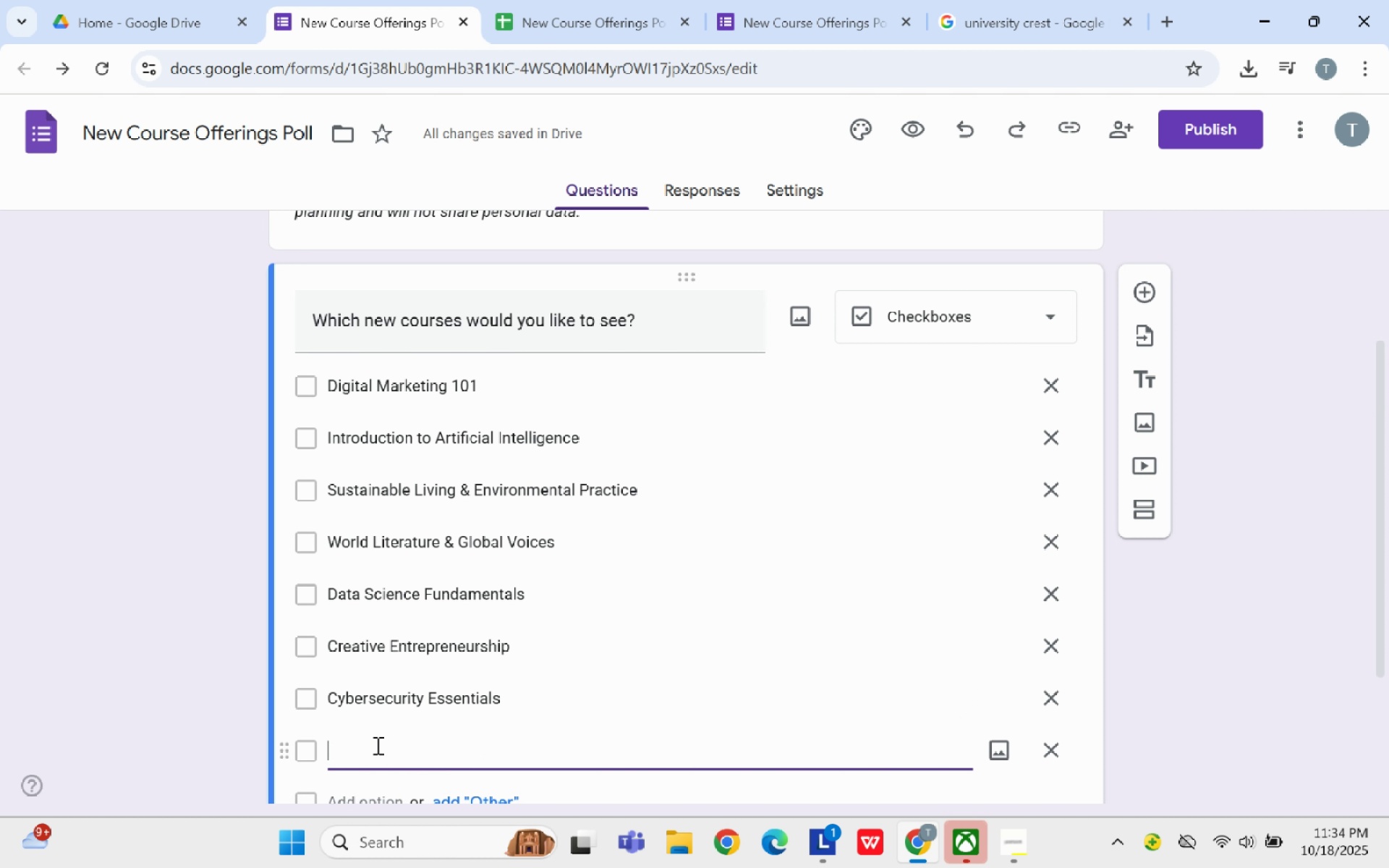 
key(Backspace)
type(Public Speaking)
 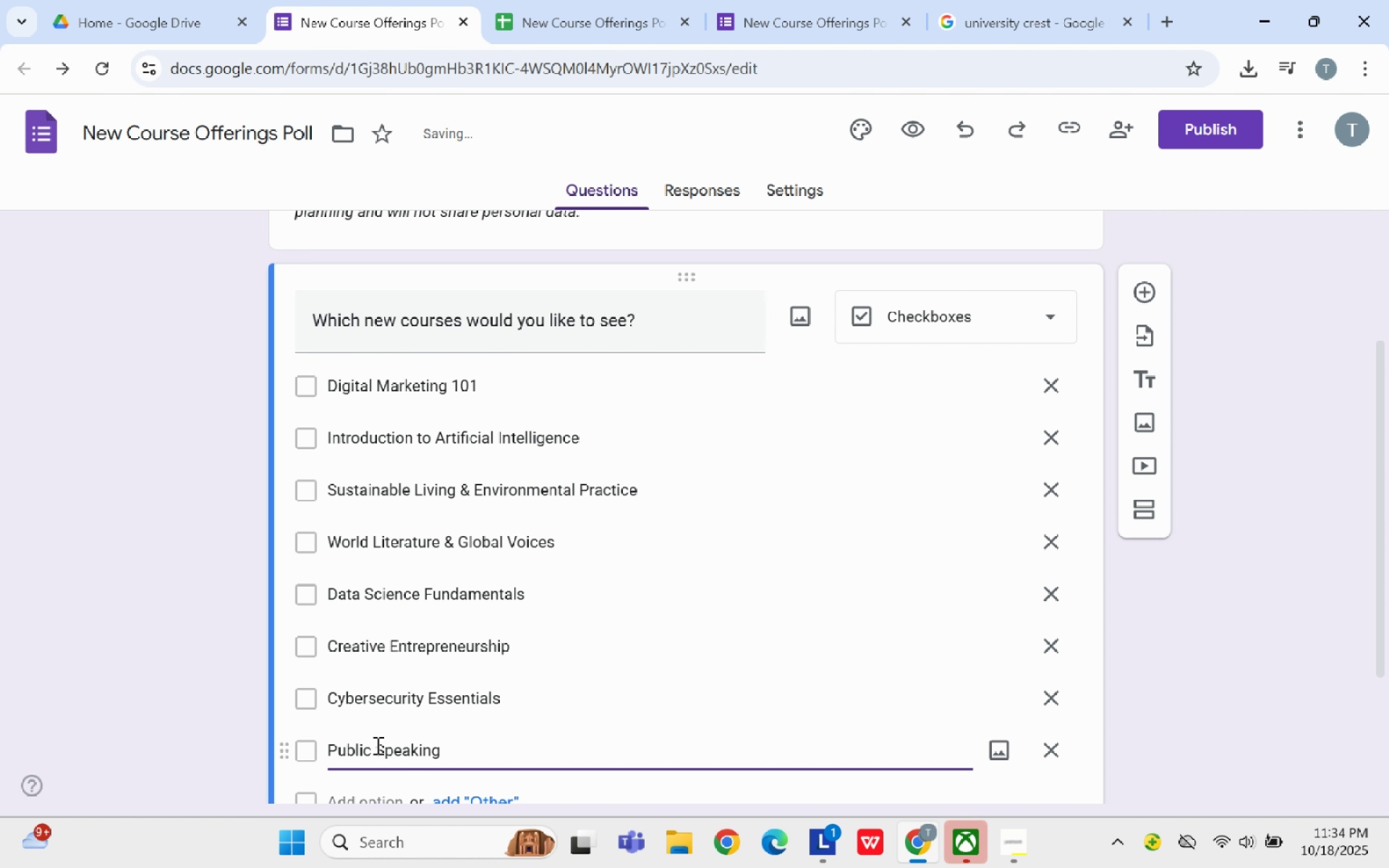 
type( & COmmuni)
key(Backspace)
key(Backspace)
key(Backspace)
key(Backspace)
key(Backspace)
key(Backspace)
type(ommuniation master)
key(Backspace)
key(Backspace)
key(Backspace)
key(Backspace)
key(Backspace)
key(Backspace)
type(Mastery)
 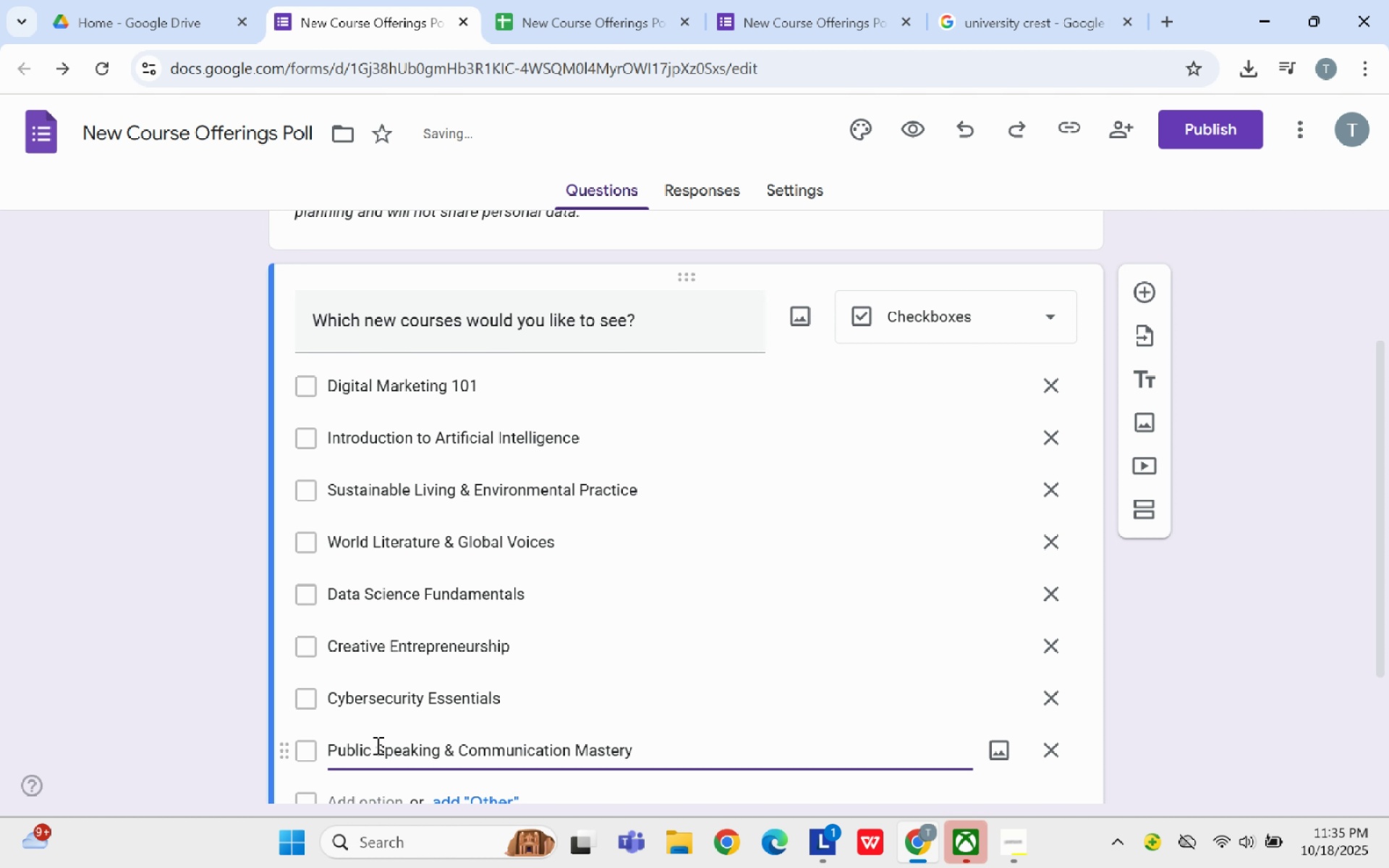 
 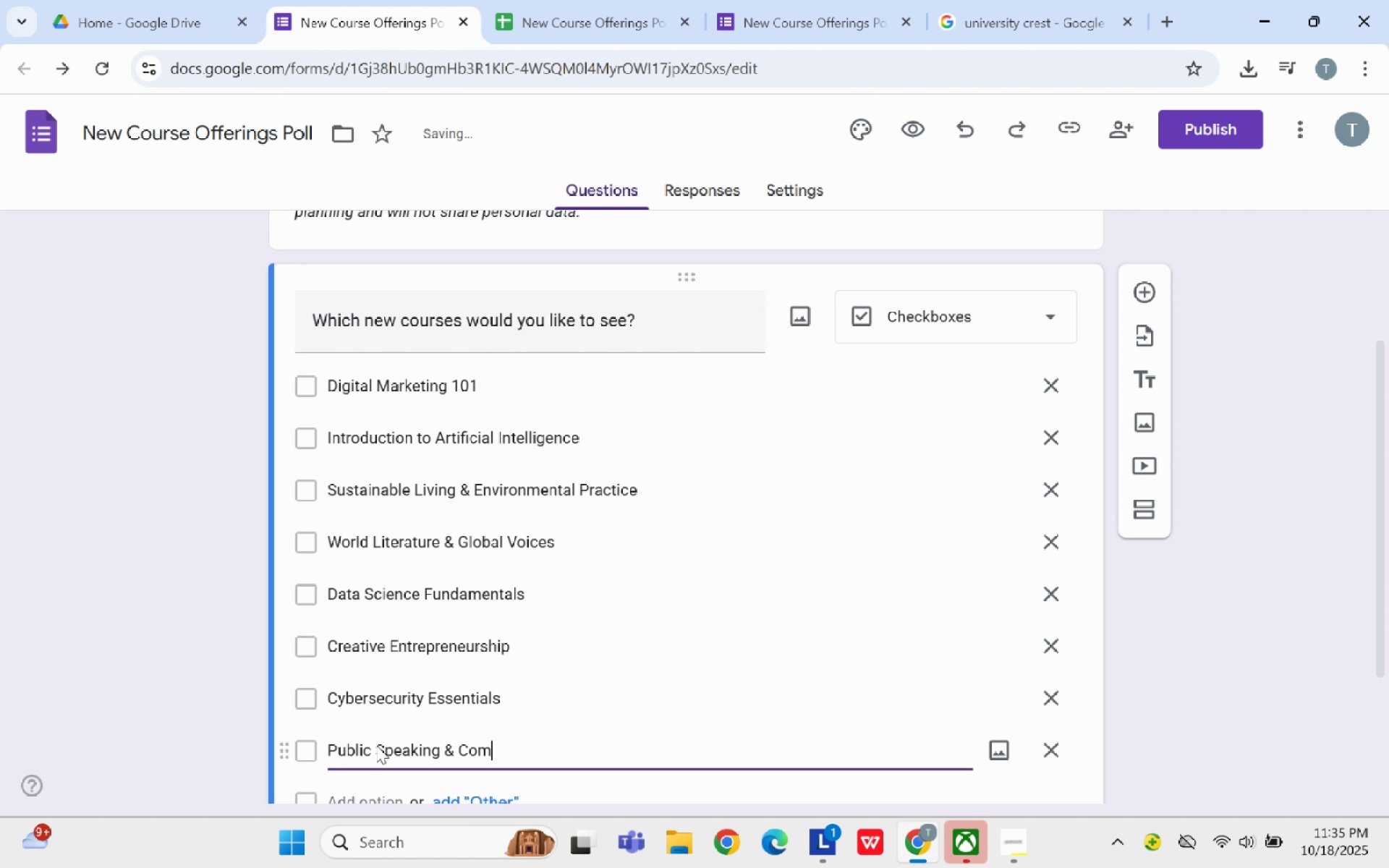 
hold_key(key=C, duration=18.11)
 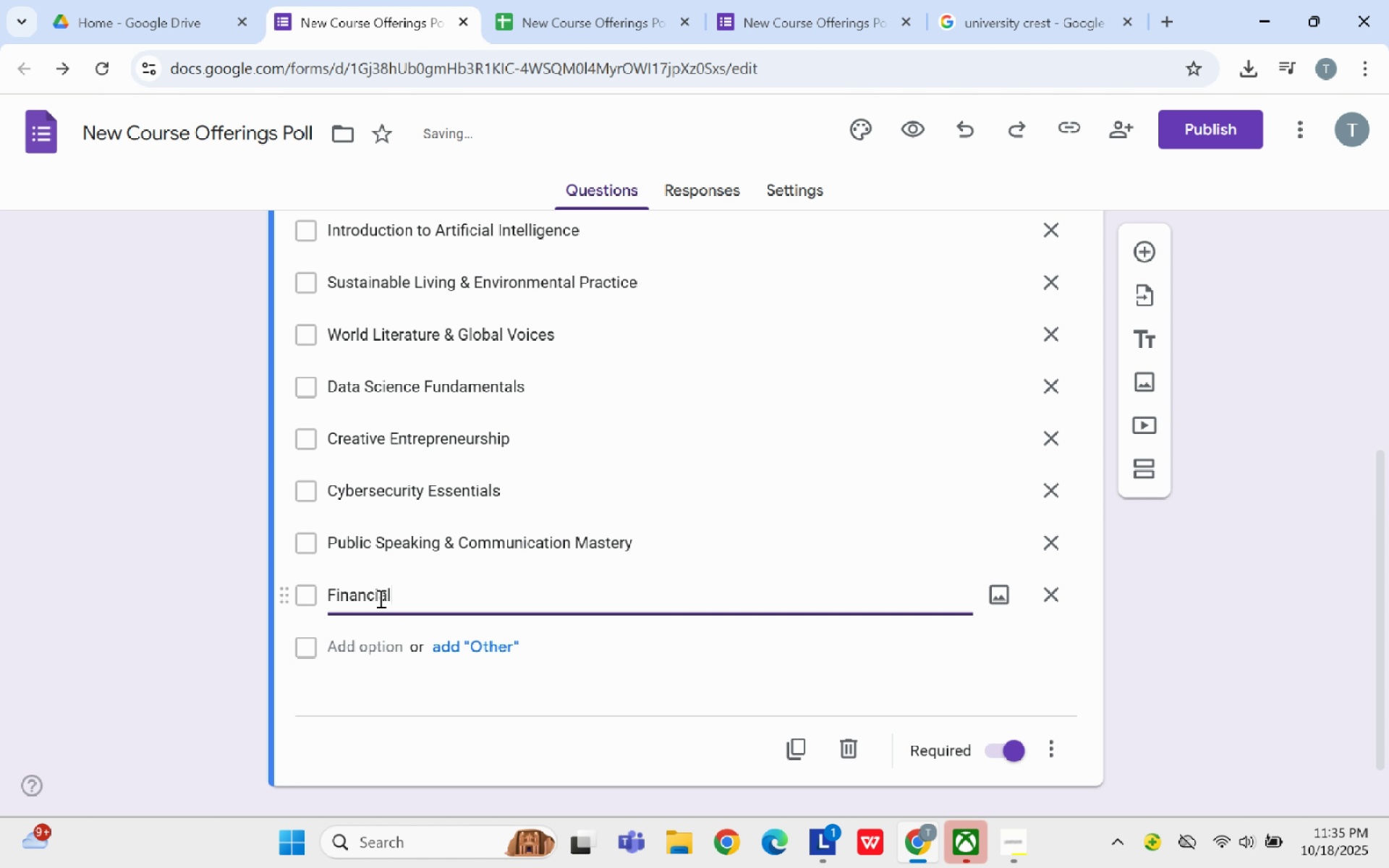 
scroll: coordinate [477, 616], scroll_direction: down, amount: 4.0
 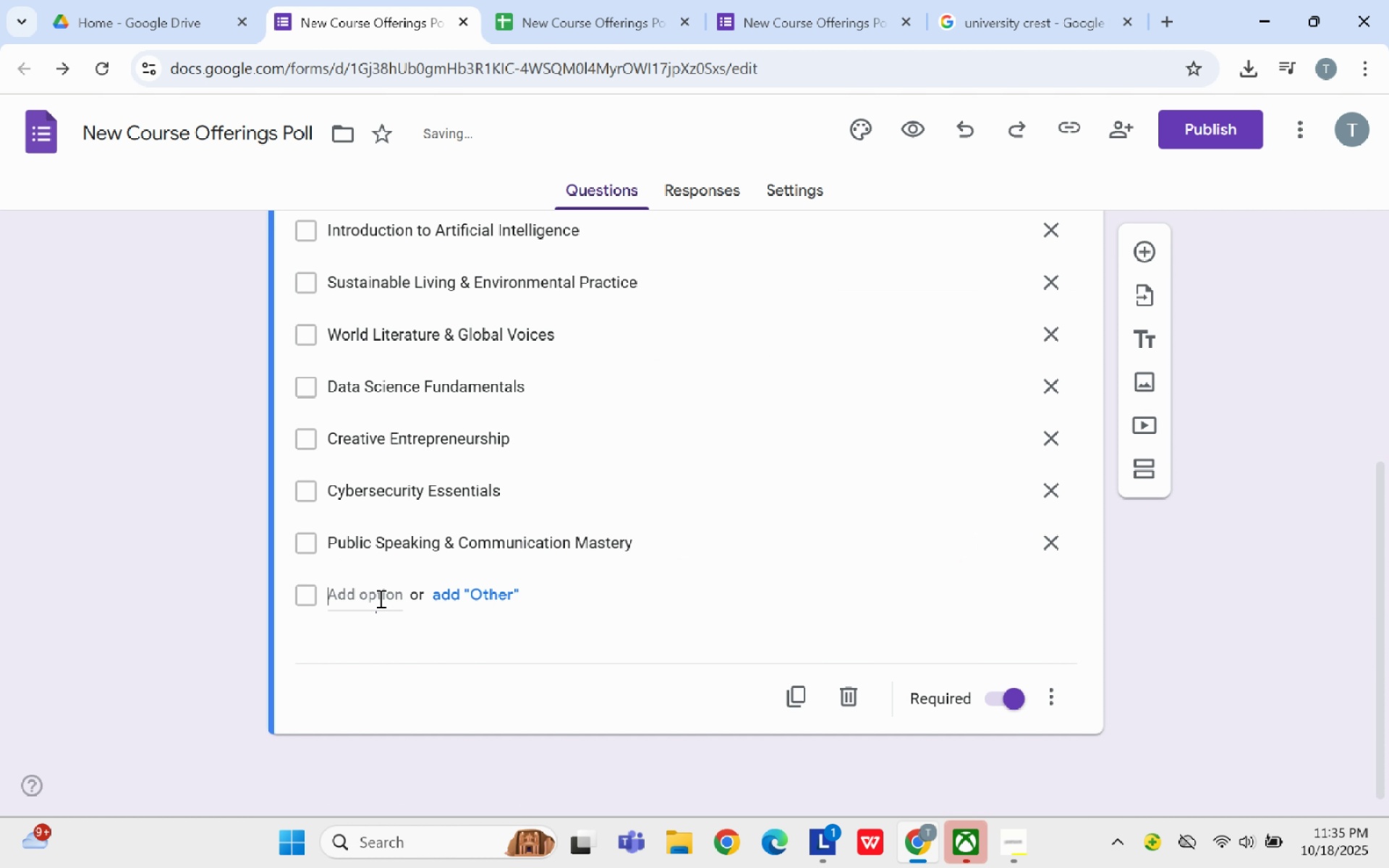 
left_click([379, 598])
 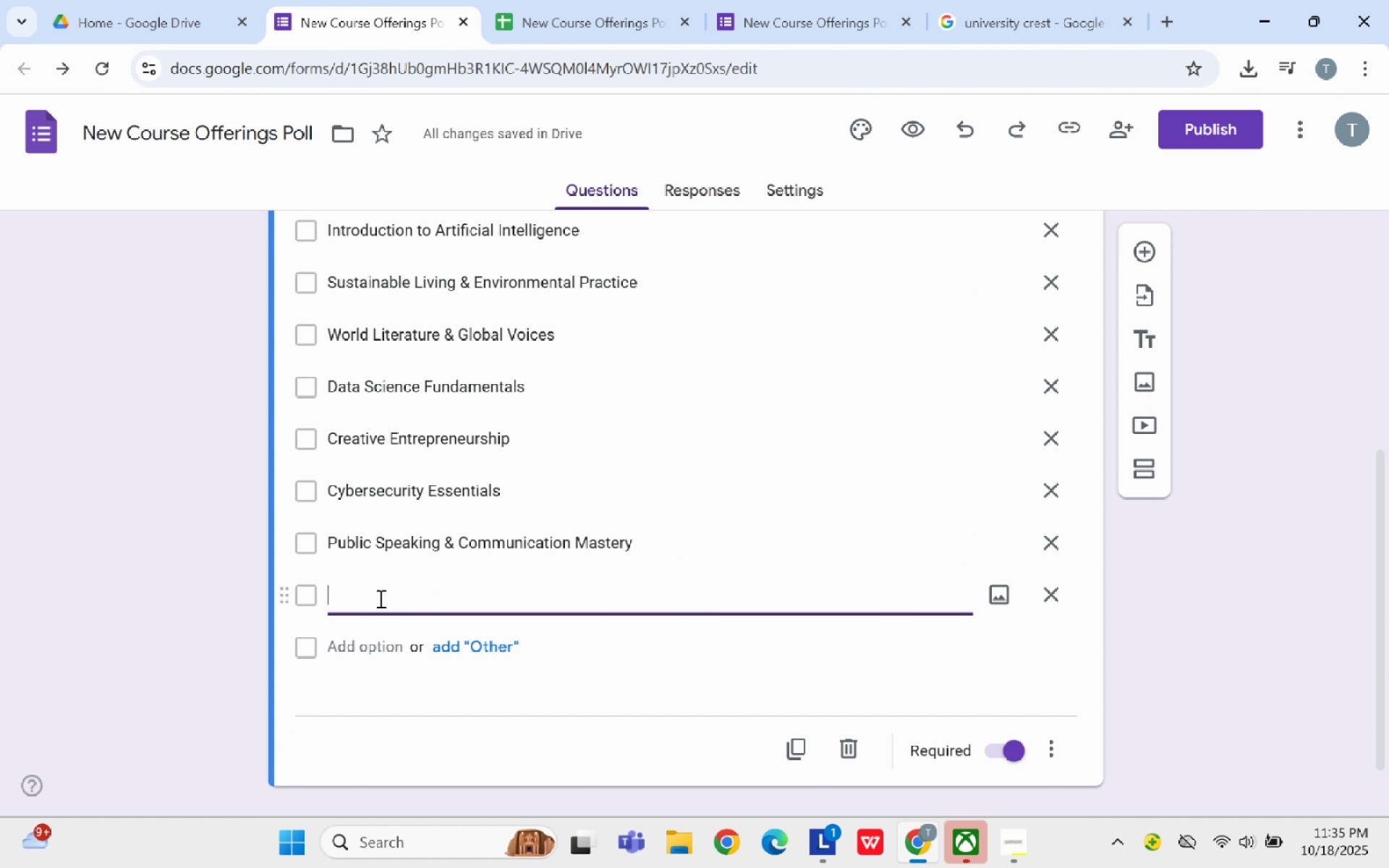 
key(Backspace)
type(Finanial Literacy & per)
key(Backspace)
key(Backspace)
key(Backspace)
type(Personal Budgeting)
 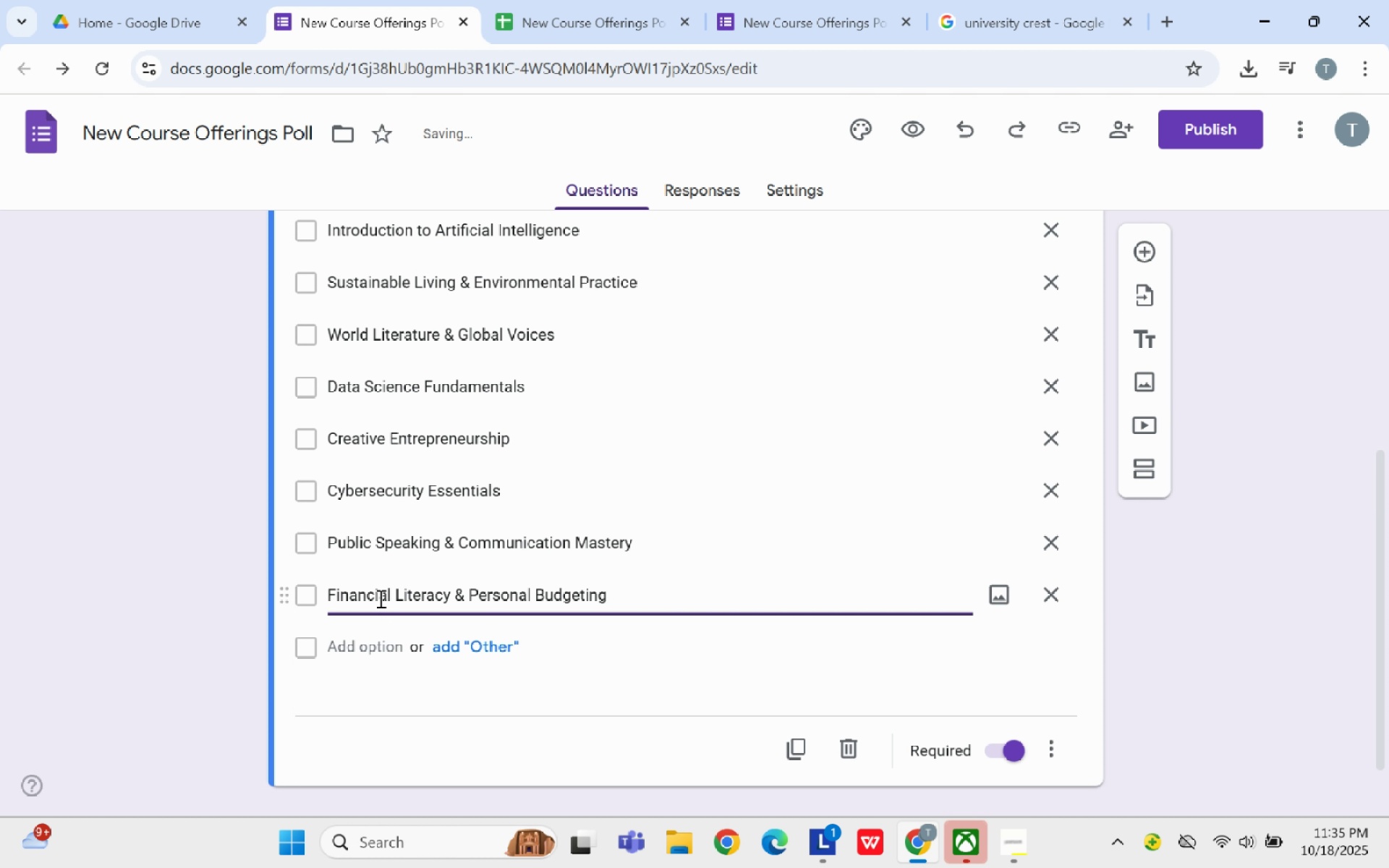 
left_click([381, 634])
 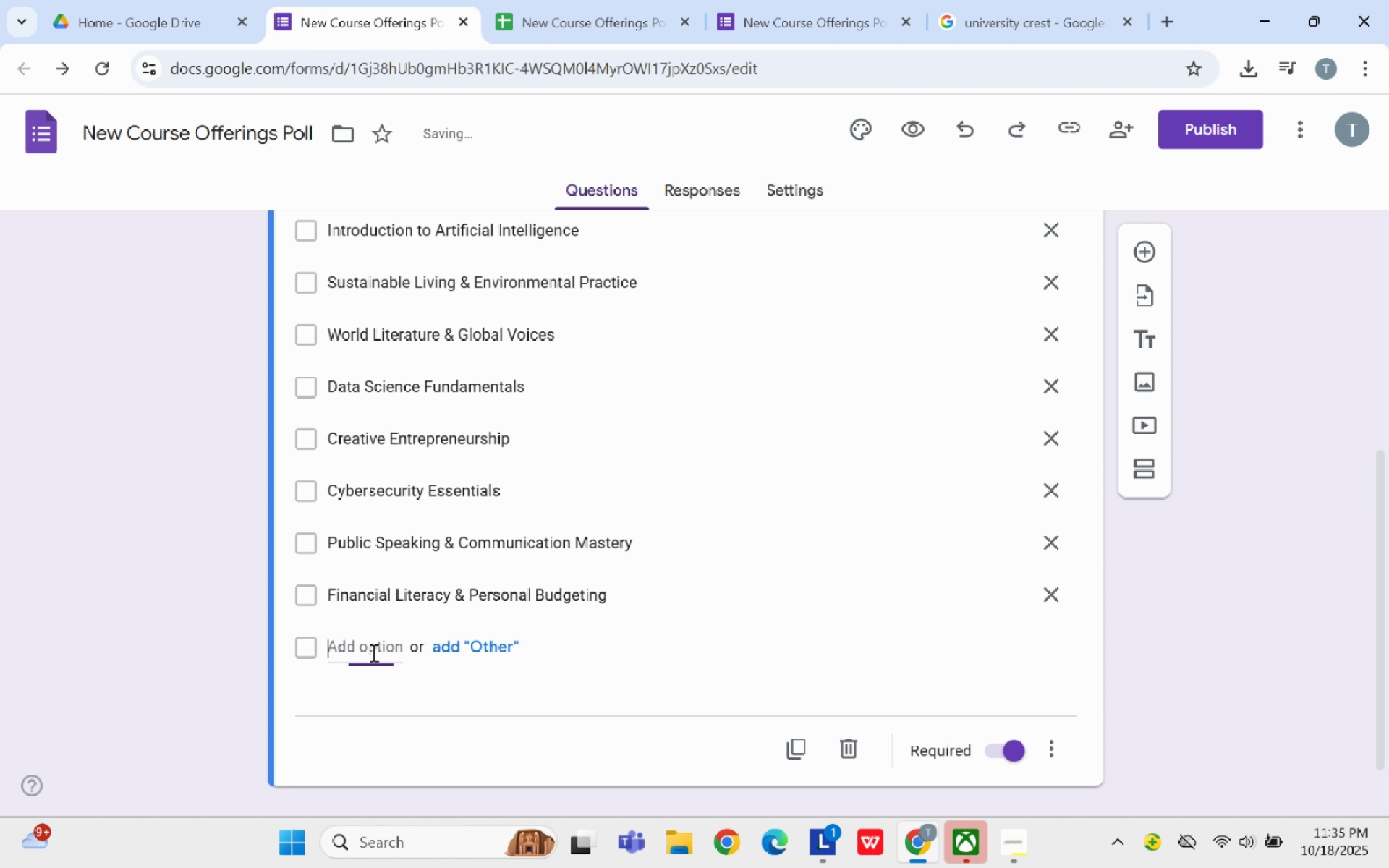 
left_click([372, 652])
 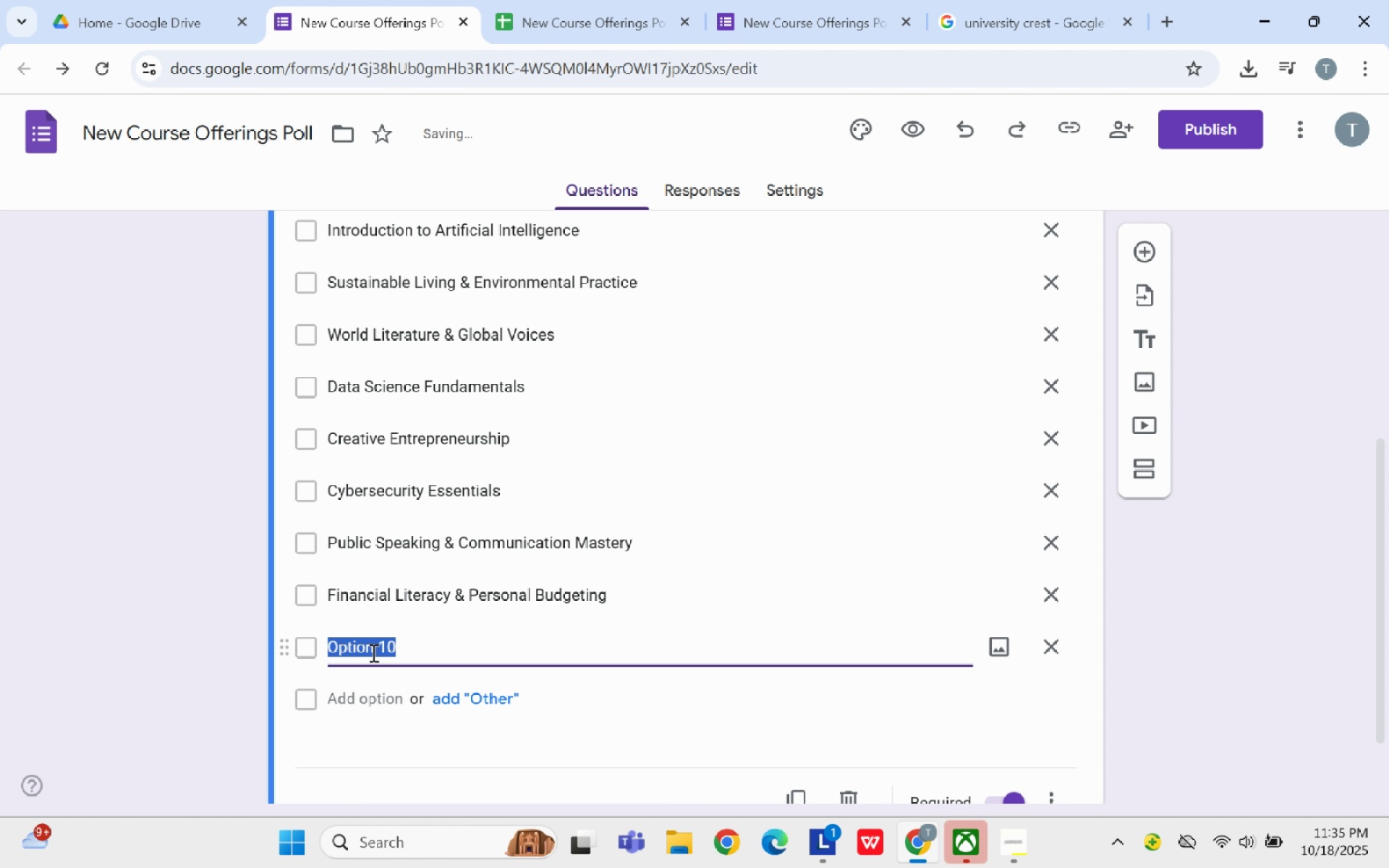 
key(Backspace)
 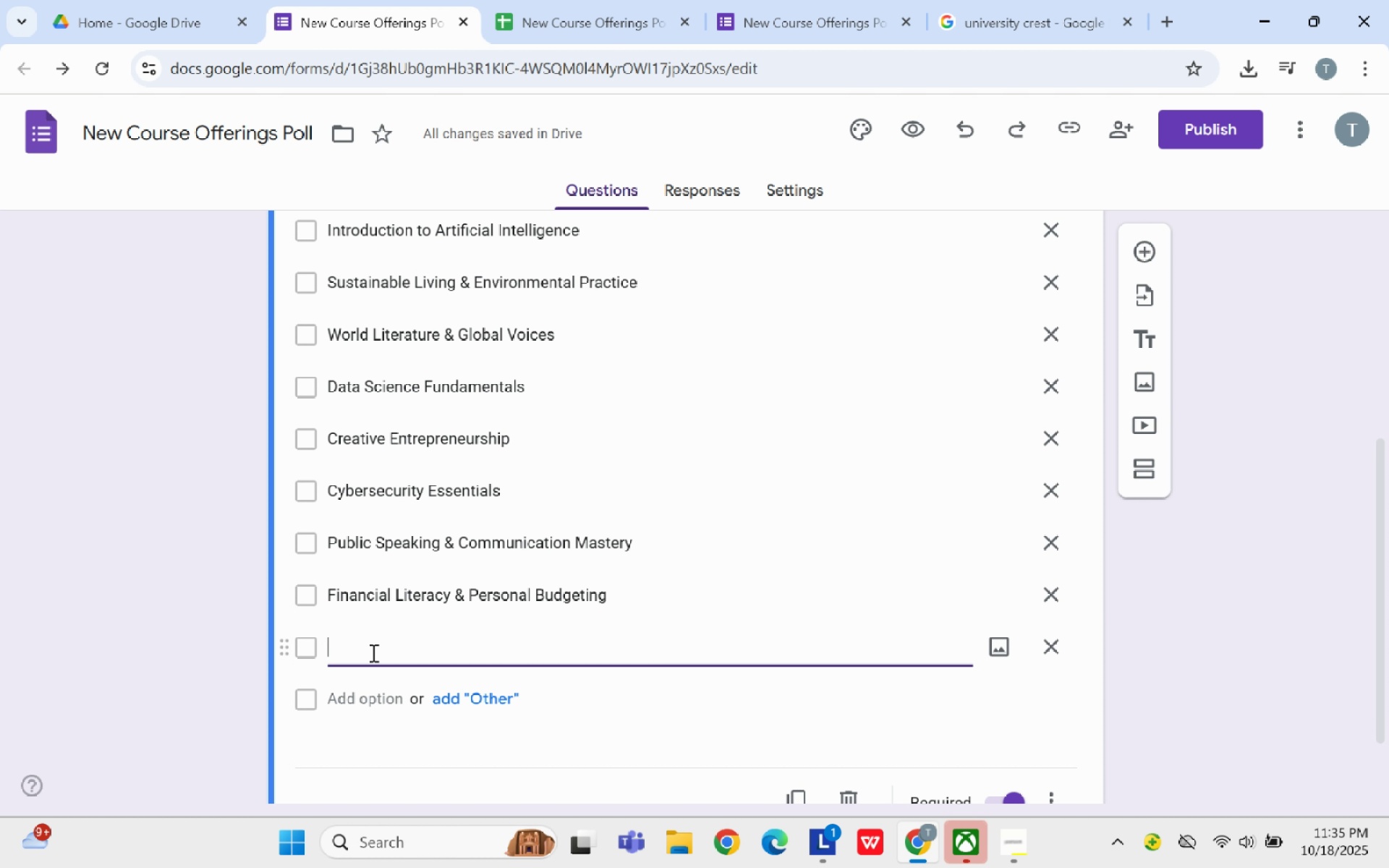 
type(Graphic Design for Beginners)
 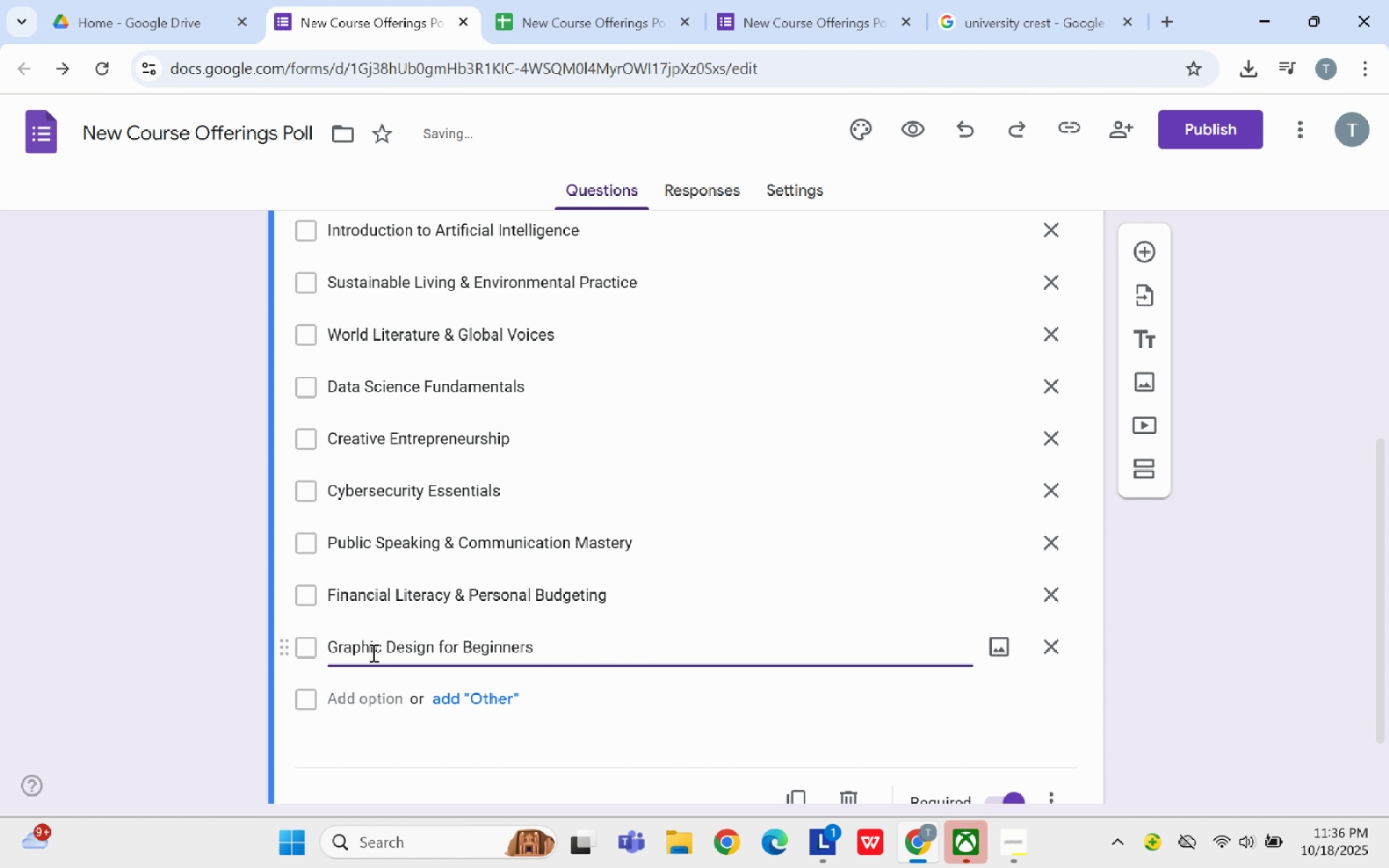 
left_click([366, 695])
 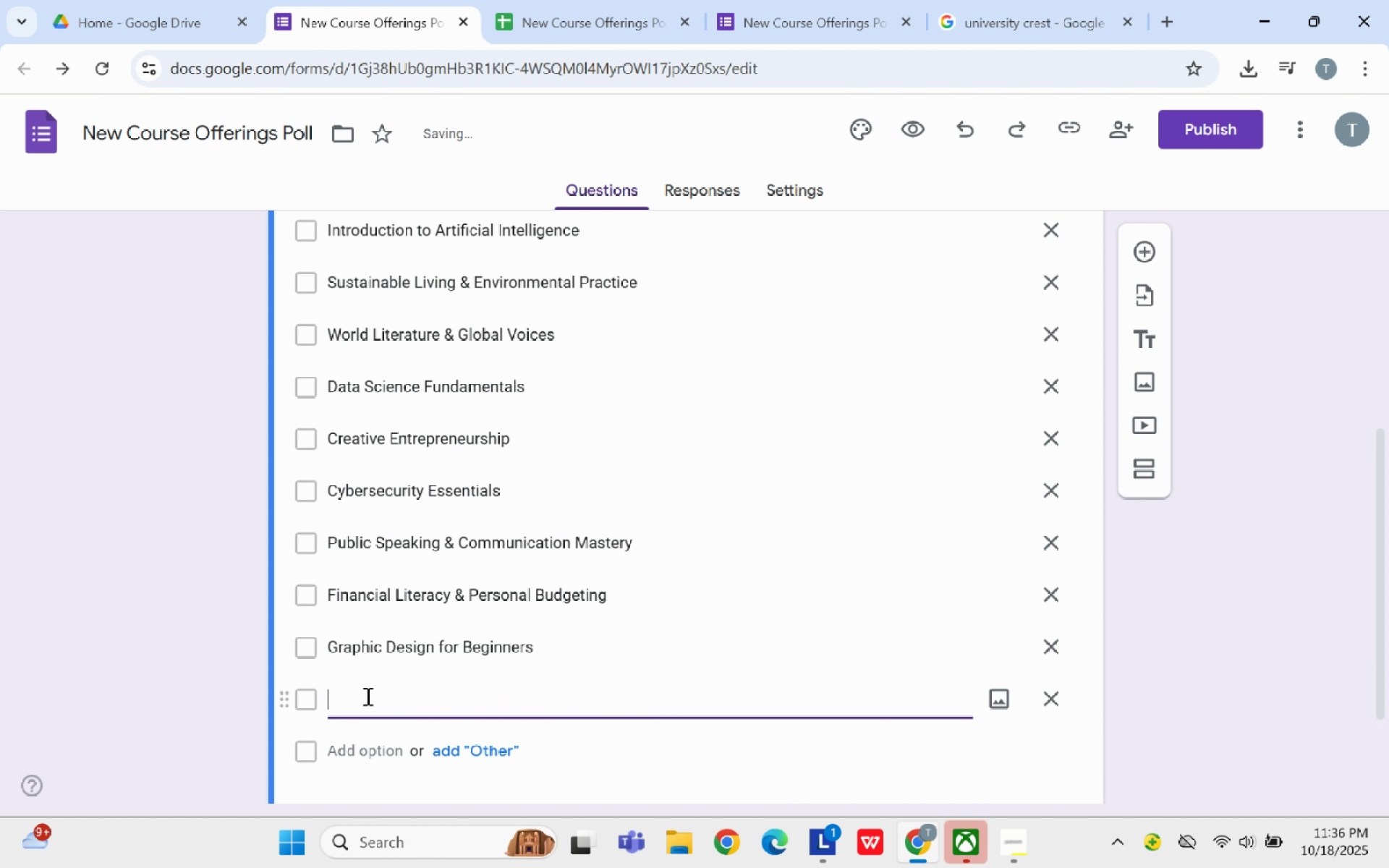 
key(Backspace)
type(Introductr)
key(Backspace)
type(ory to Psychology)
 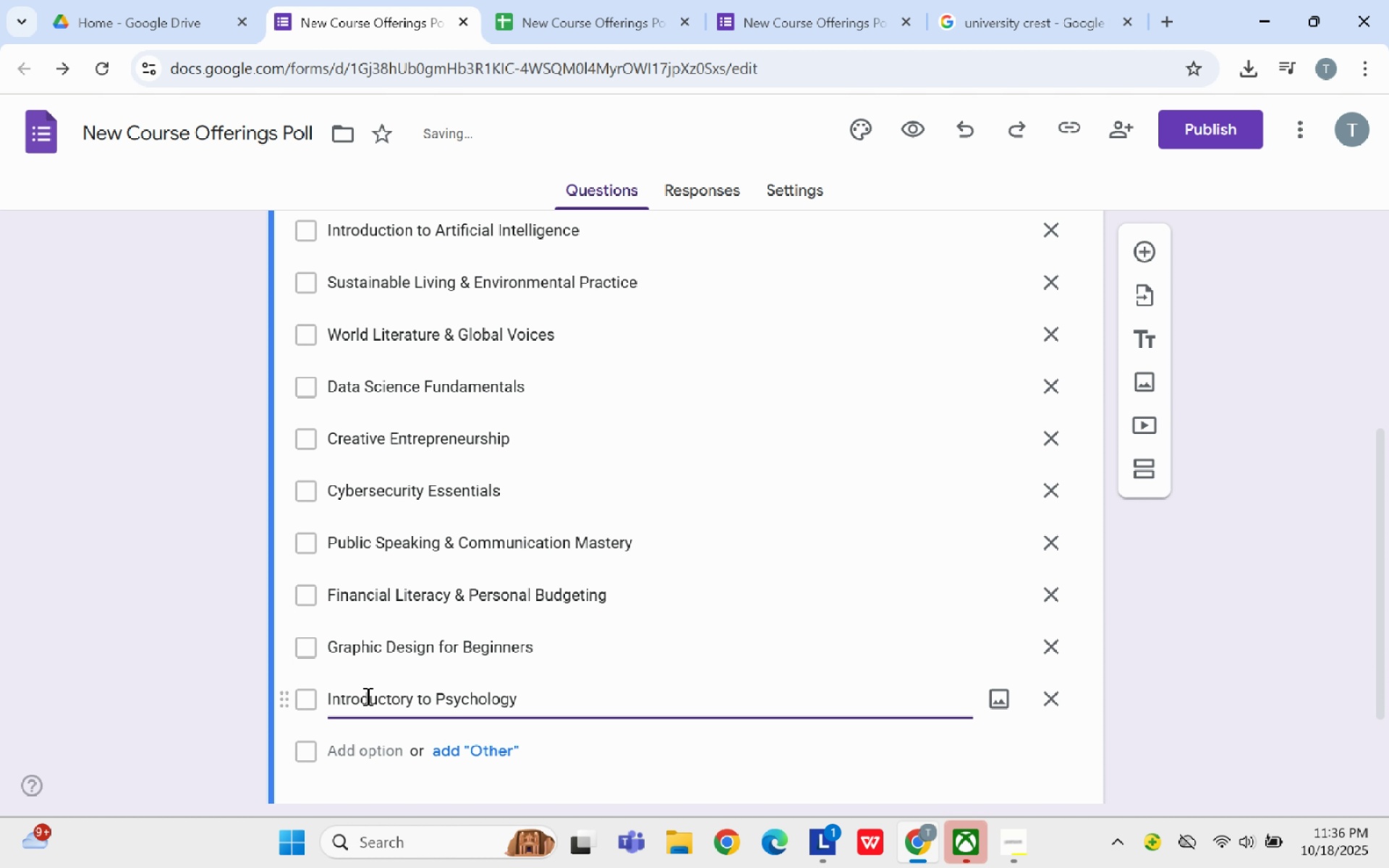 
left_click([385, 738])
 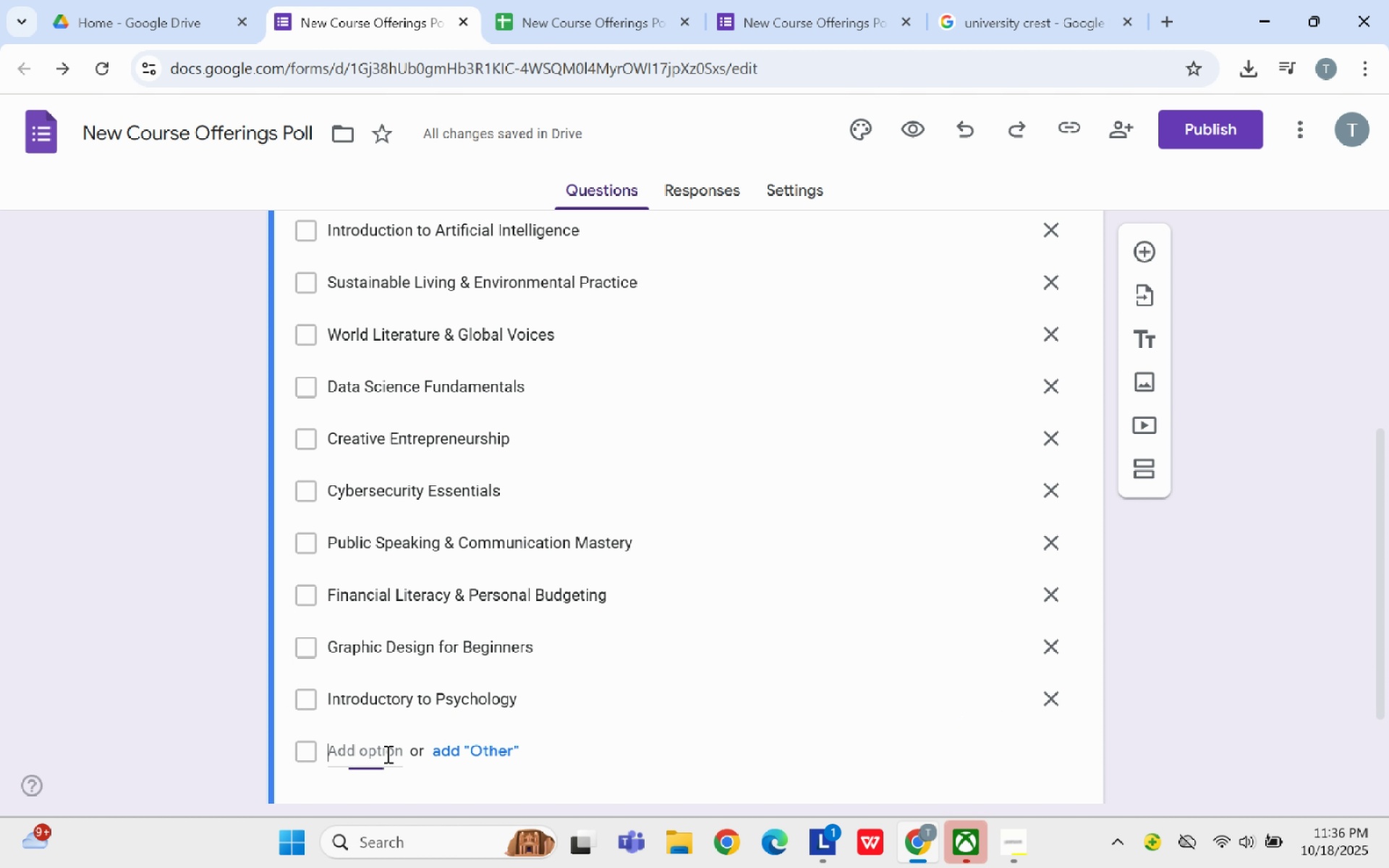 
left_click([386, 754])
 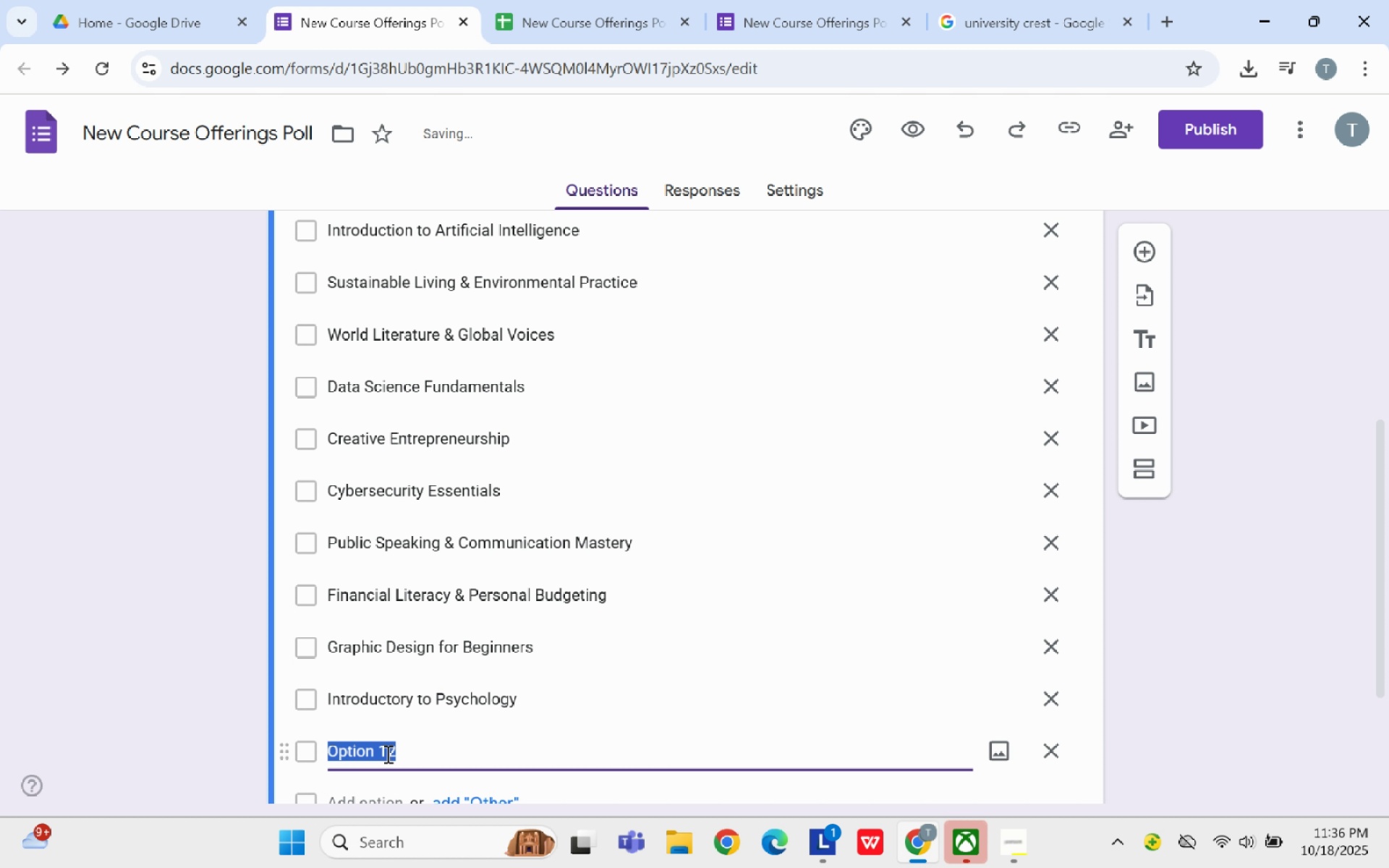 
key(Backspace)
type(Mobile App Development)
 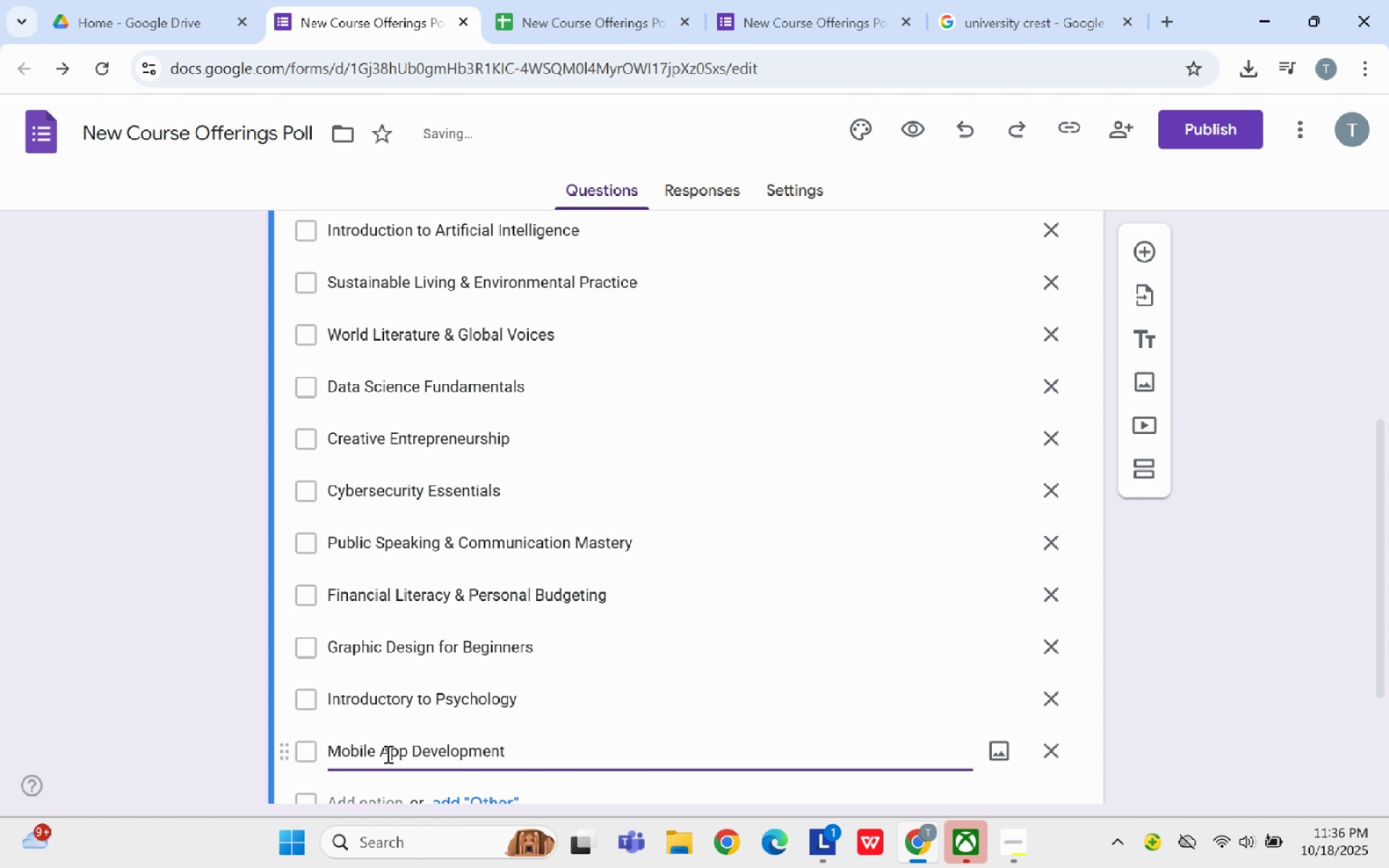 
wait(19.48)
 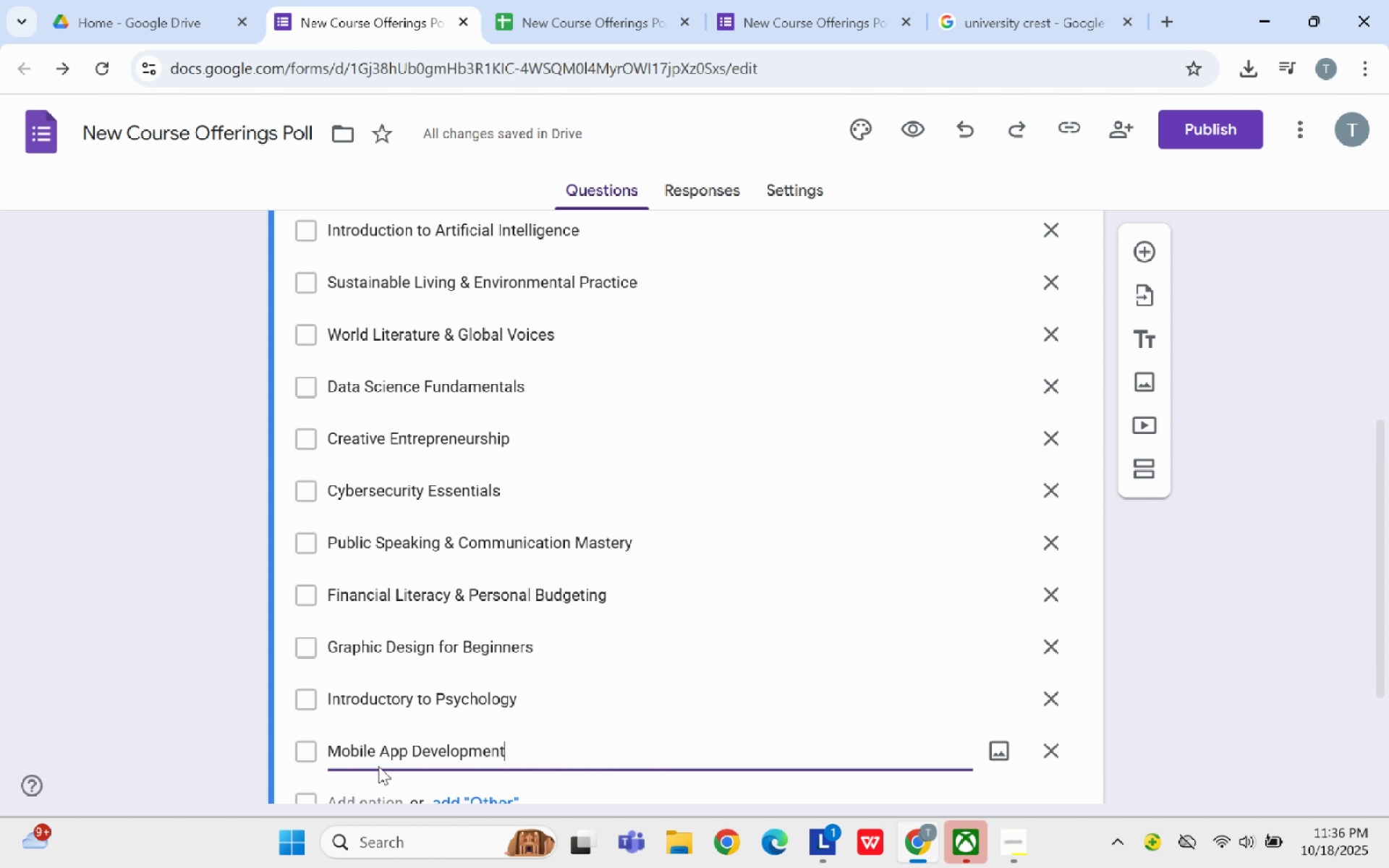 
left_click([1149, 579])
 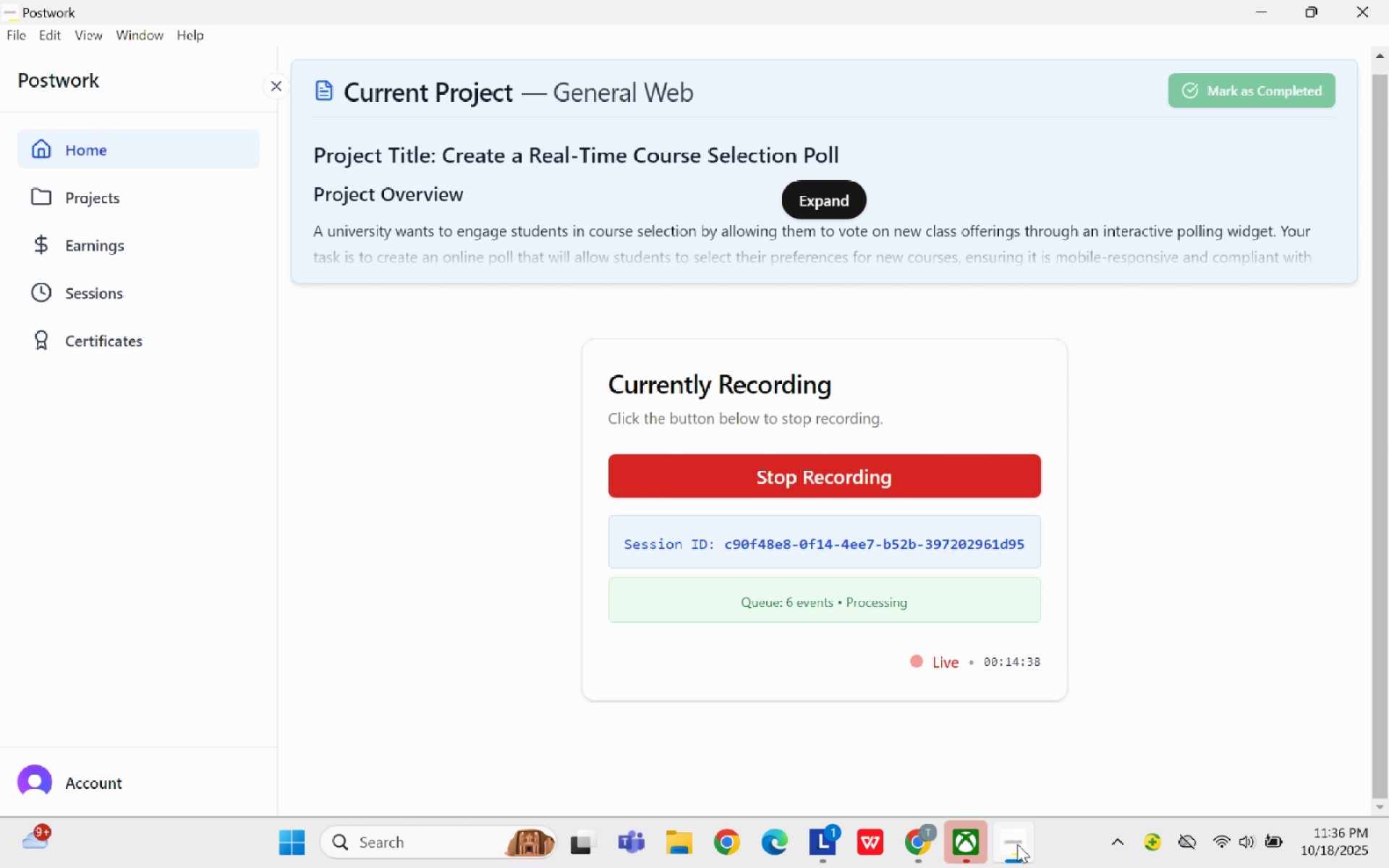 
left_click([930, 831])
 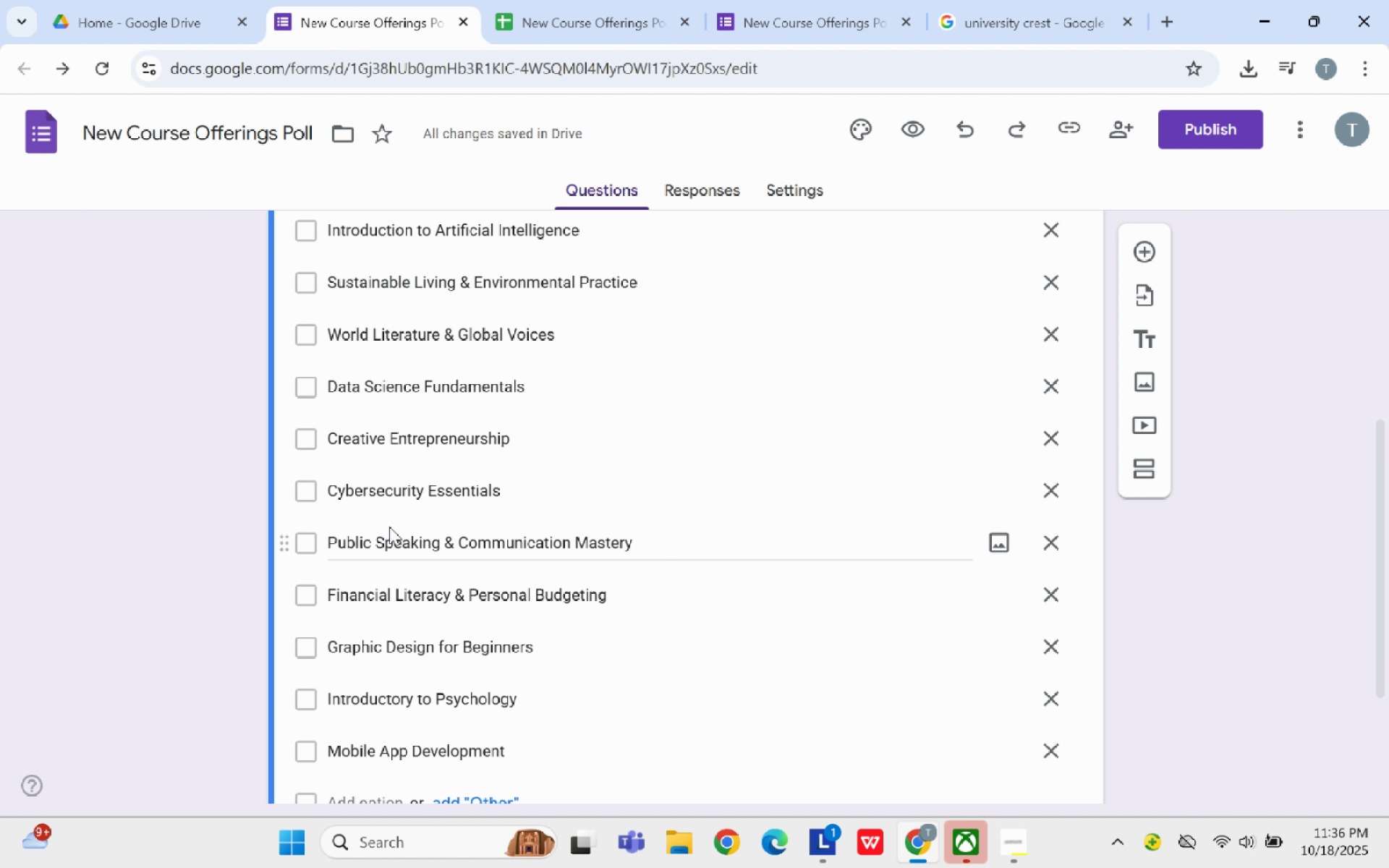 
scroll: coordinate [389, 527], scroll_direction: up, amount: 6.0
 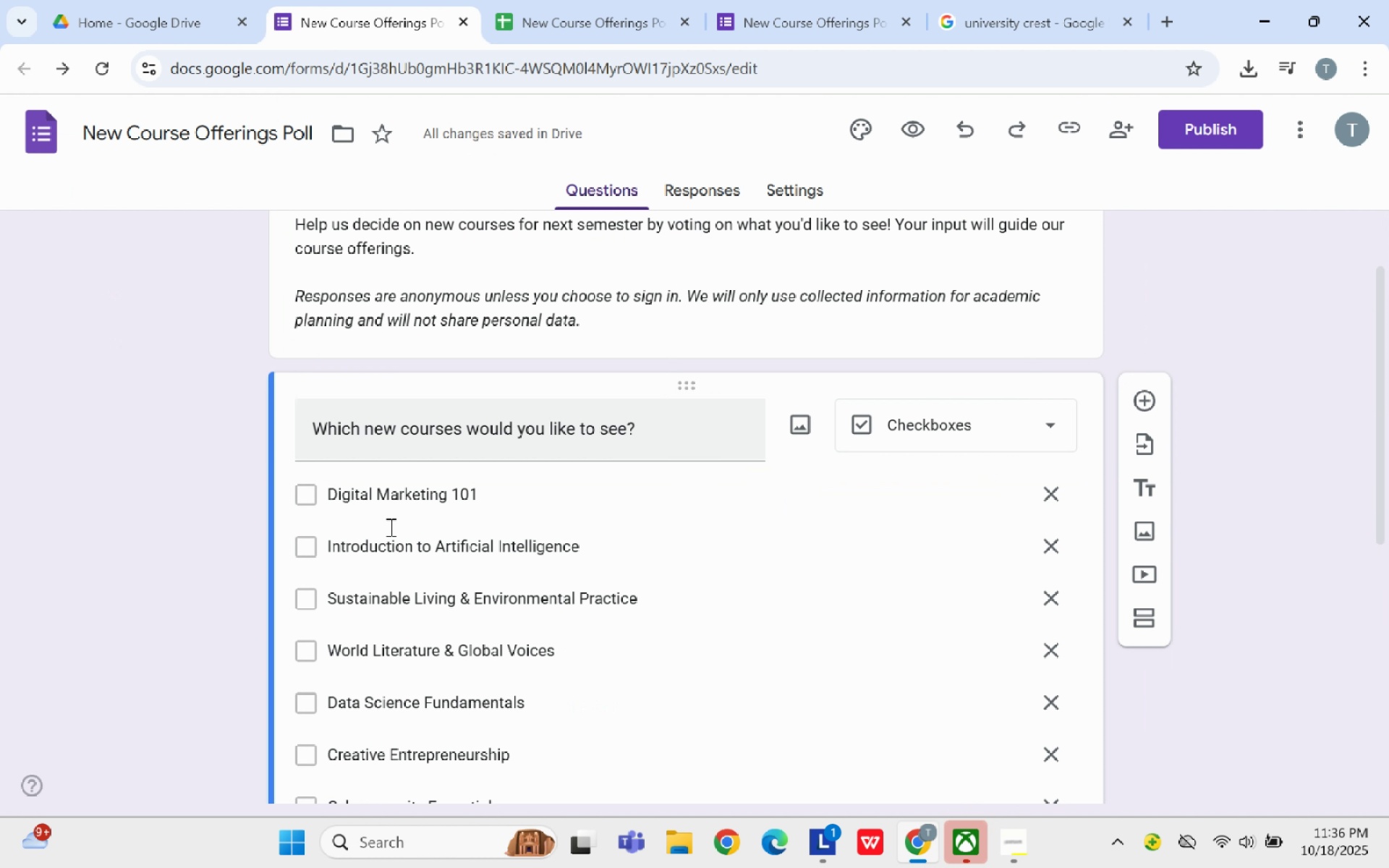 
scroll: coordinate [389, 527], scroll_direction: down, amount: 5.0
 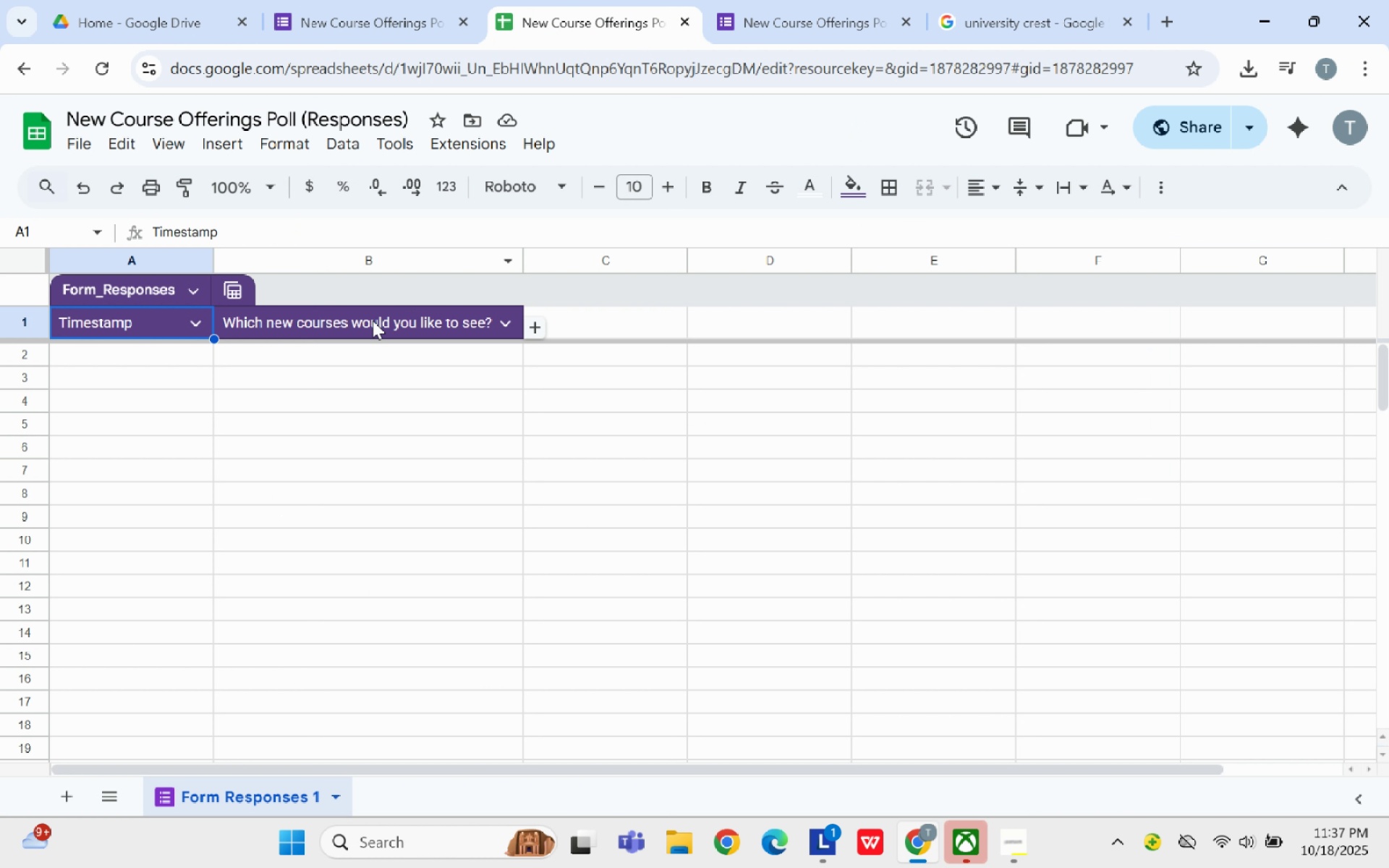 
wait(5.75)
 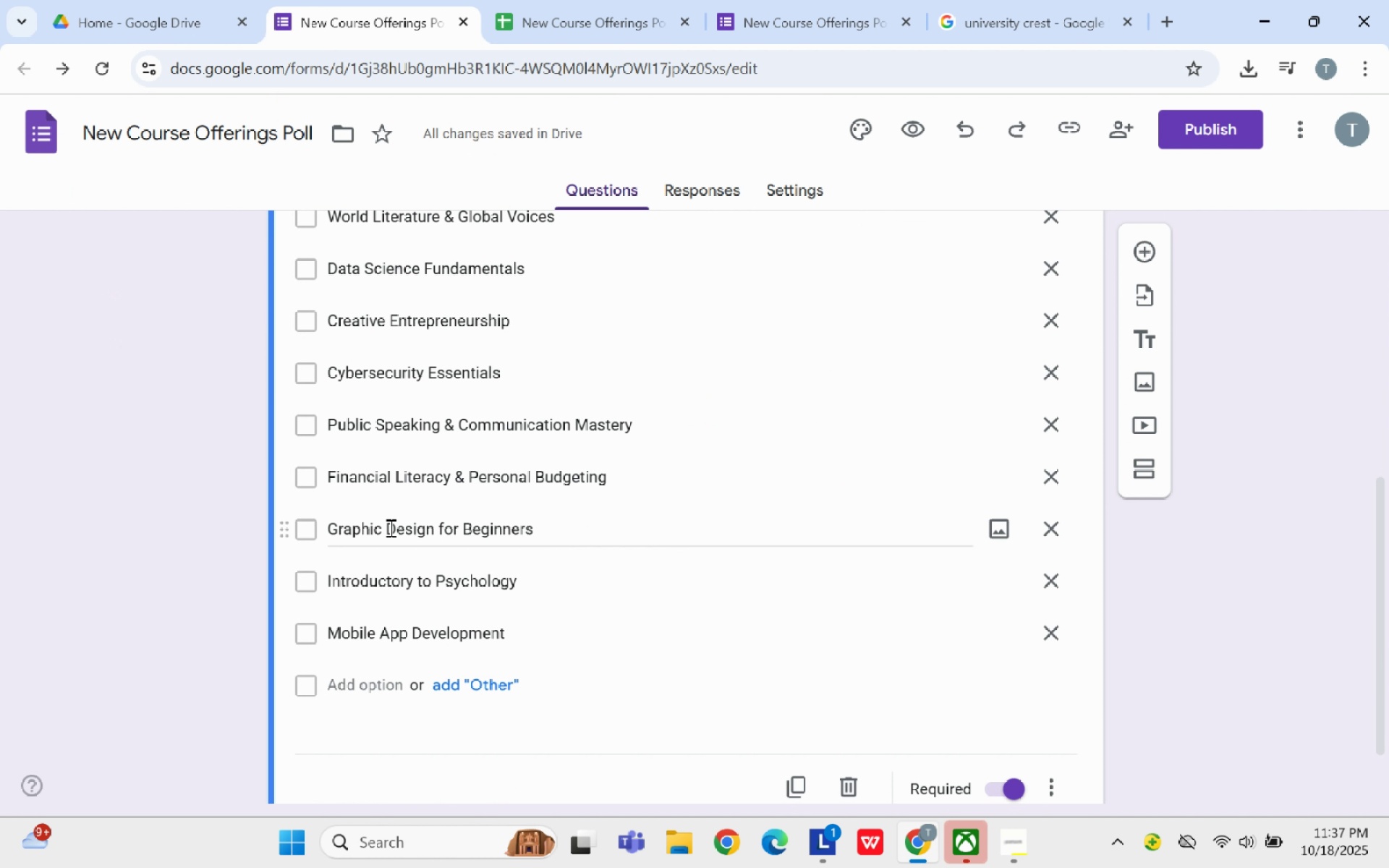 
left_click([386, 322])
 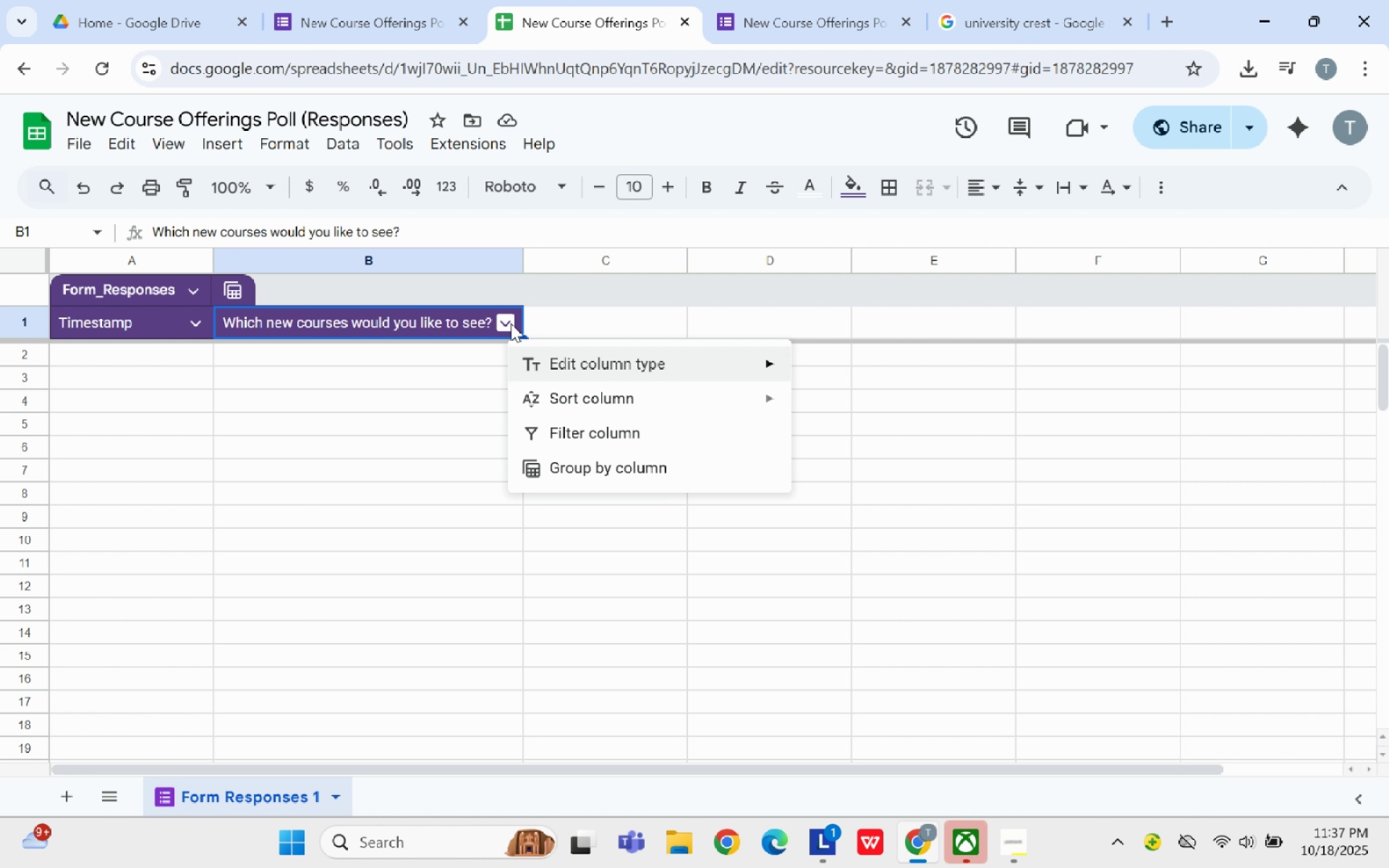 
left_click([511, 323])
 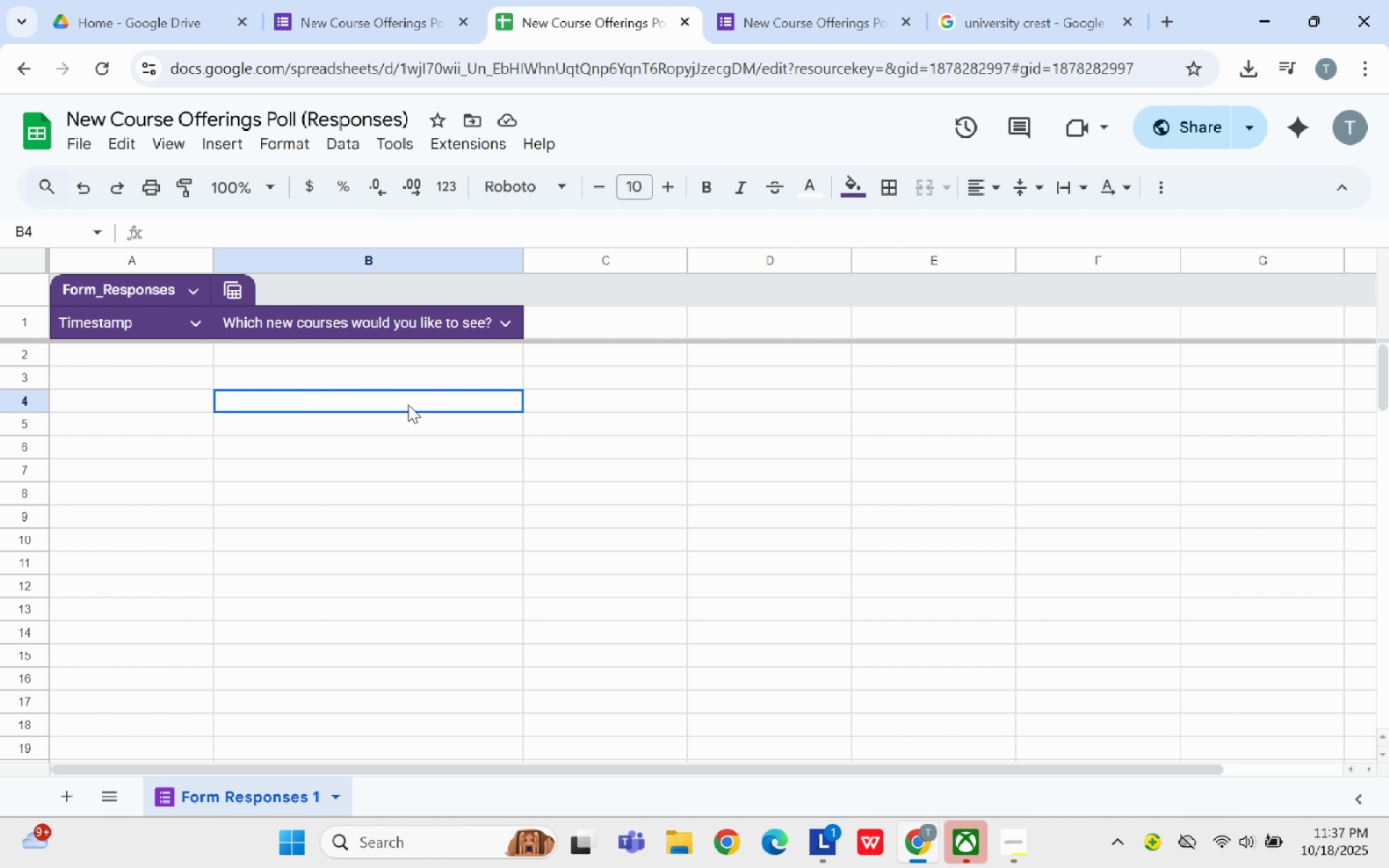 
left_click([408, 404])
 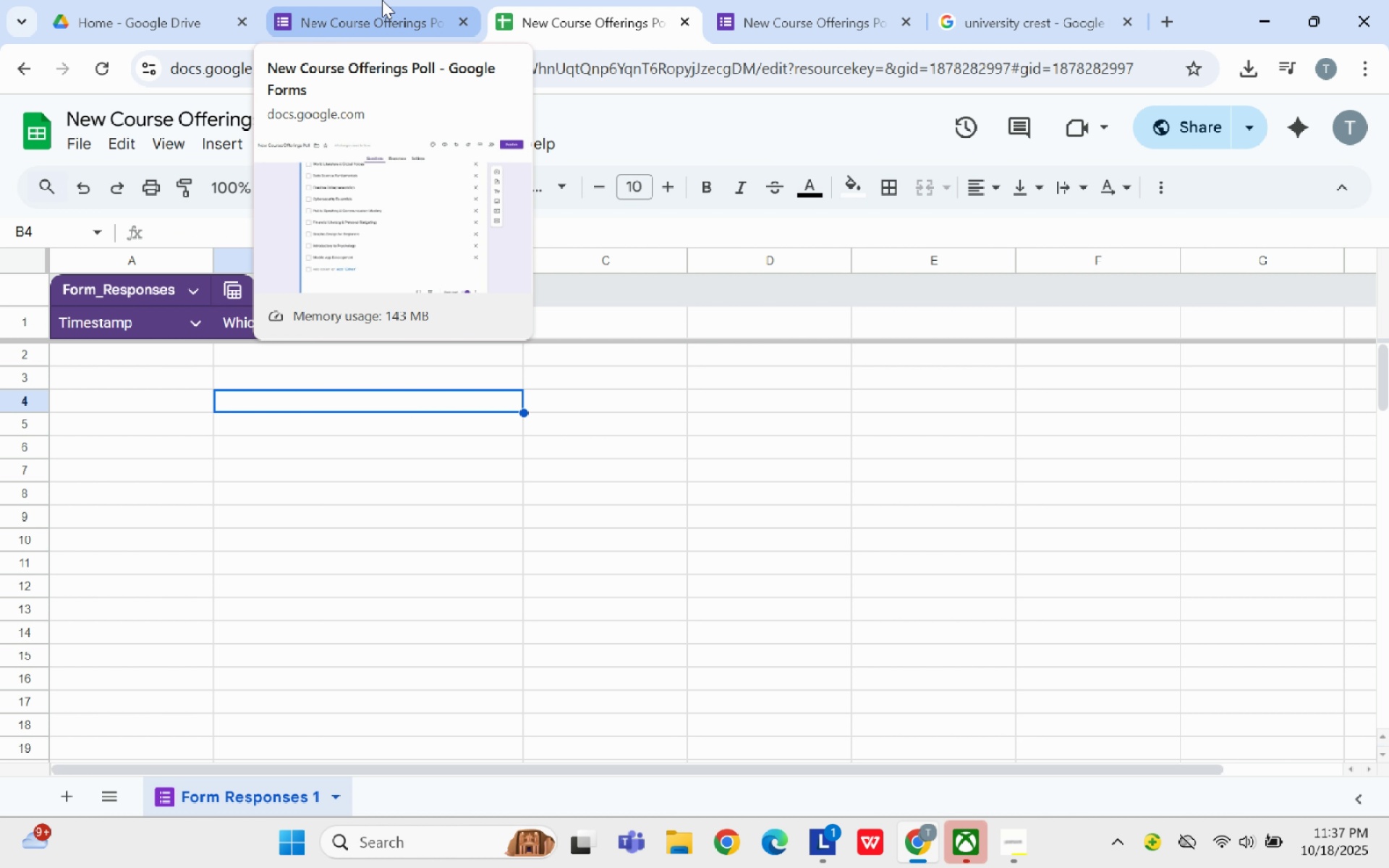 
left_click([383, 0])
 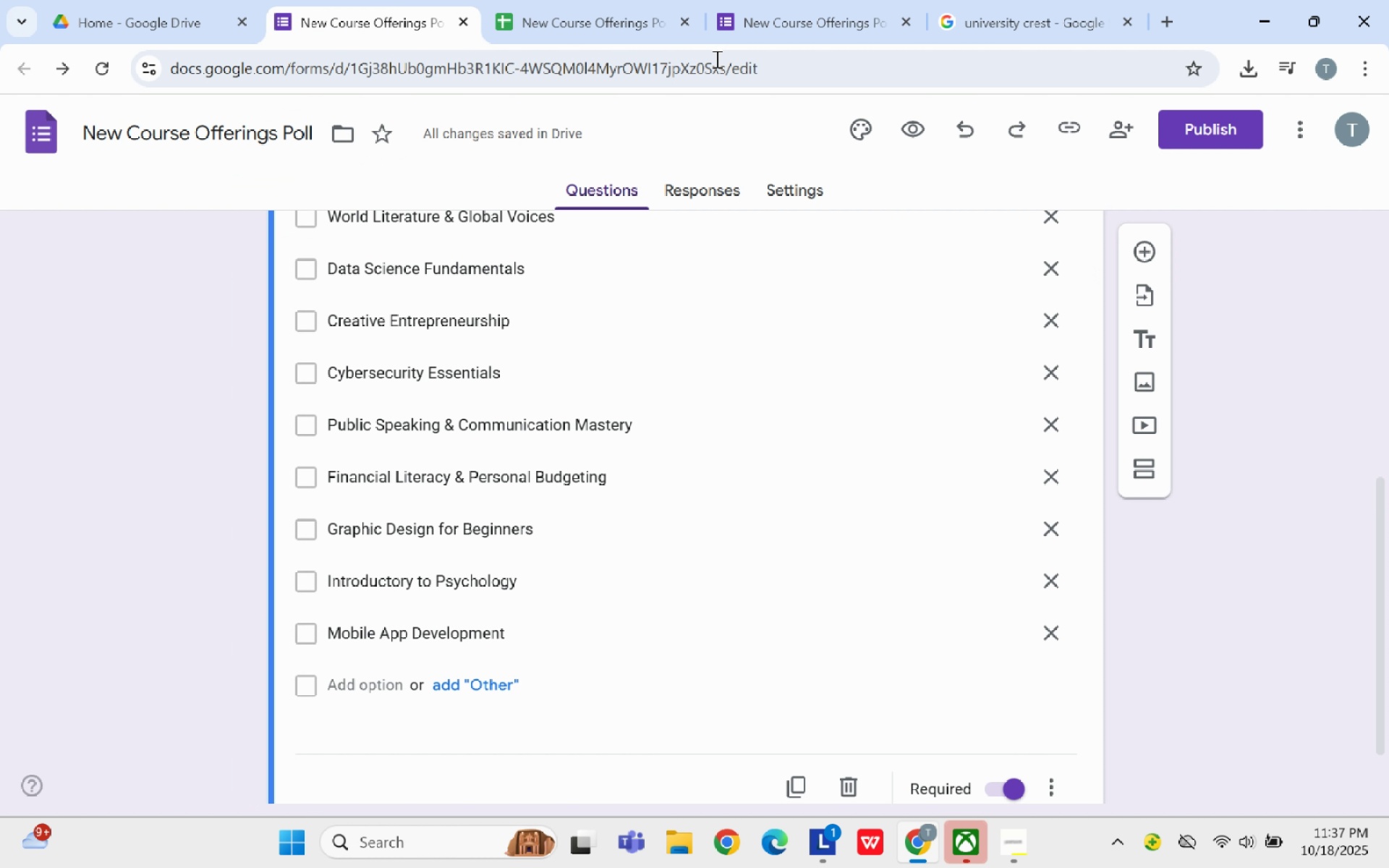 
scroll: coordinate [948, 281], scroll_direction: up, amount: 7.0
 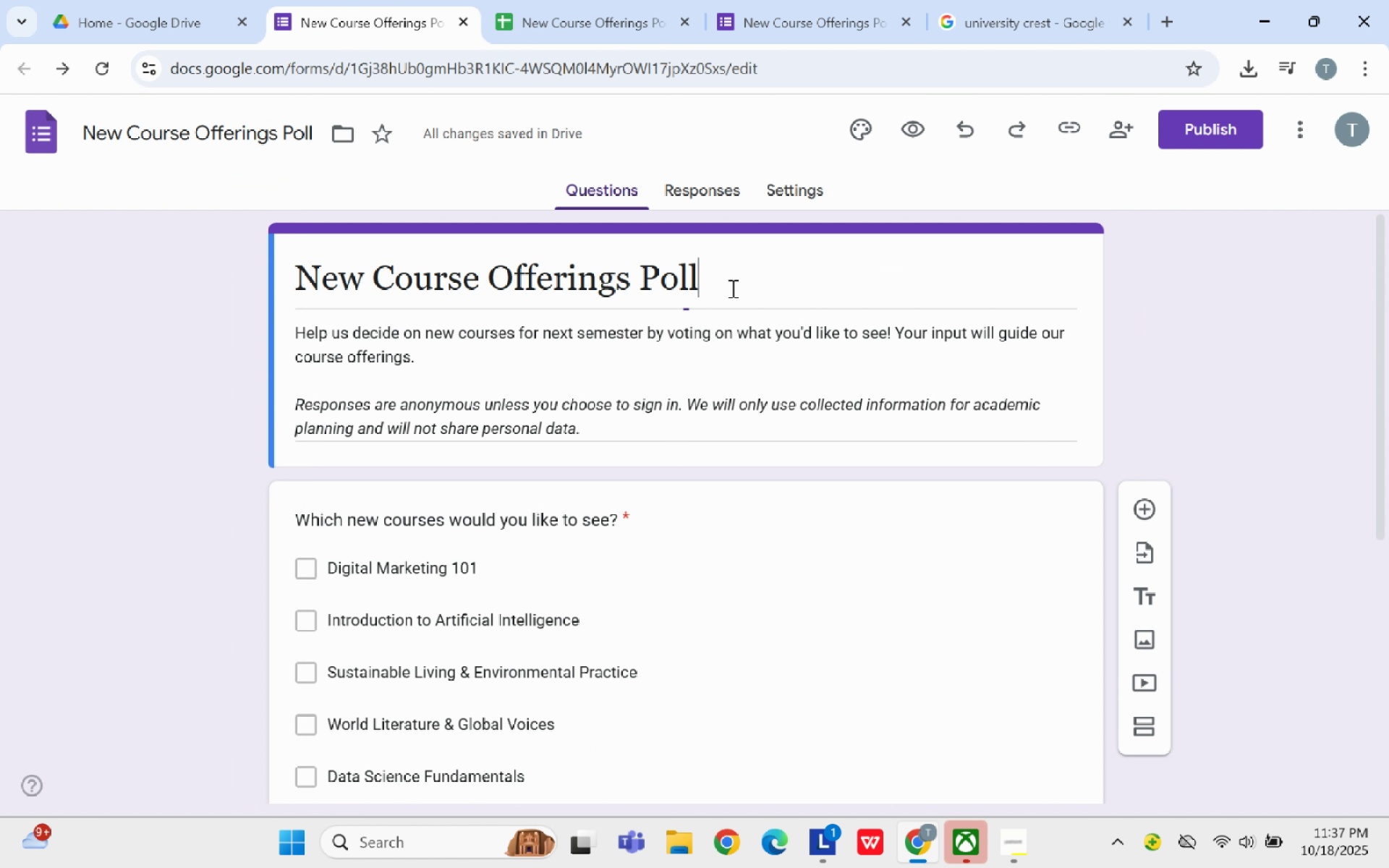 
left_click([731, 288])
 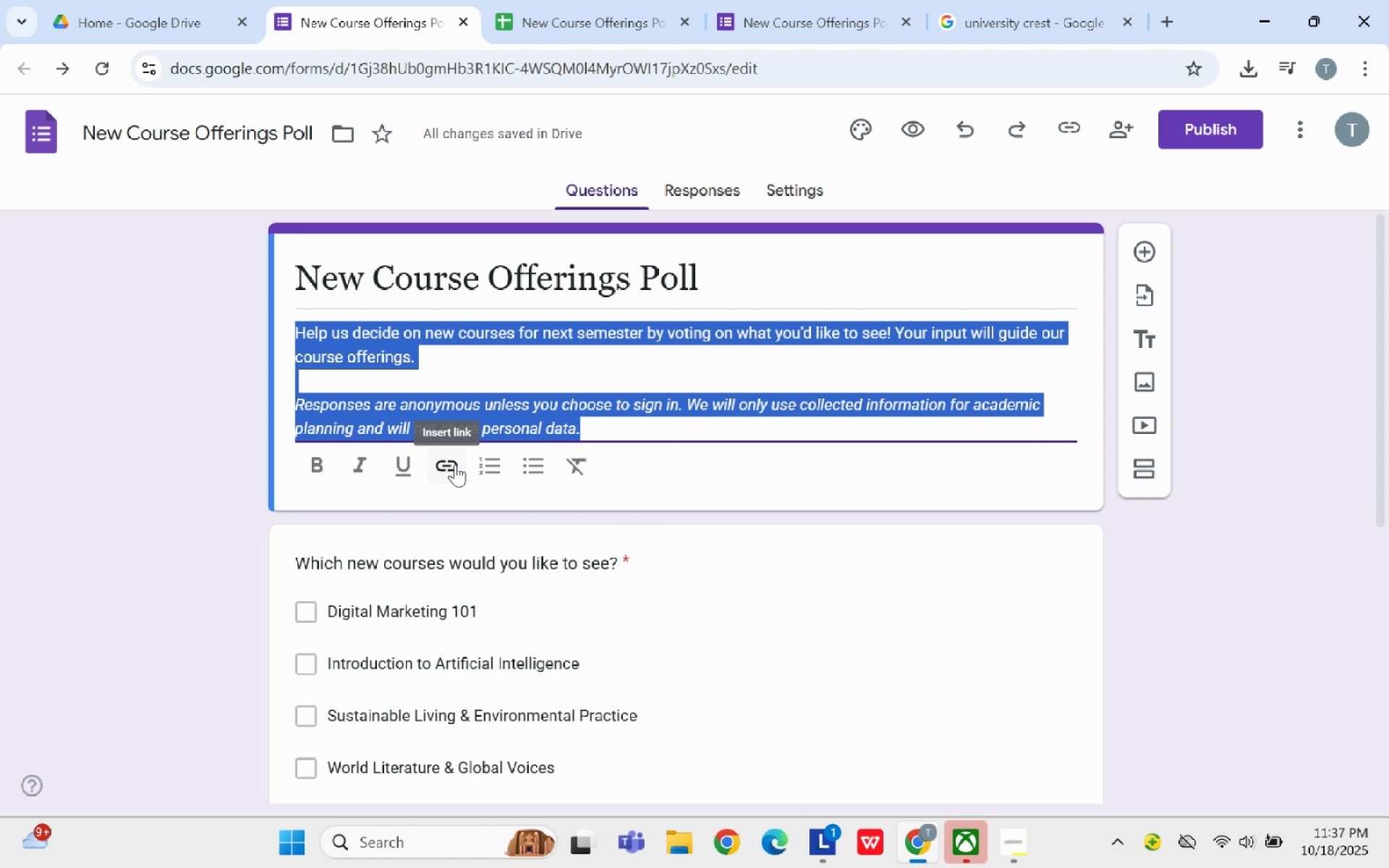 
wait(10.14)
 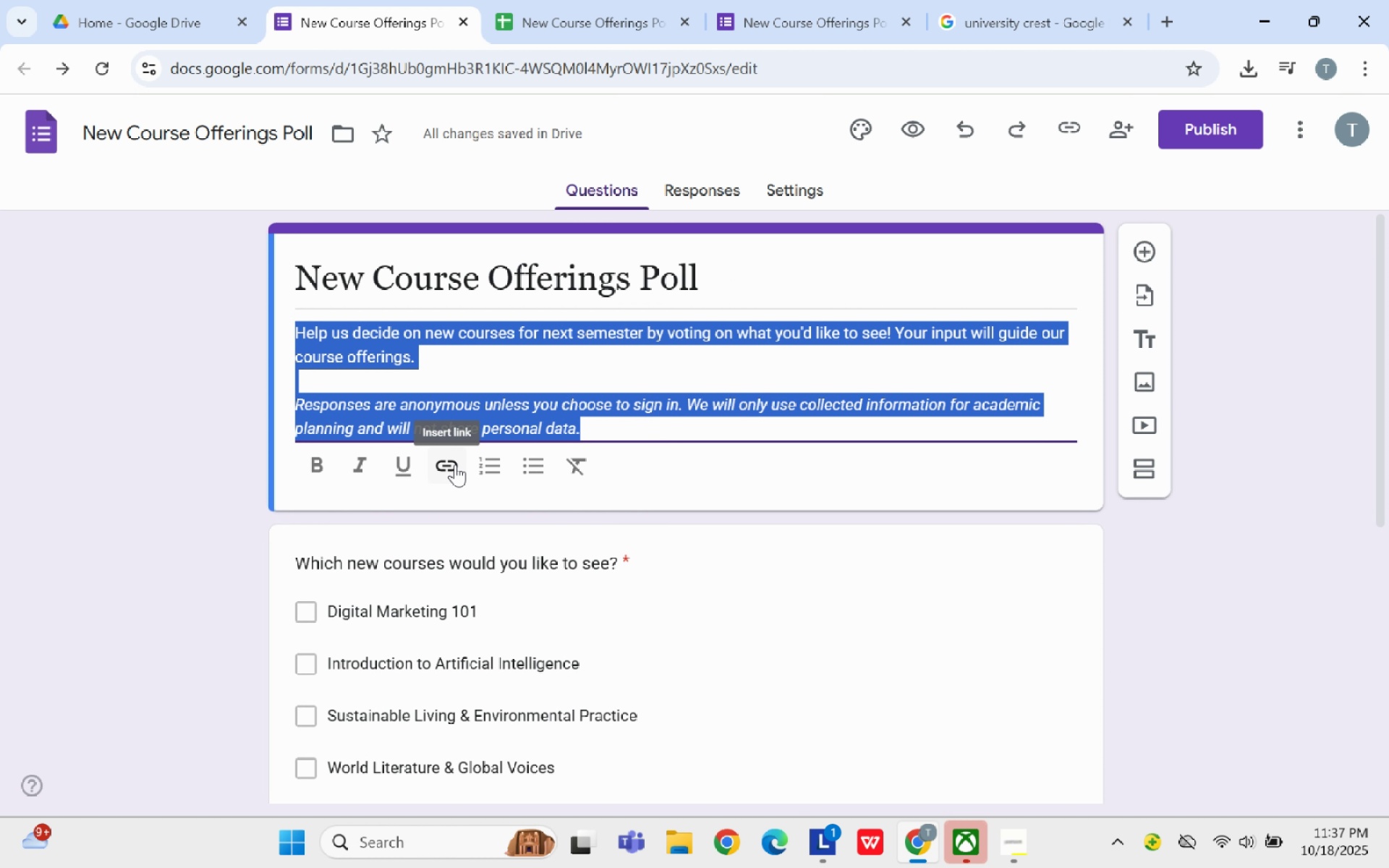 
left_click([691, 392])
 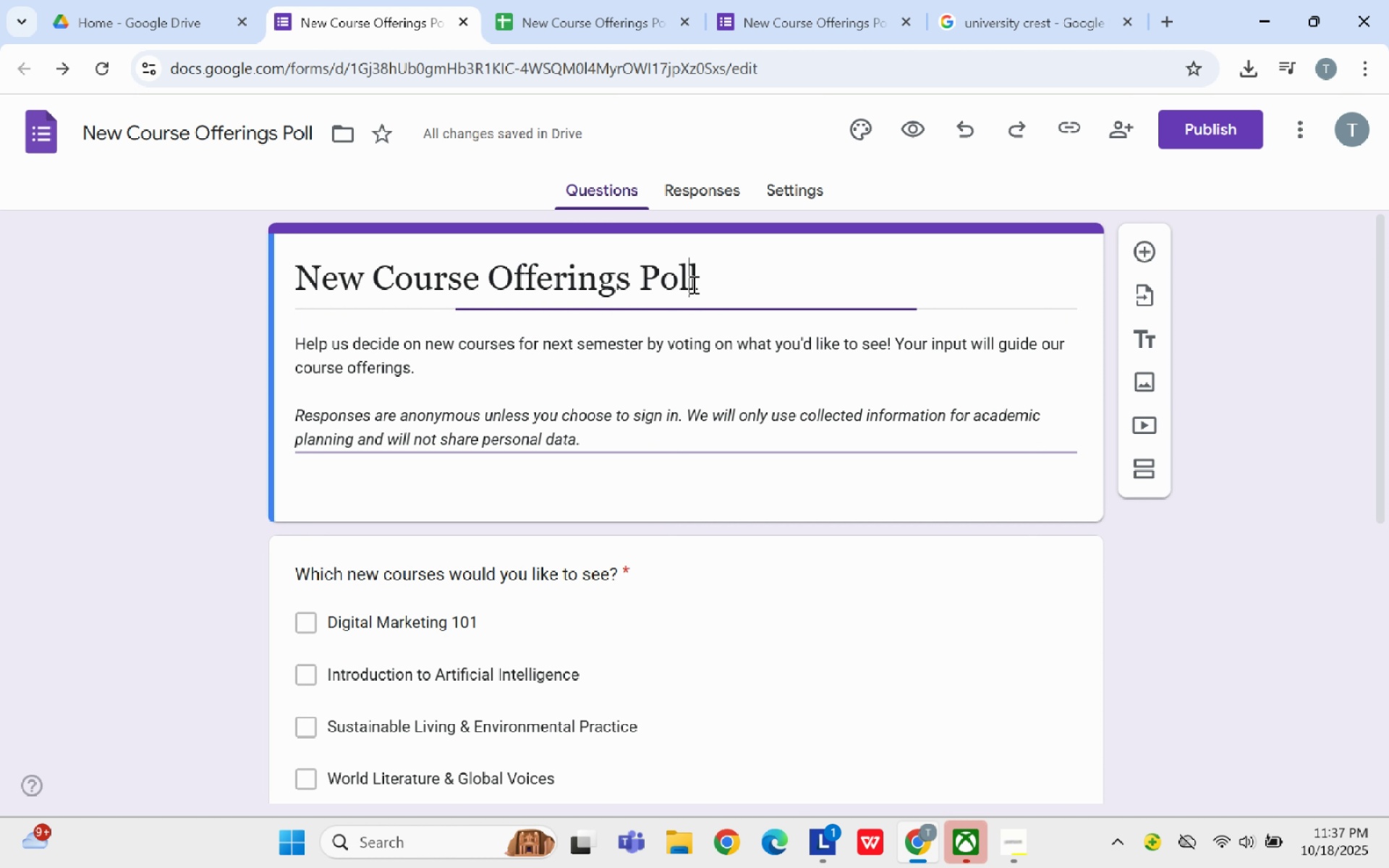 
left_click([692, 284])
 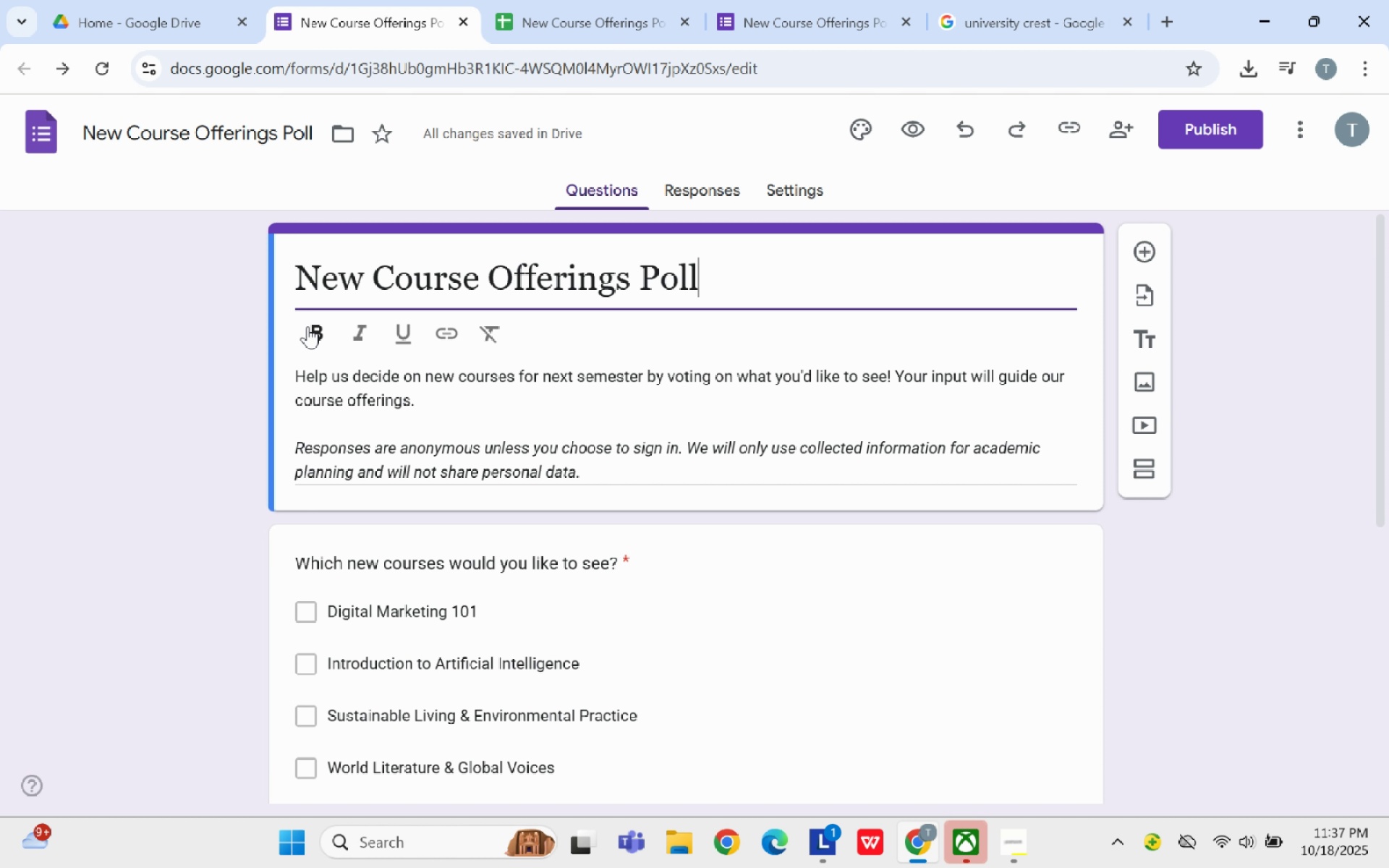 
left_click([310, 326])
 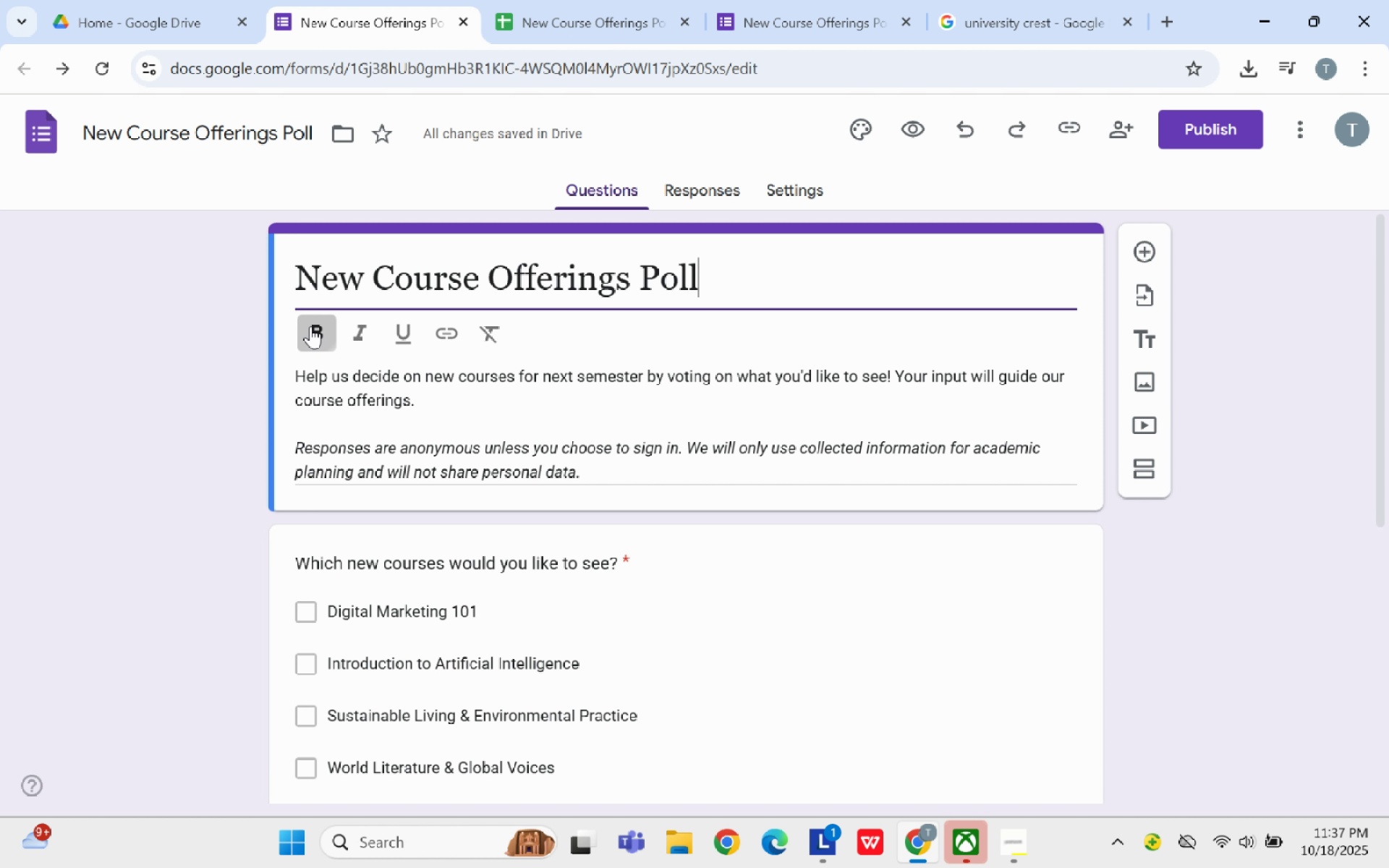 
left_click([310, 326])
 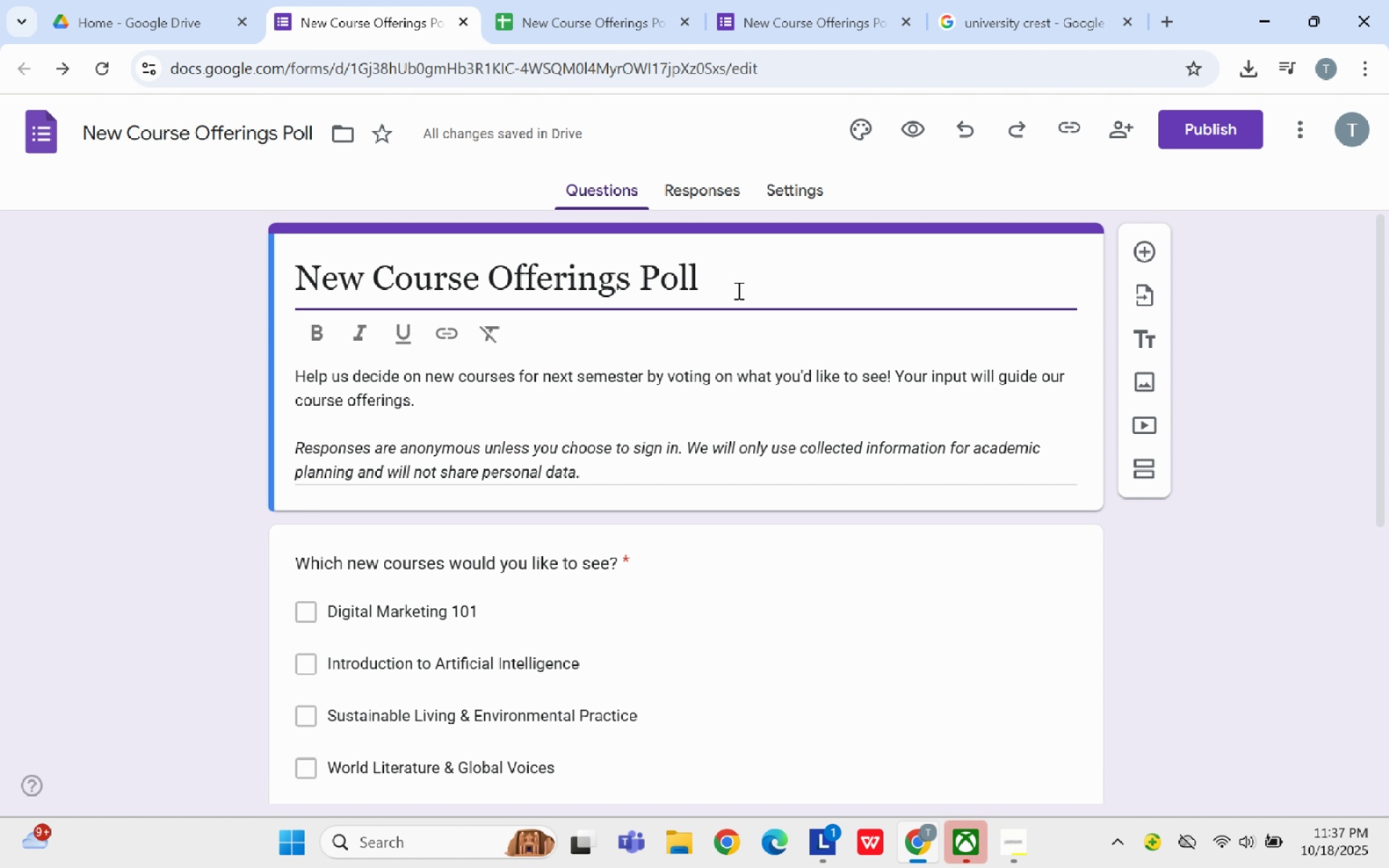 
left_click_drag(start_coordinate=[738, 289], to_coordinate=[248, 227])
 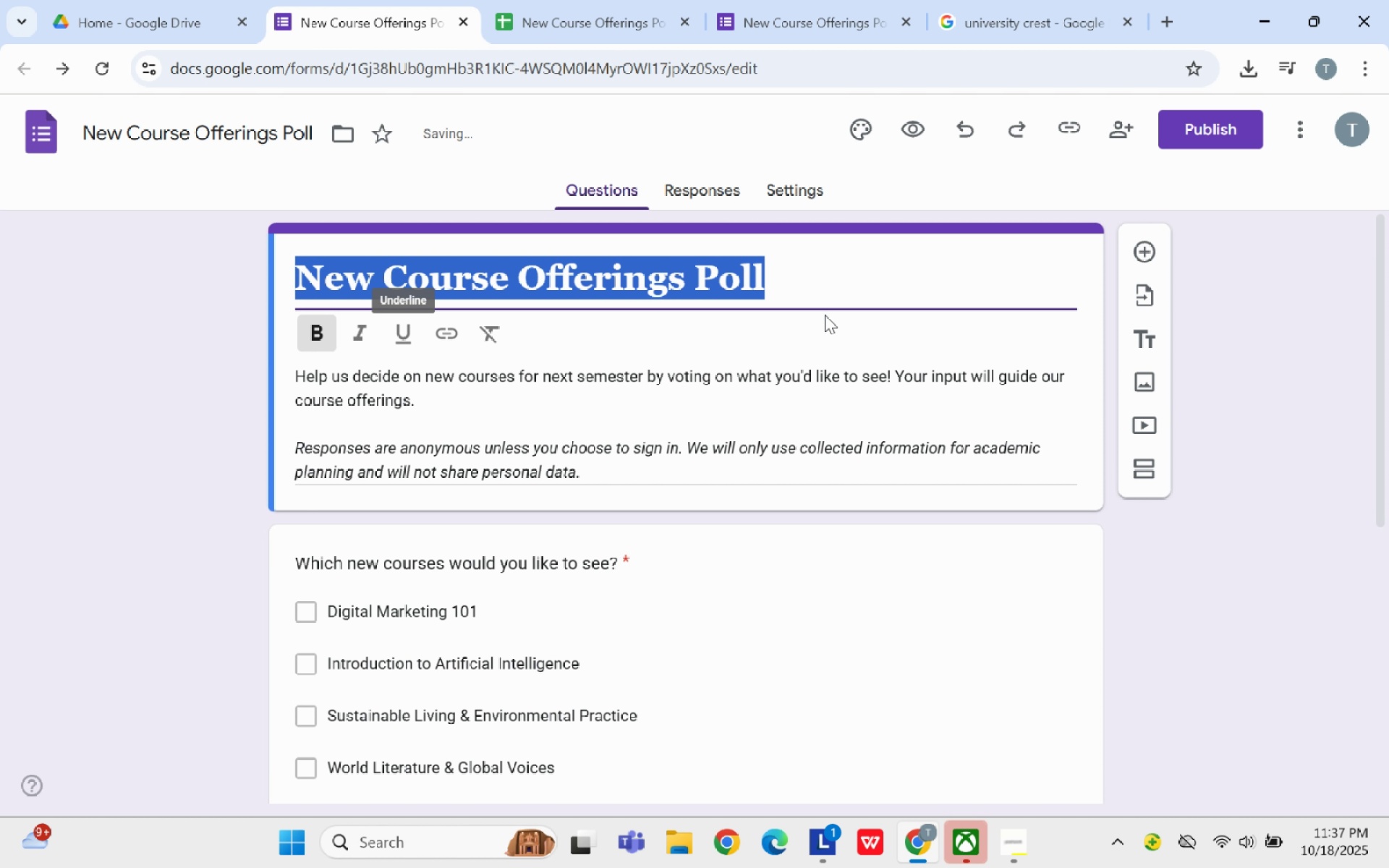 
left_click([906, 310])
 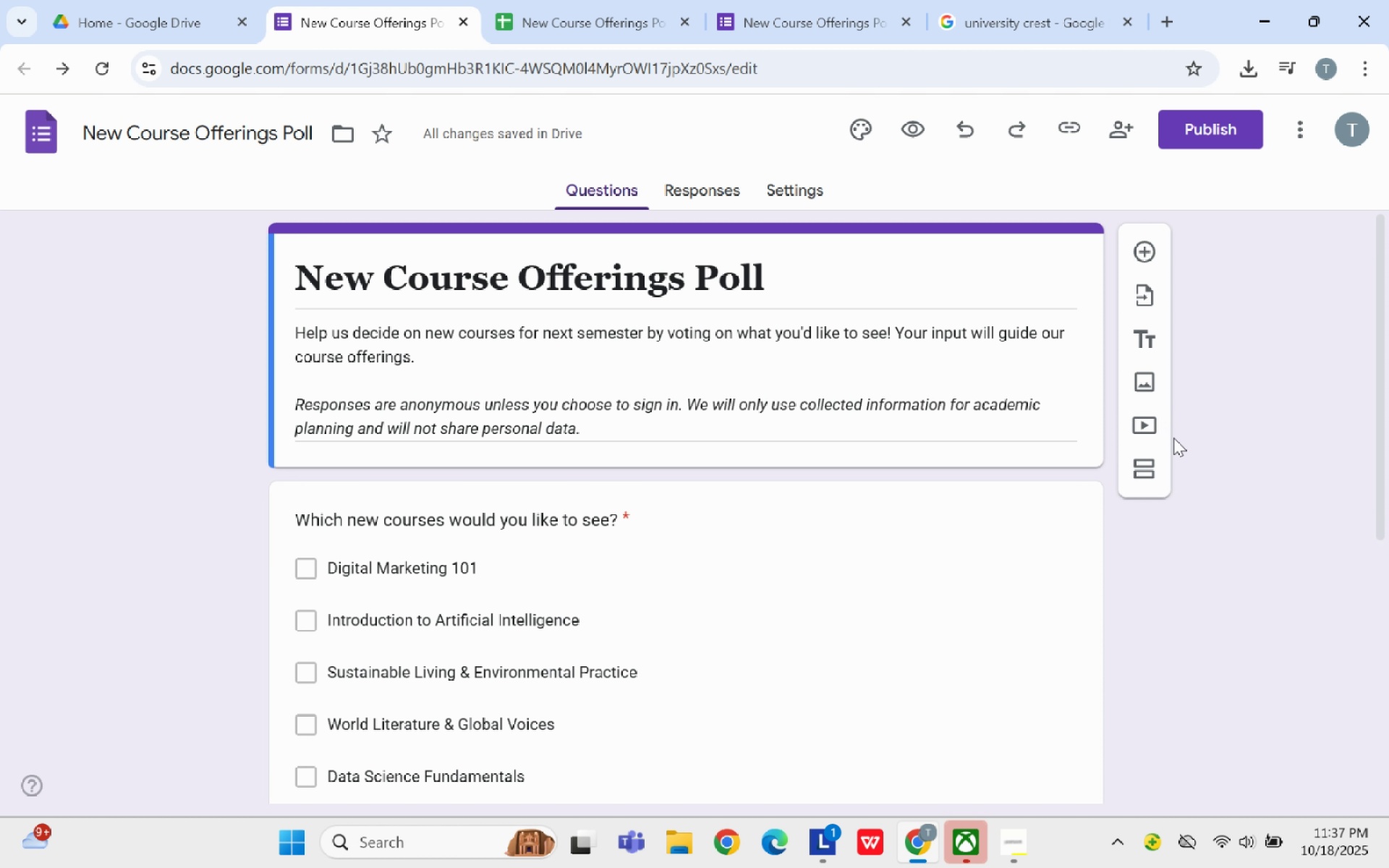 
wait(5.31)
 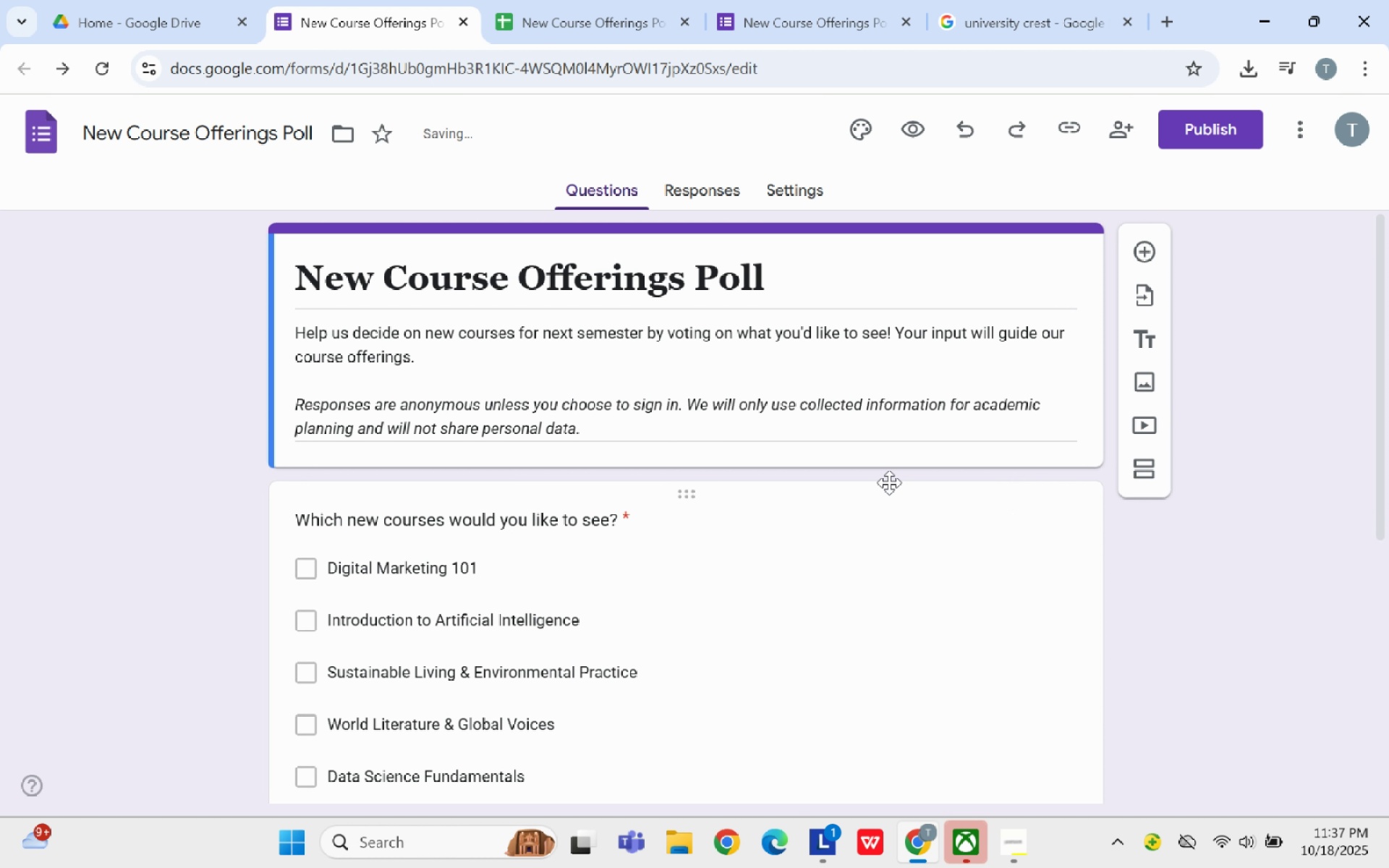 
left_click([857, 127])
 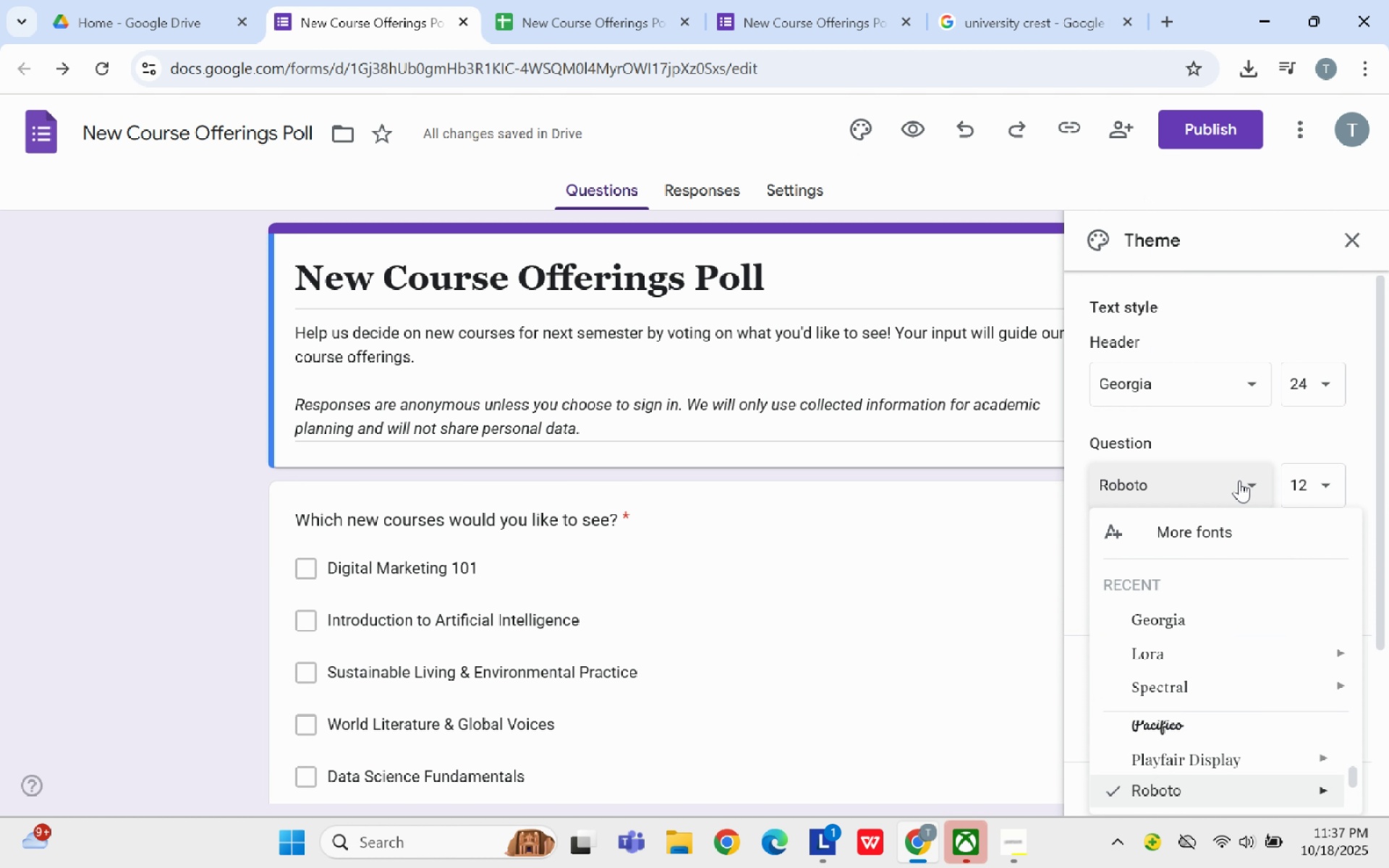 
left_click([1239, 480])
 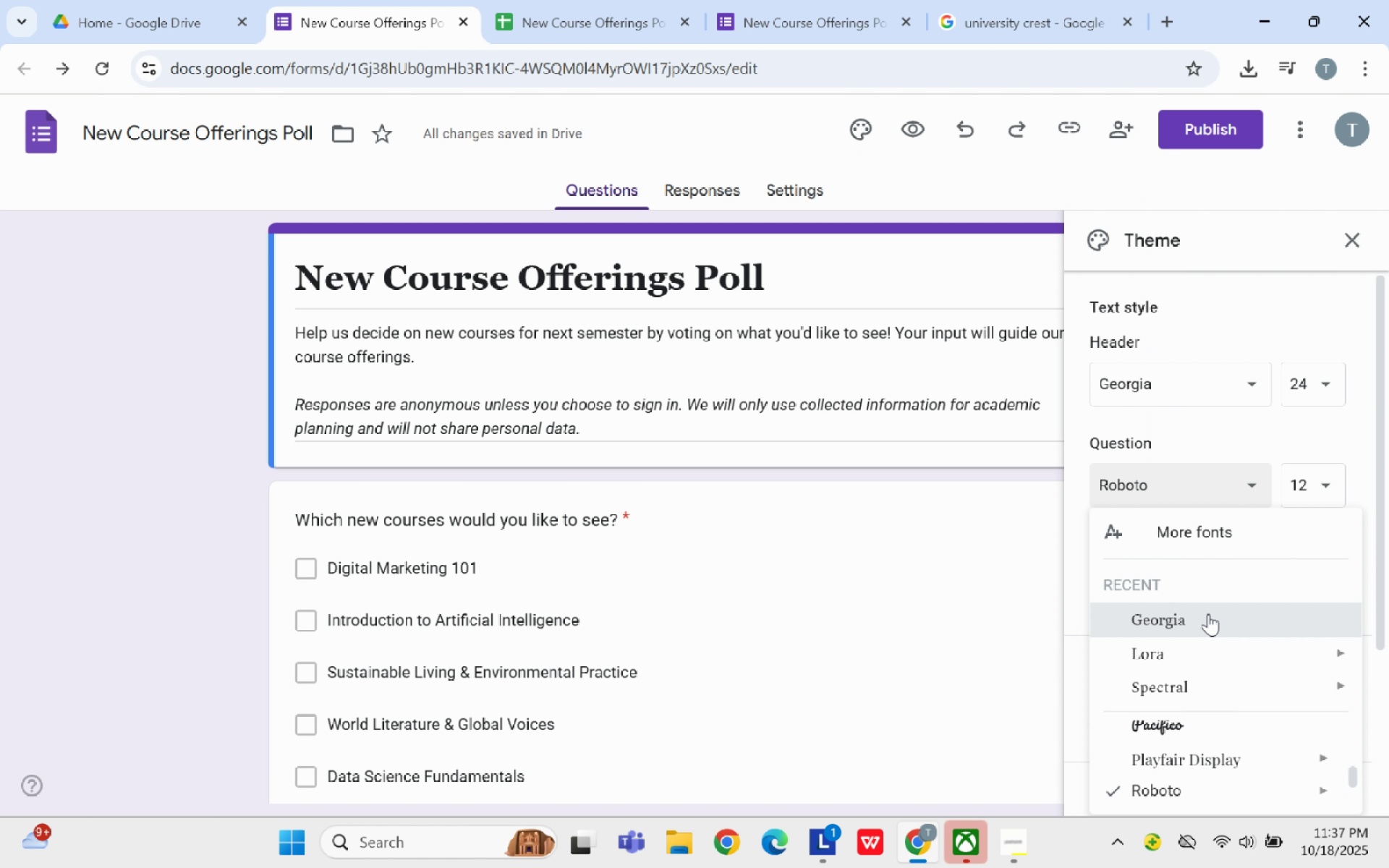 
left_click([1208, 613])
 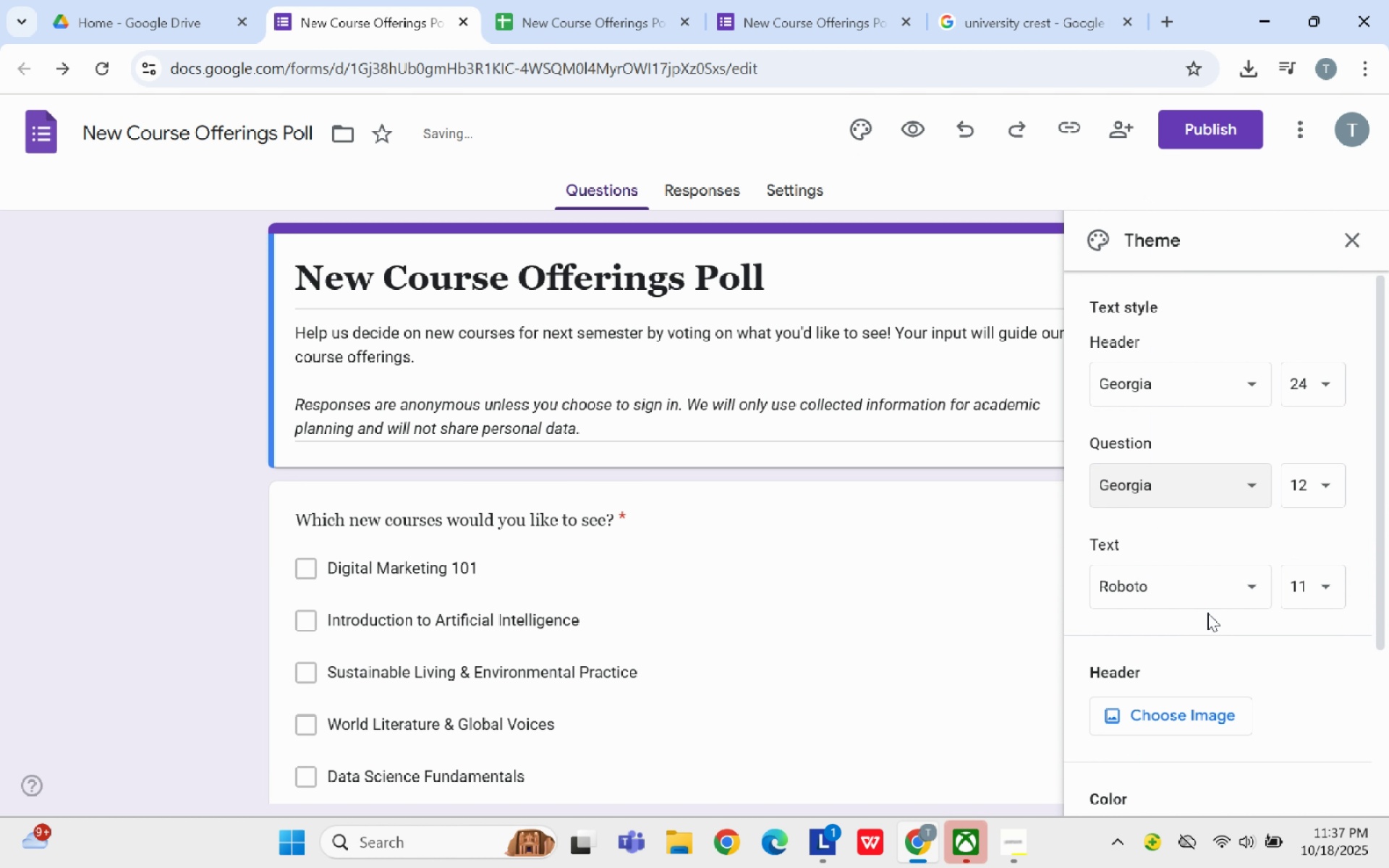 
left_click([1198, 580])
 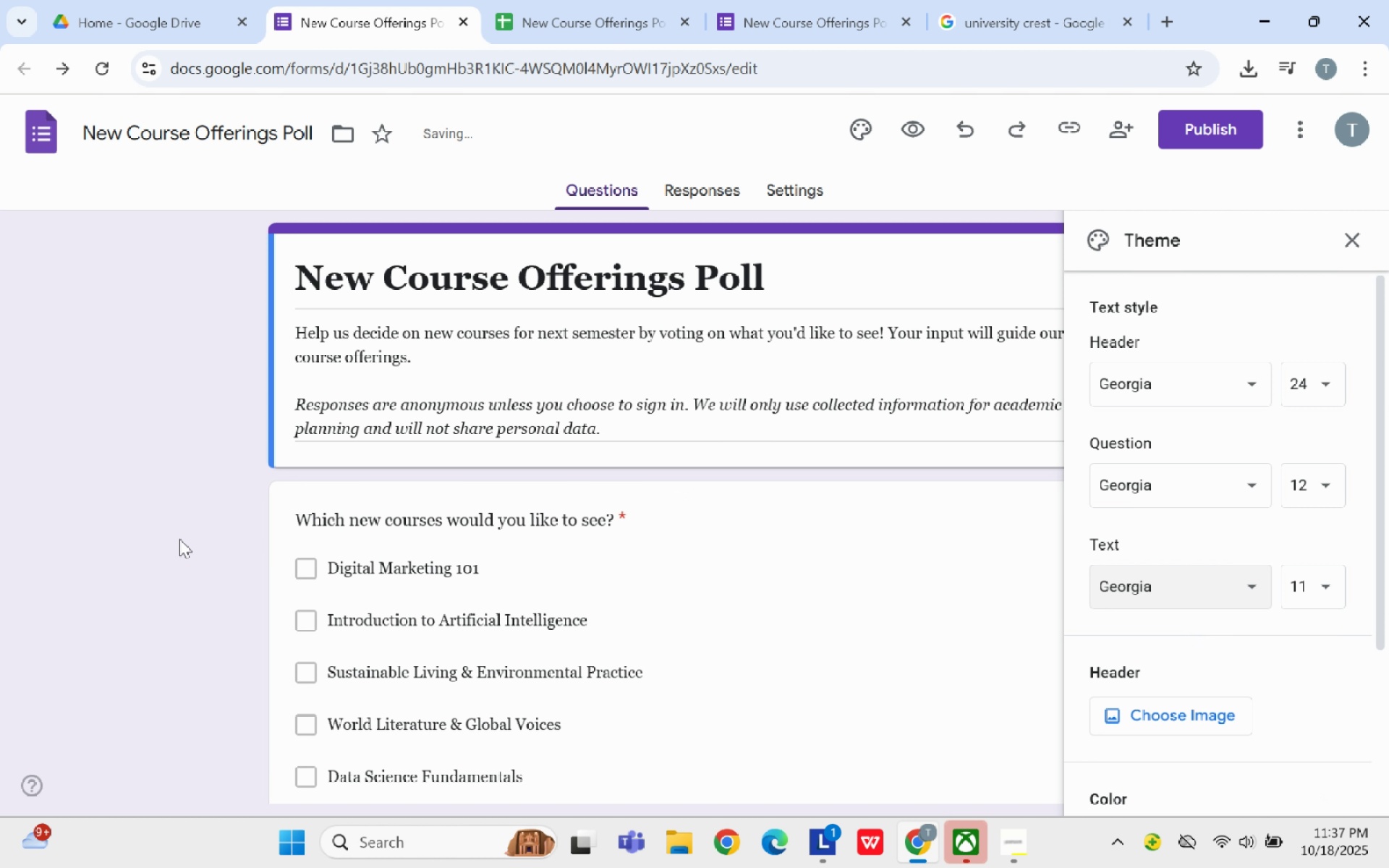 
left_click([175, 536])
 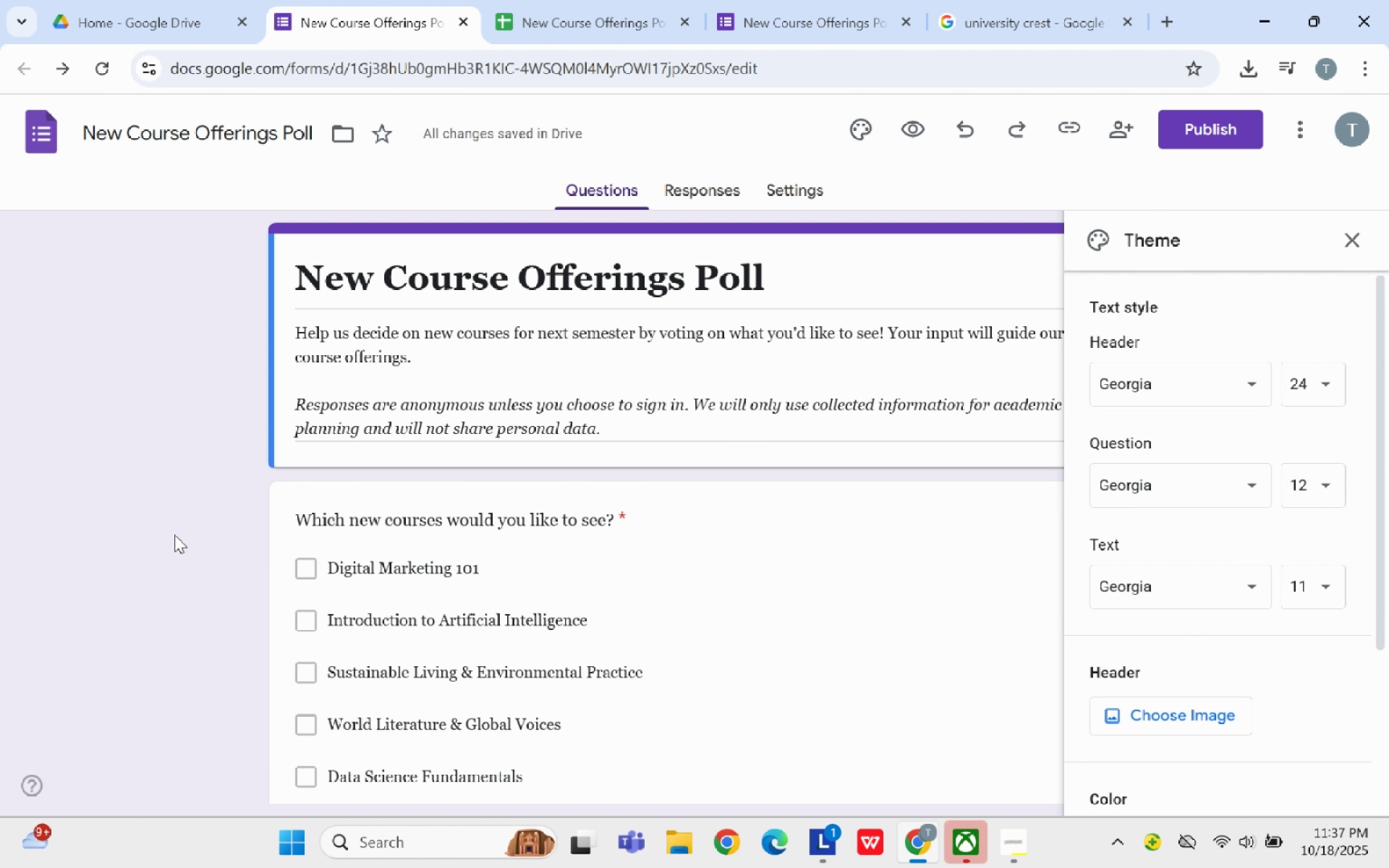 
left_click([174, 535])
 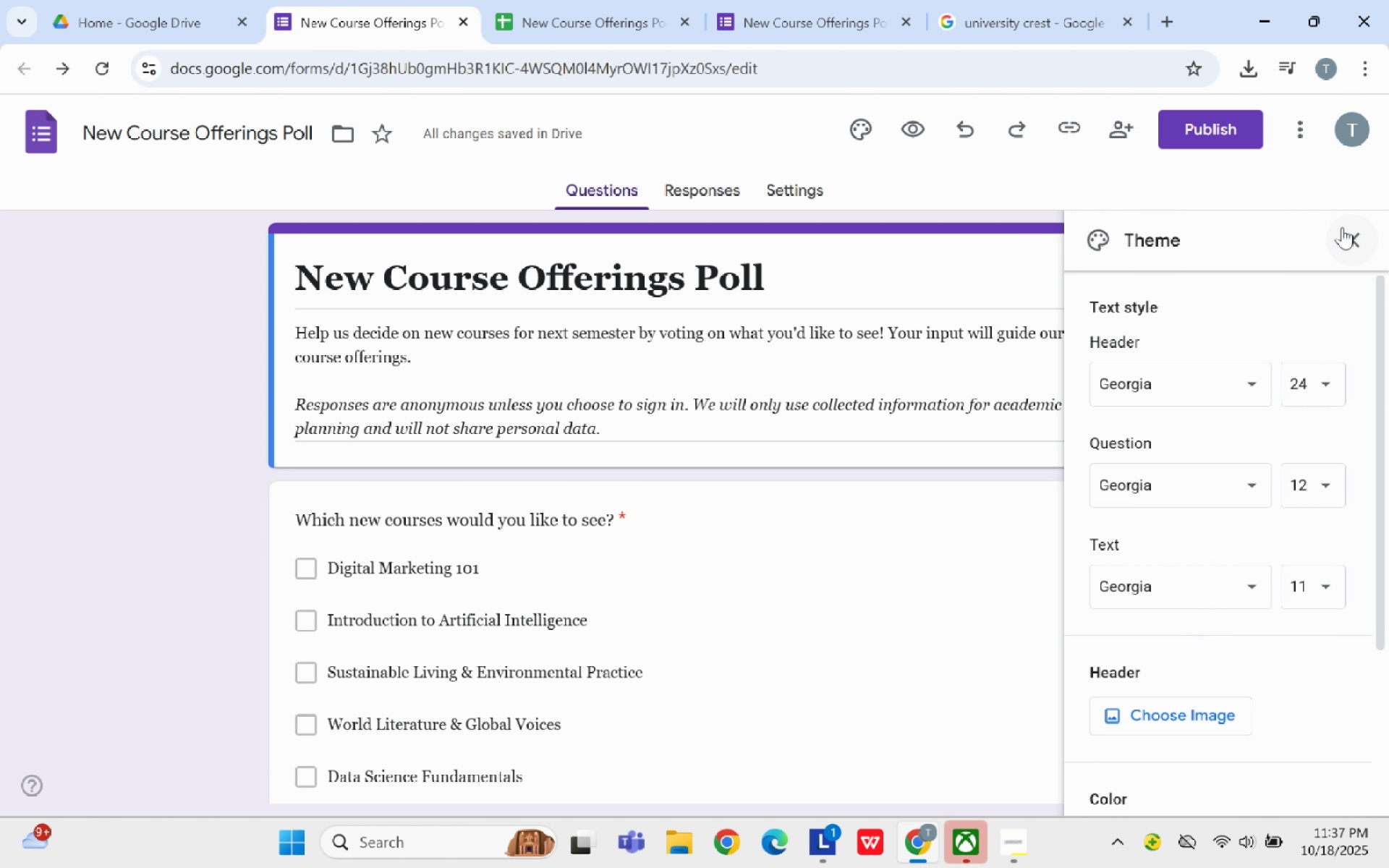 
left_click([1342, 227])
 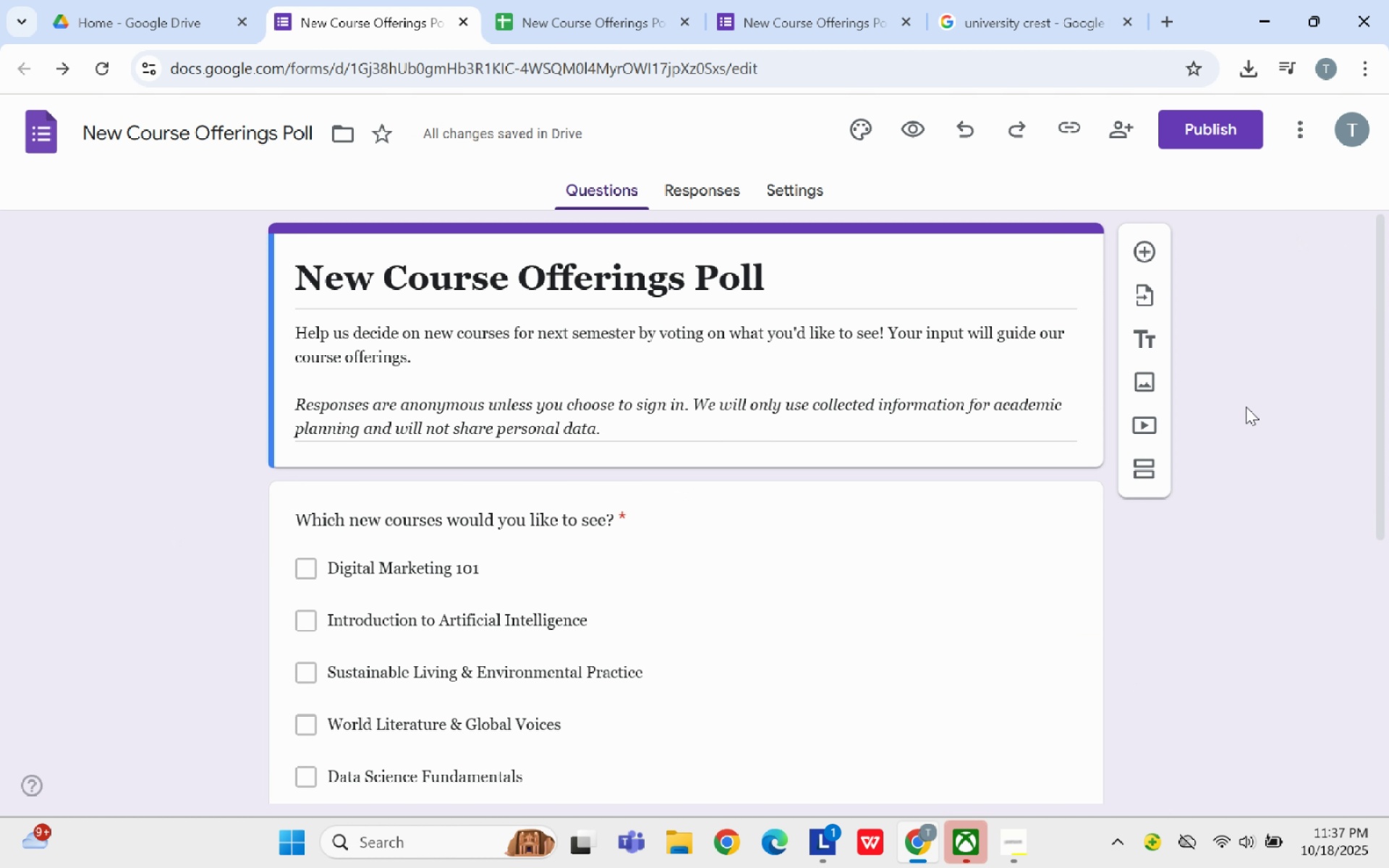 
mouse_move([1131, 372])
 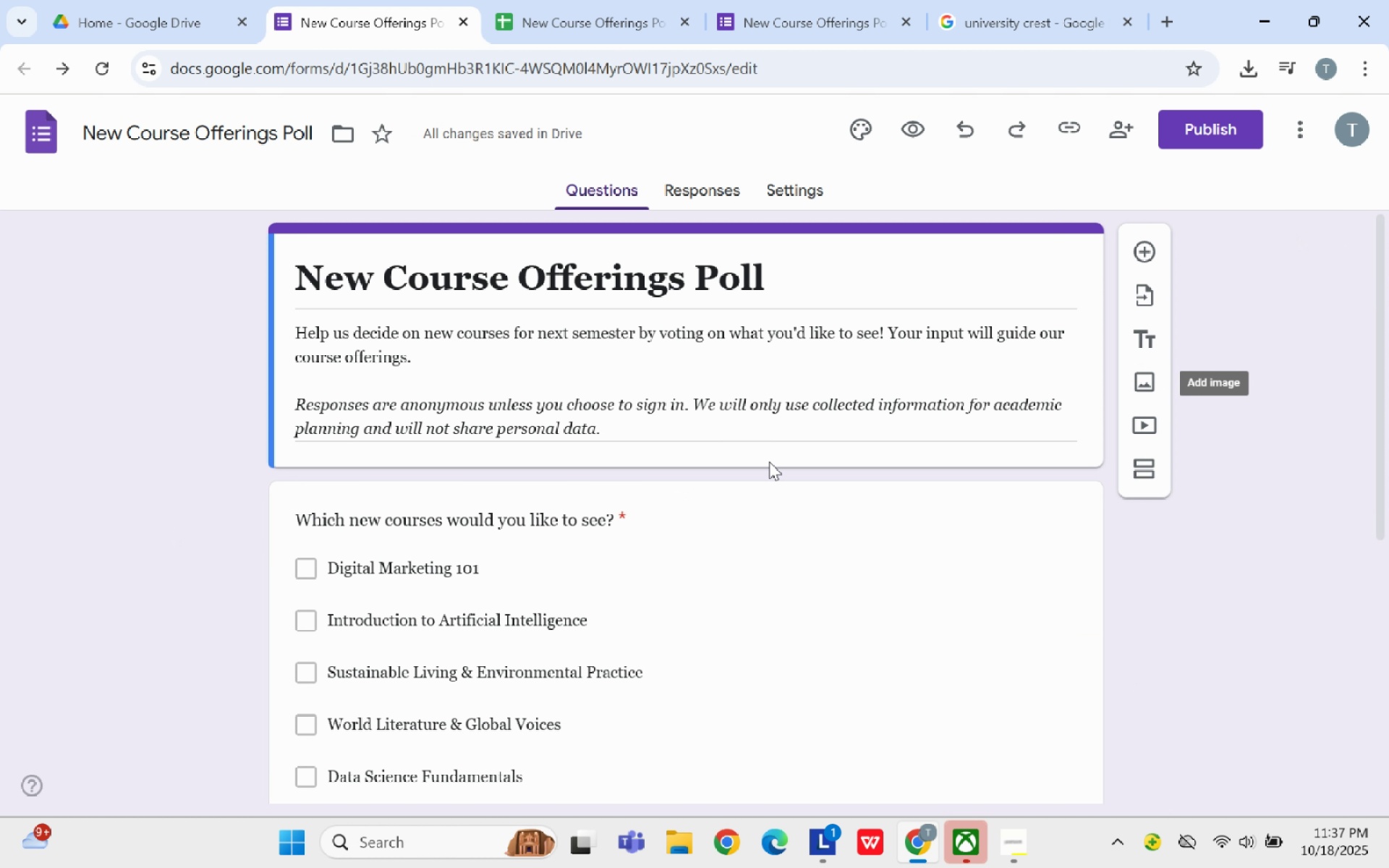 
mouse_move([789, 464])
 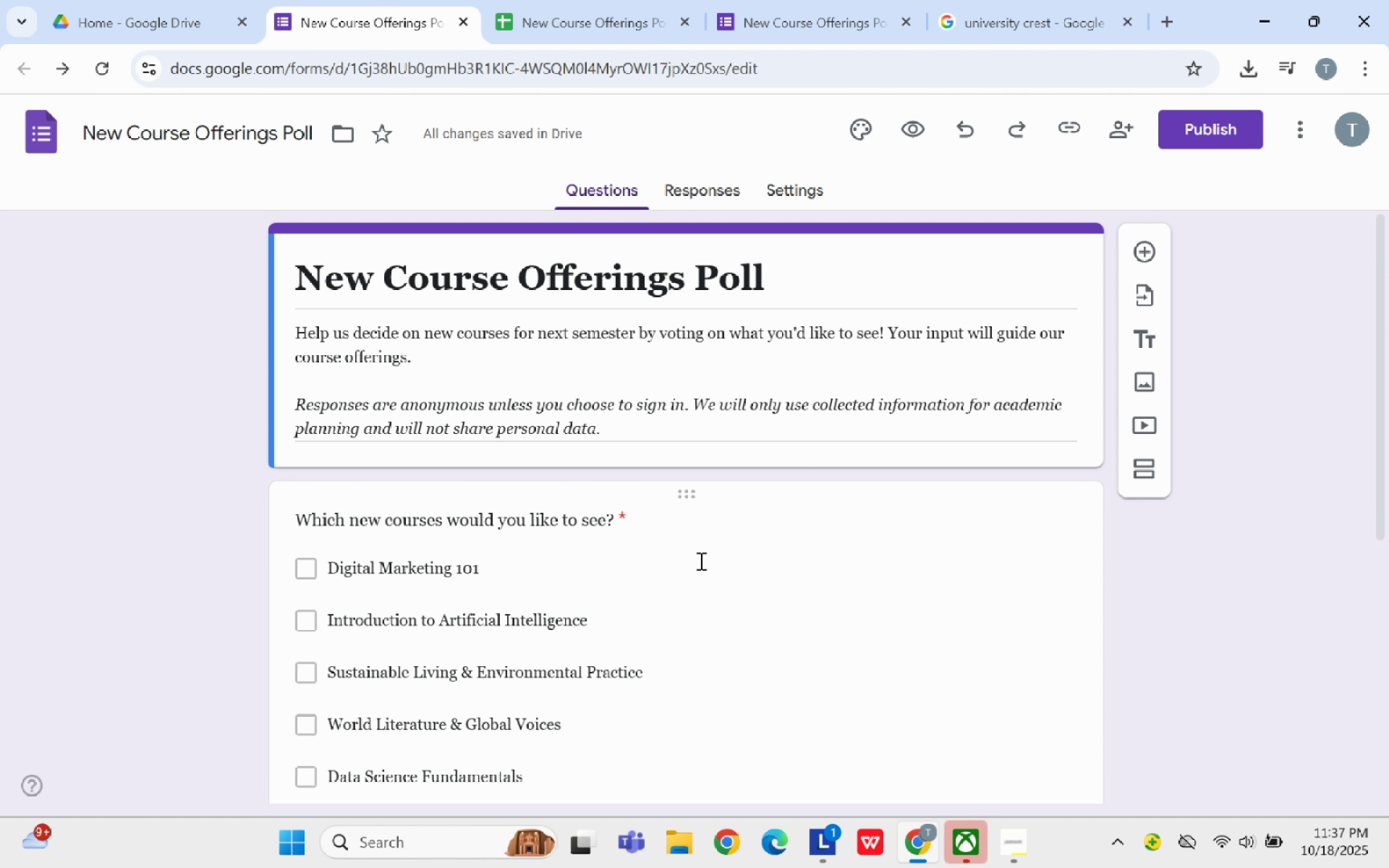 
scroll: coordinate [697, 561], scroll_direction: down, amount: 6.0
 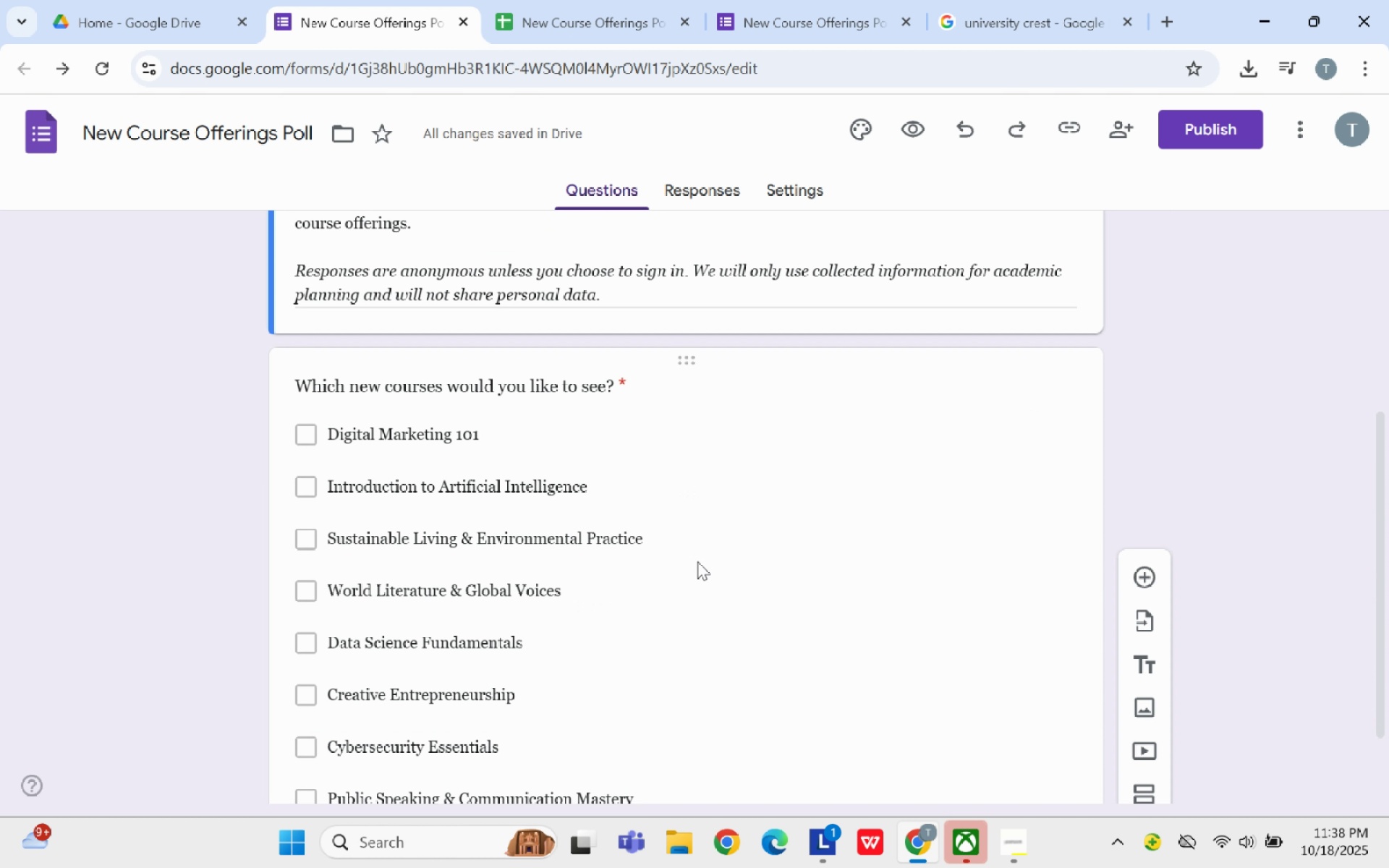 
scroll: coordinate [697, 561], scroll_direction: up, amount: 6.0
 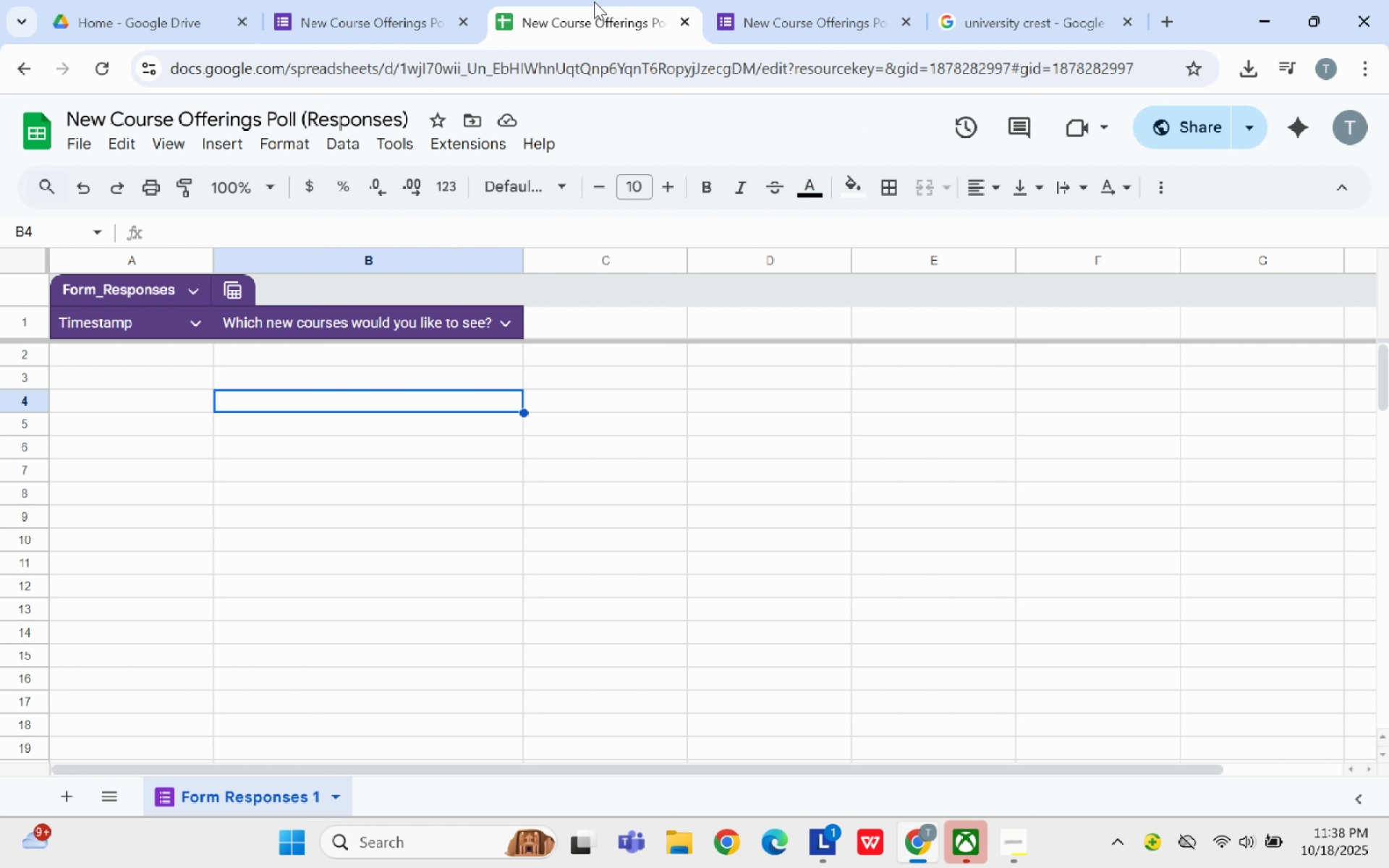 
wait(5.02)
 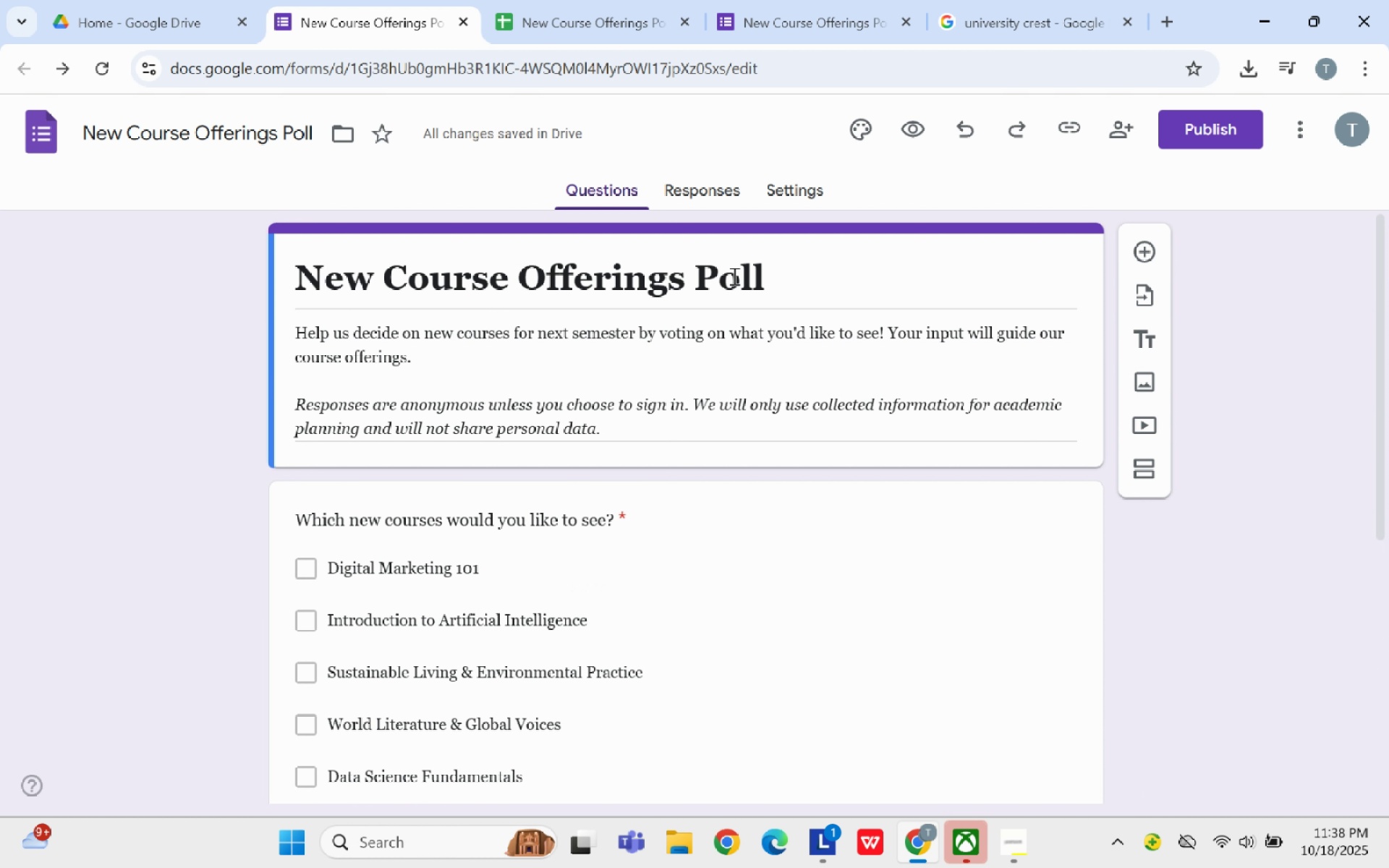 
left_click([354, 372])
 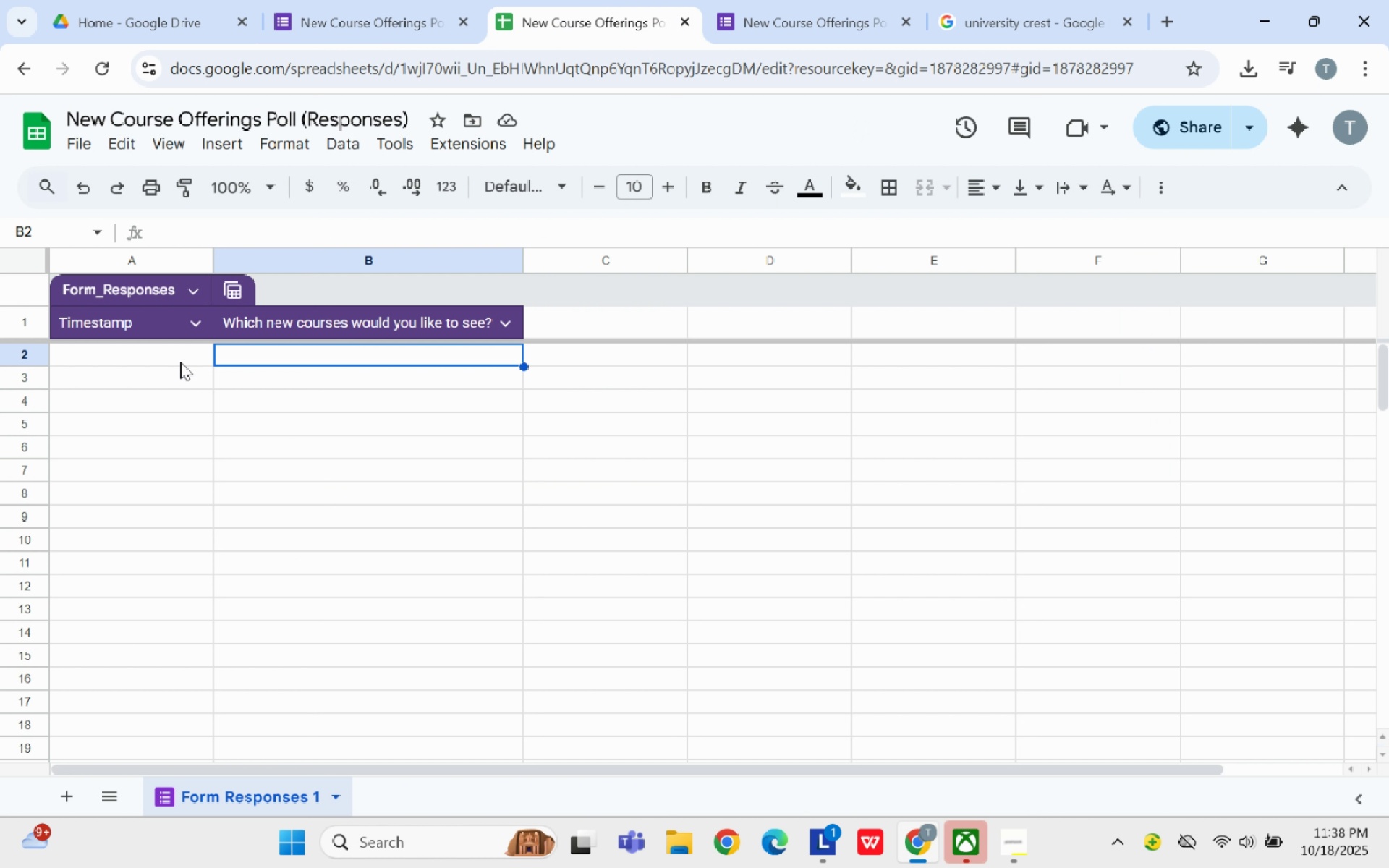 
left_click([179, 362])
 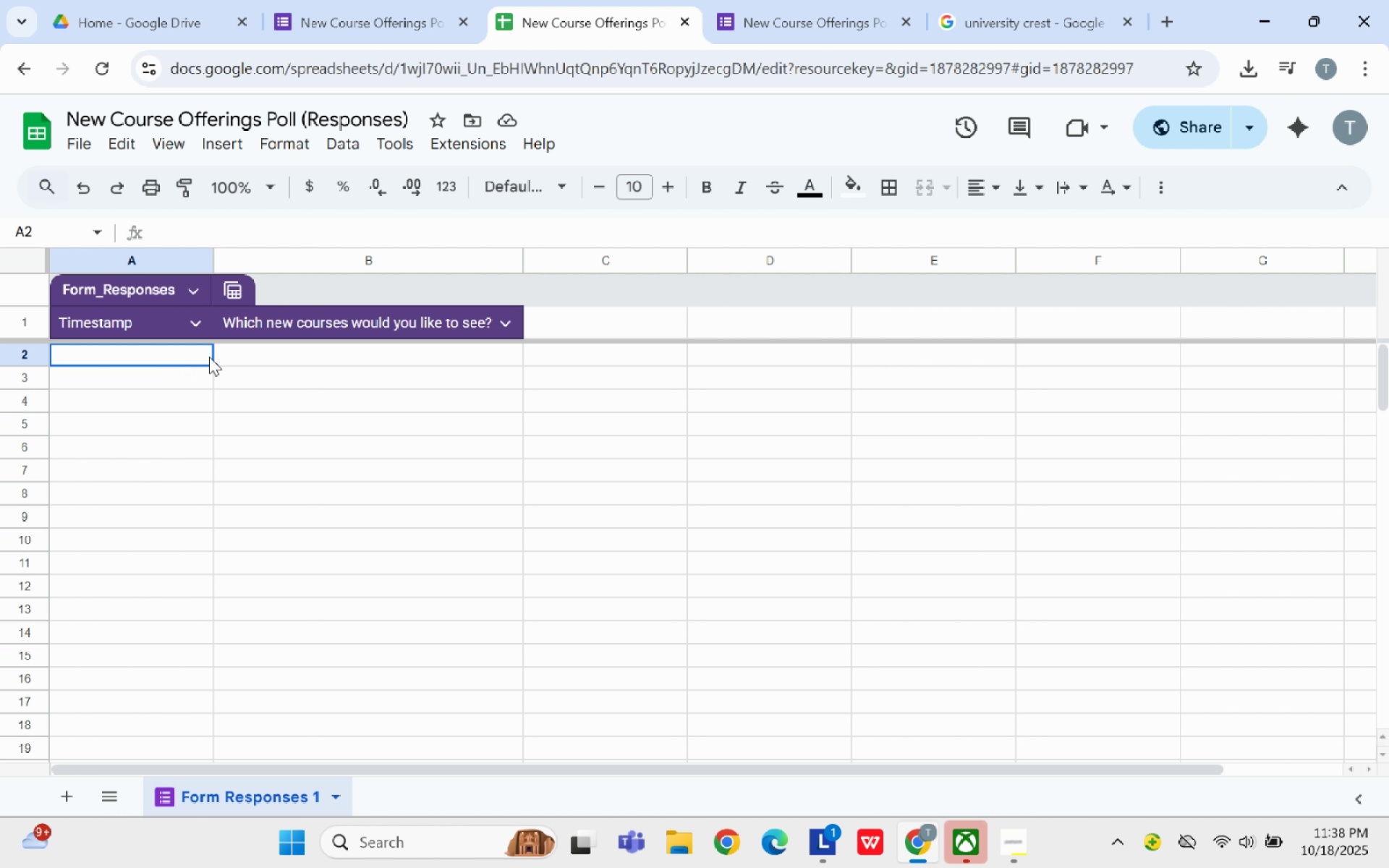 
left_click([300, 356])
 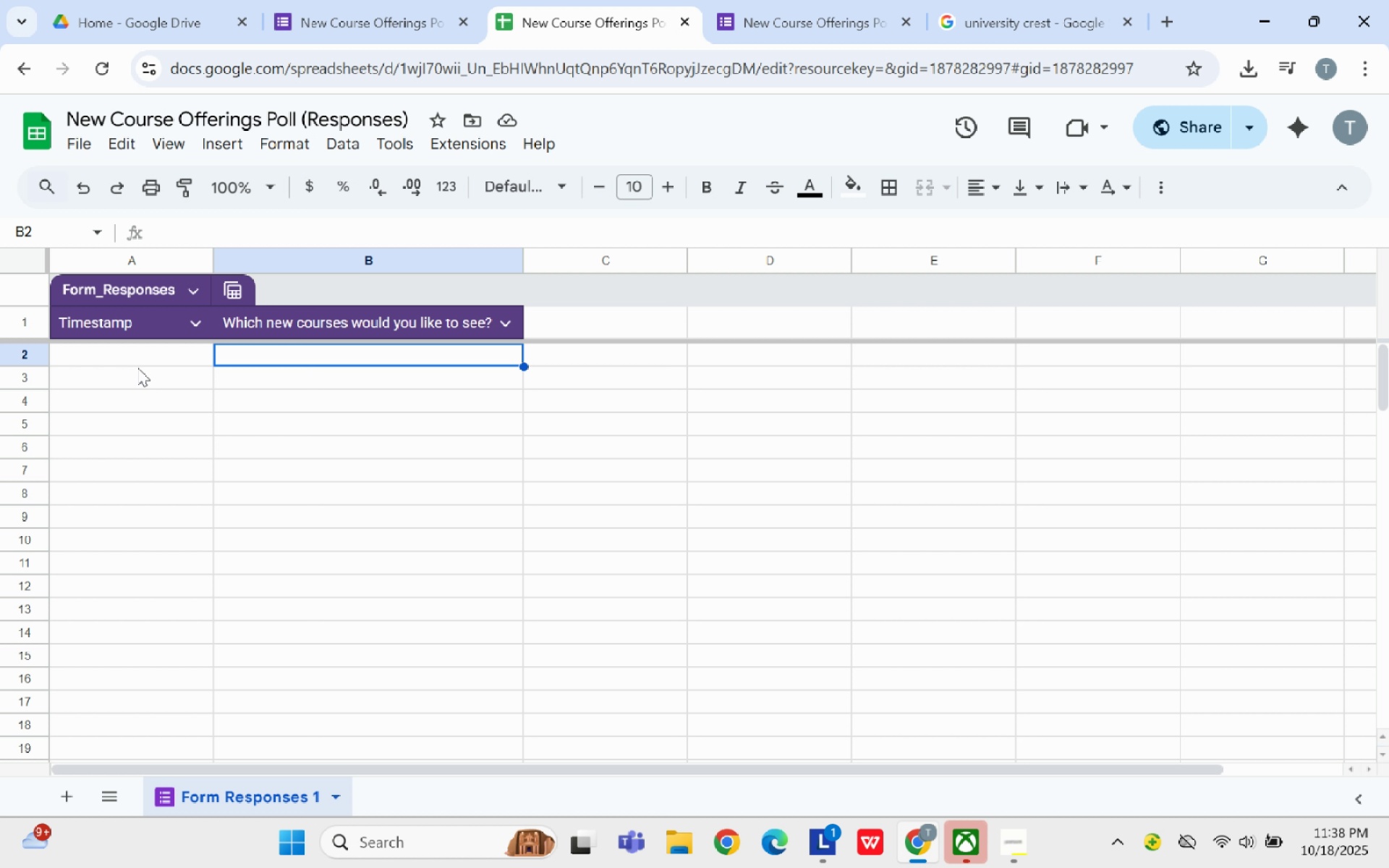 
wait(38.34)
 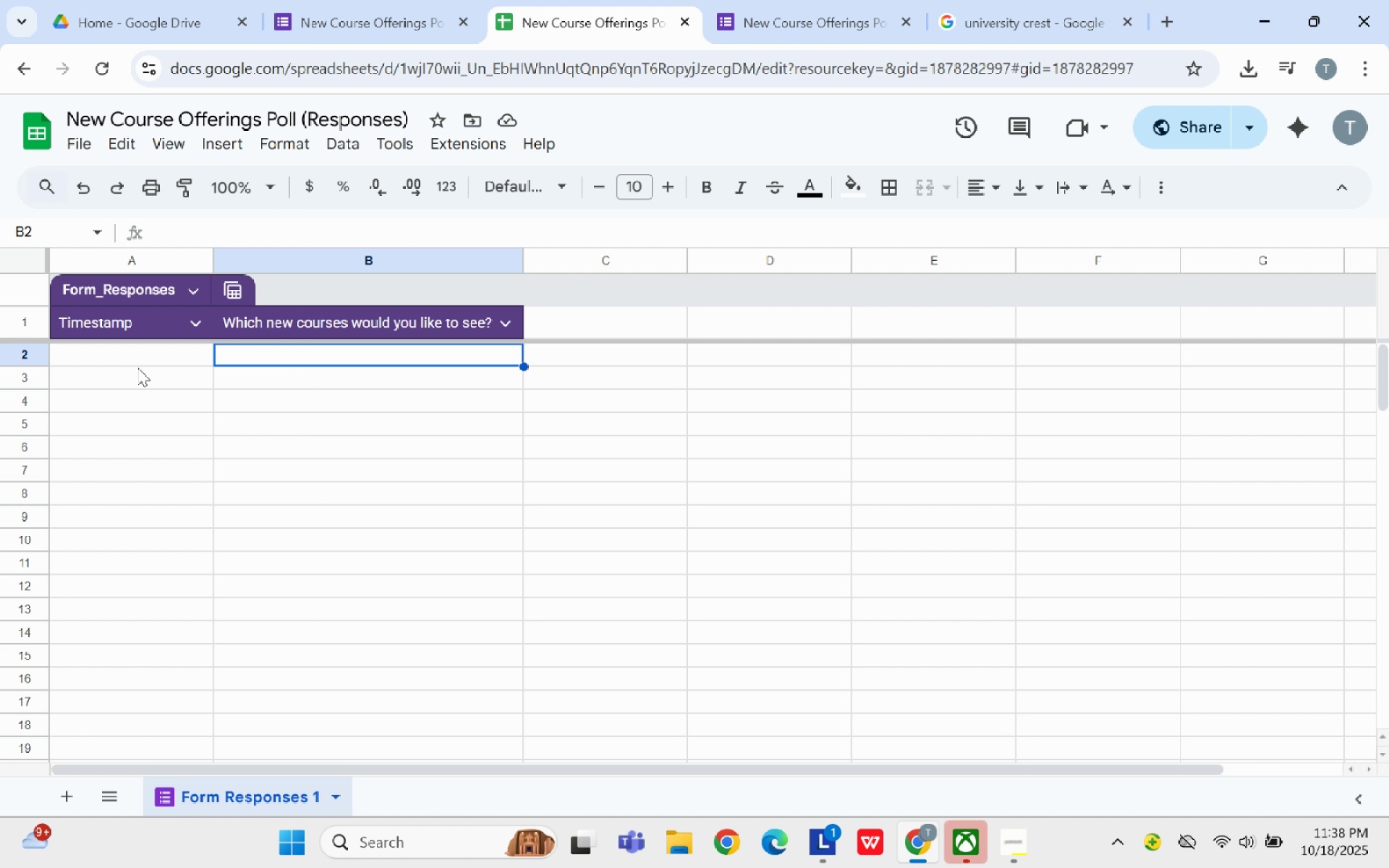 
left_click([144, 498])
 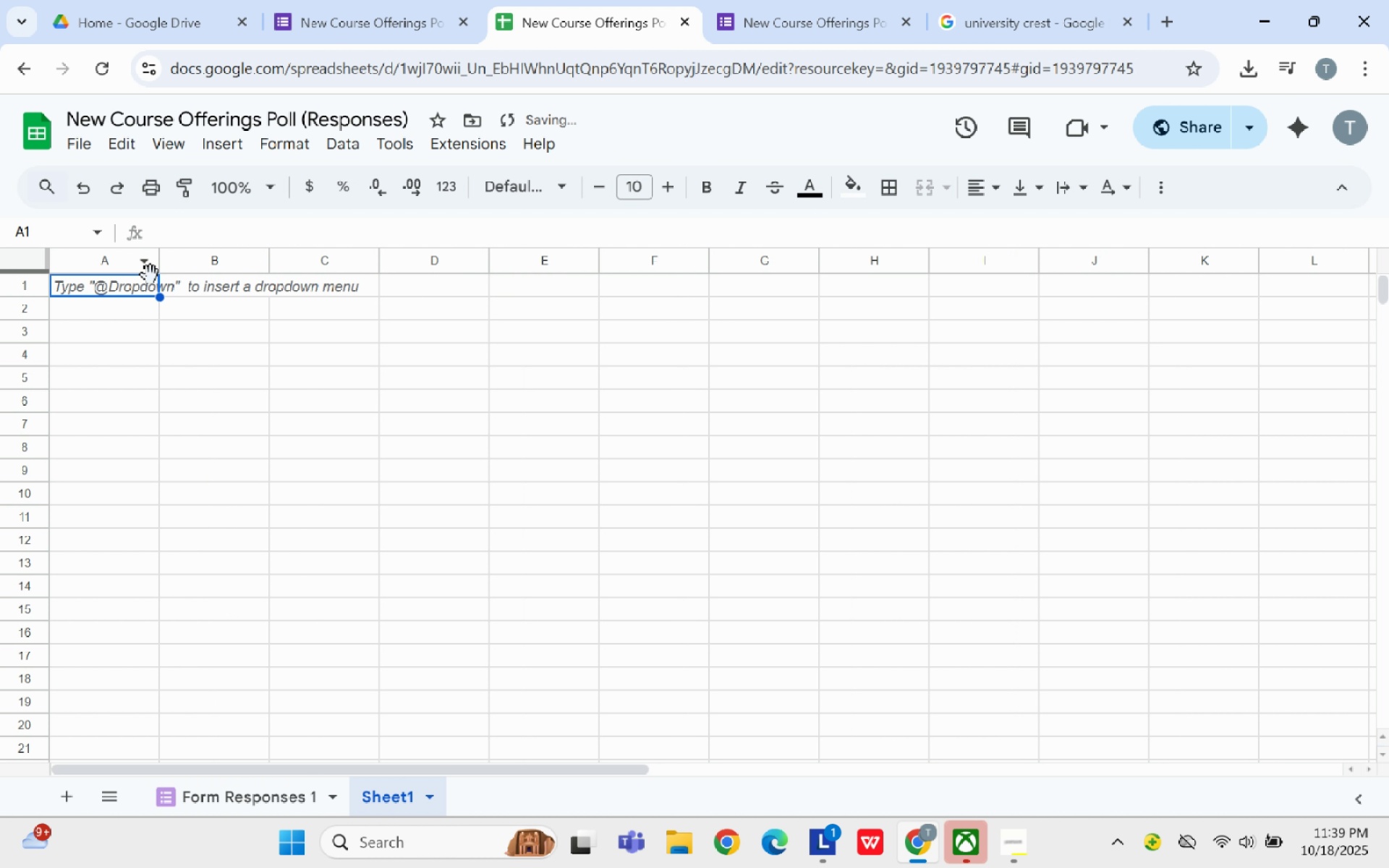 
wait(27.91)
 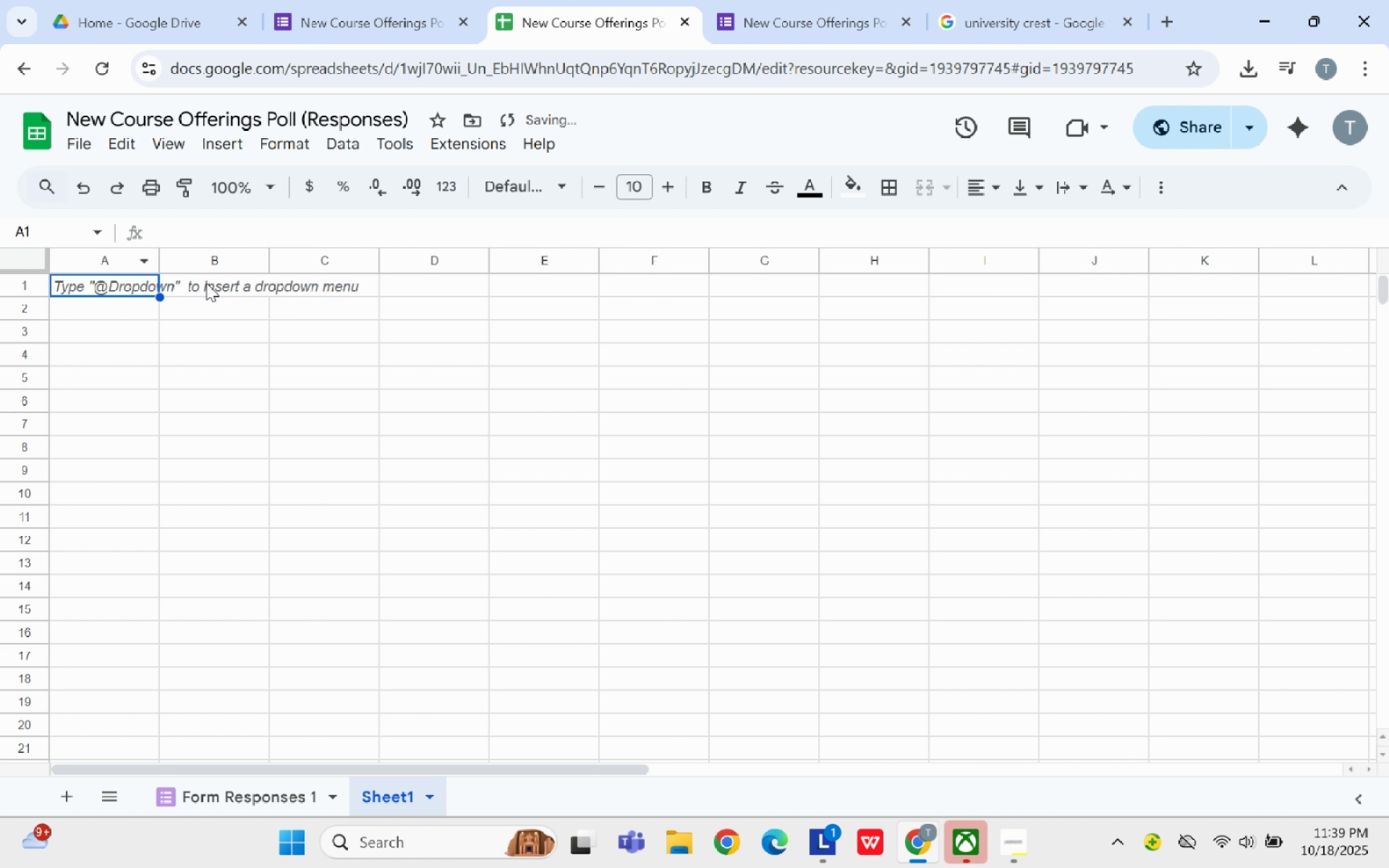 
type(Summary Of)
key(Backspace)
key(Backspace)
type(of Votes)
 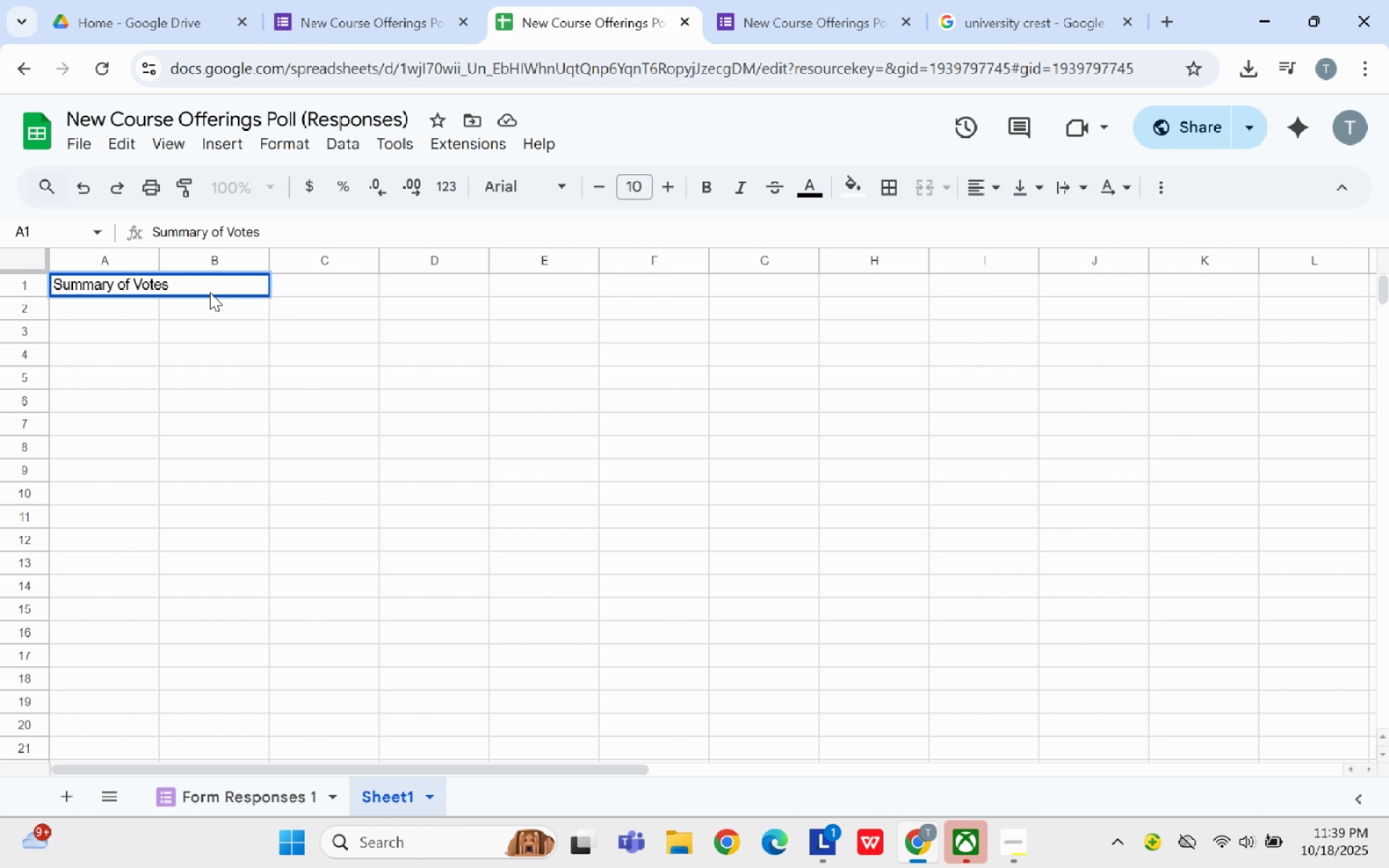 
left_click([214, 301])
 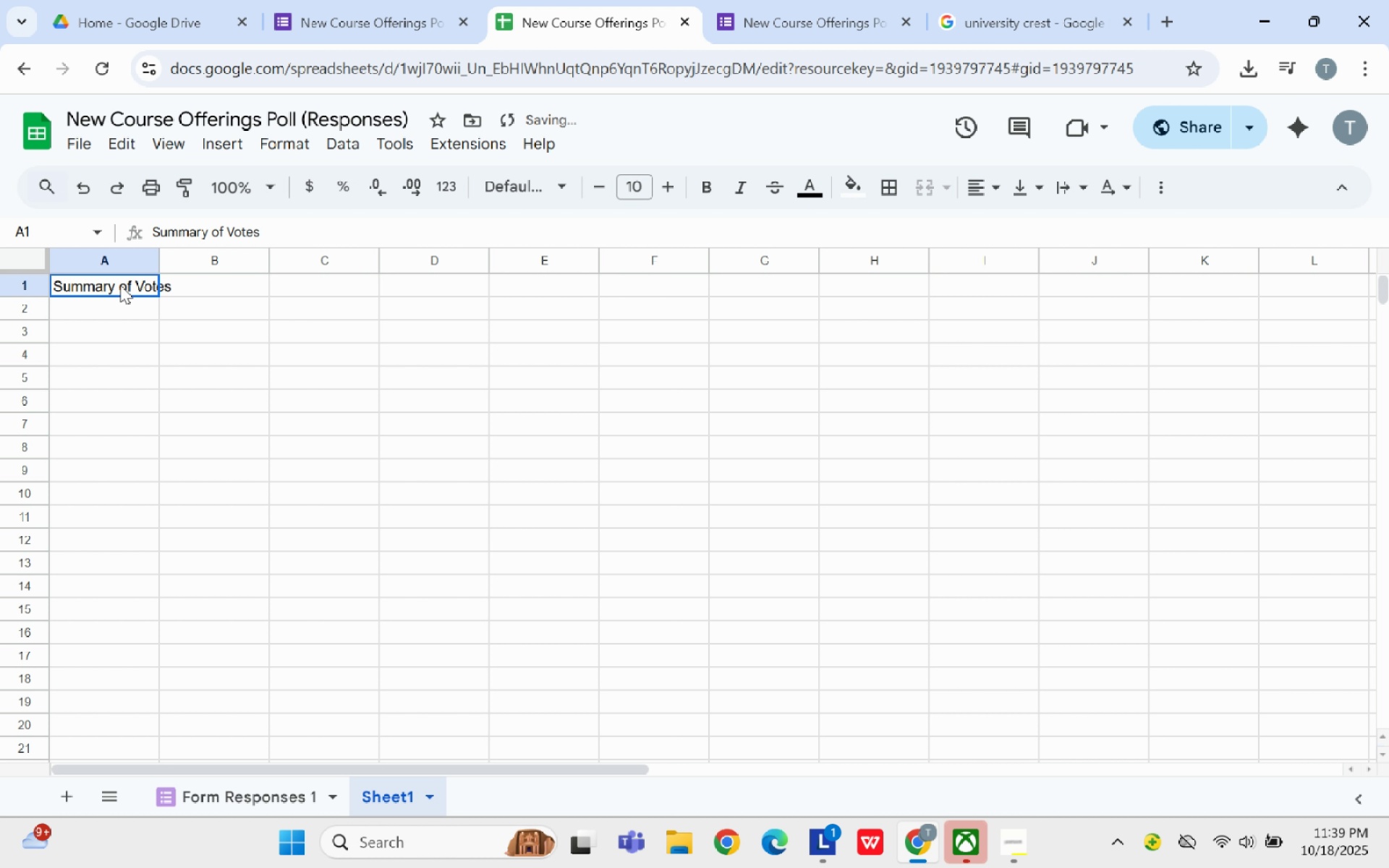 
left_click([120, 285])
 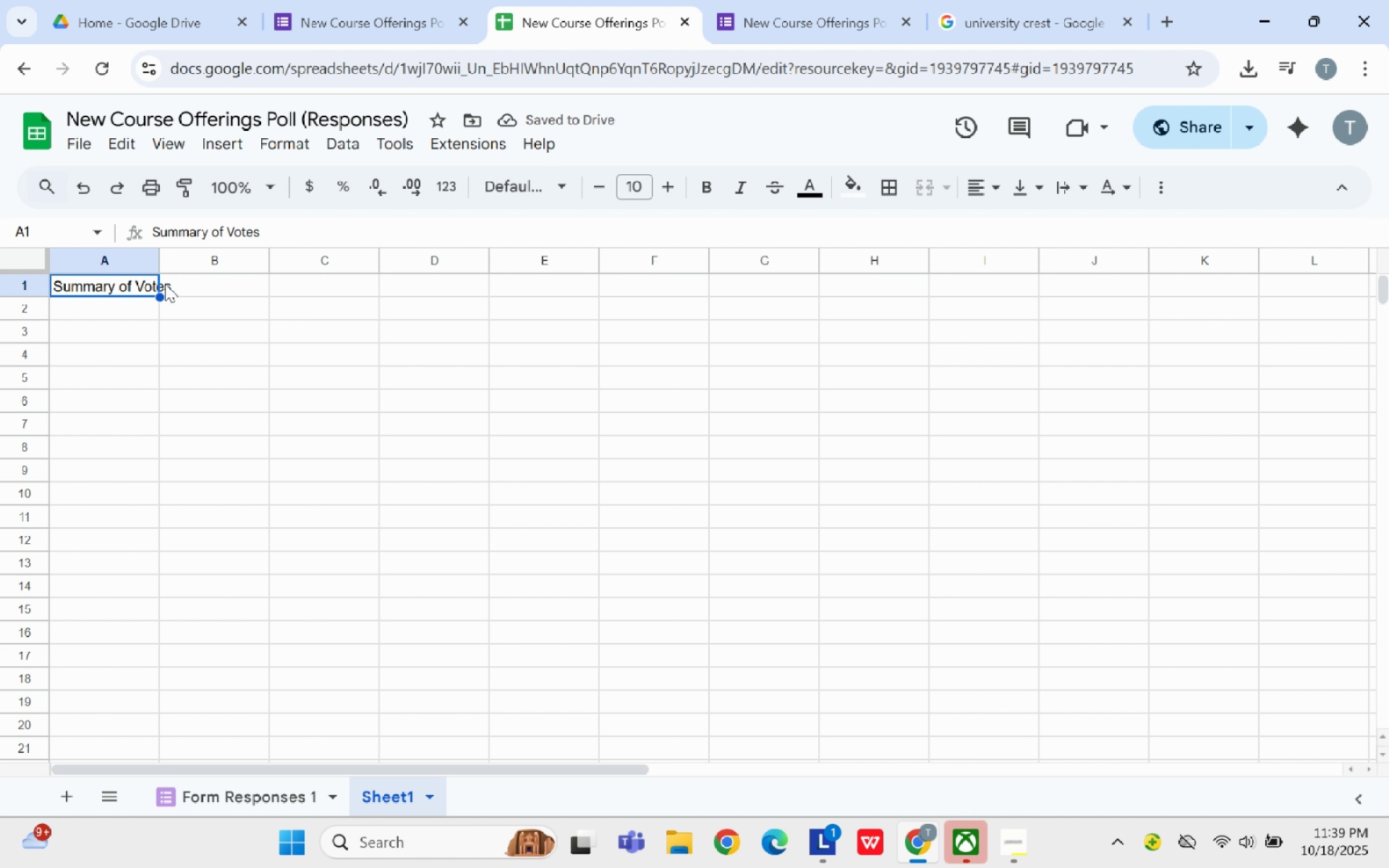 
left_click_drag(start_coordinate=[134, 280], to_coordinate=[192, 279])
 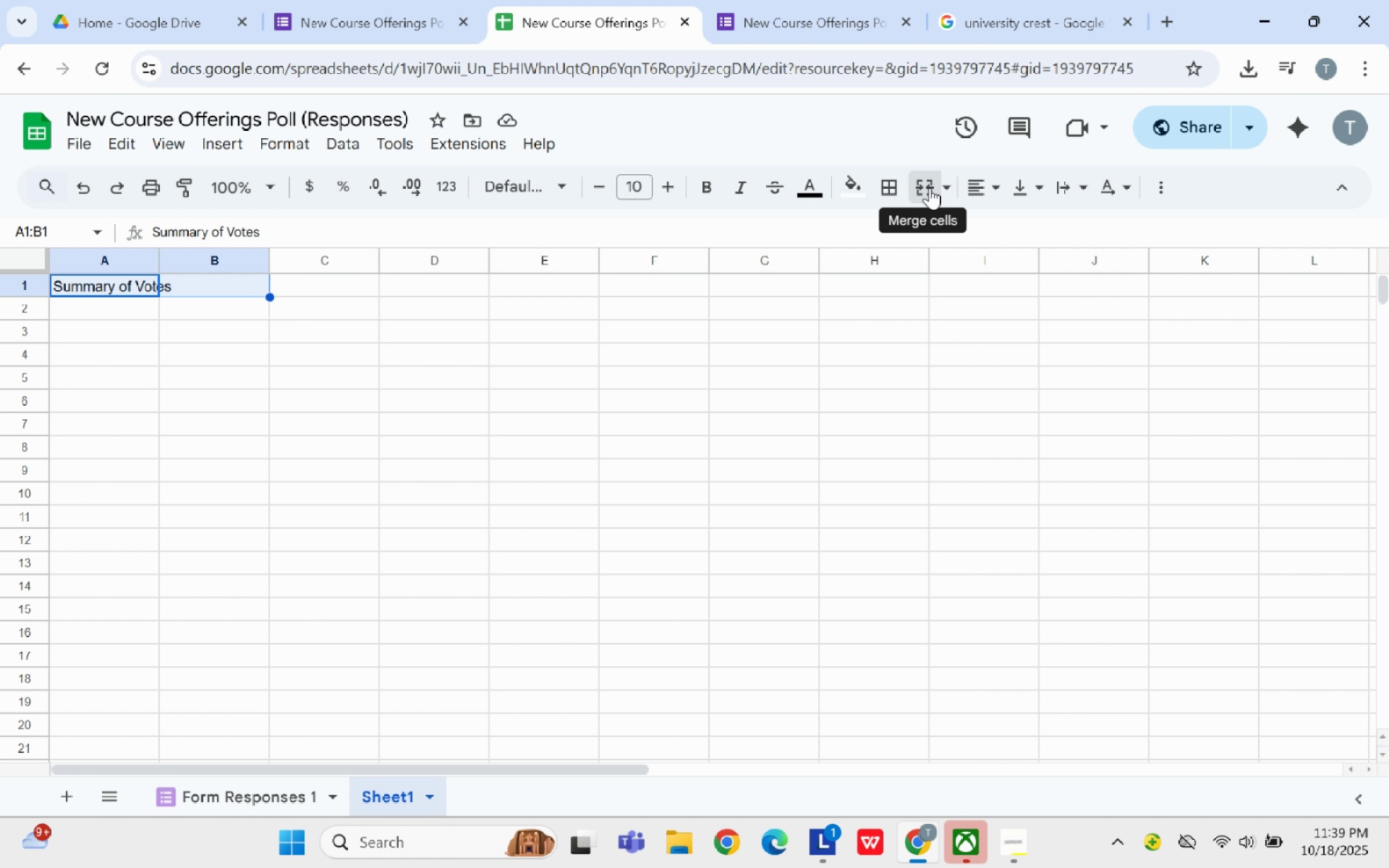 
left_click([930, 187])
 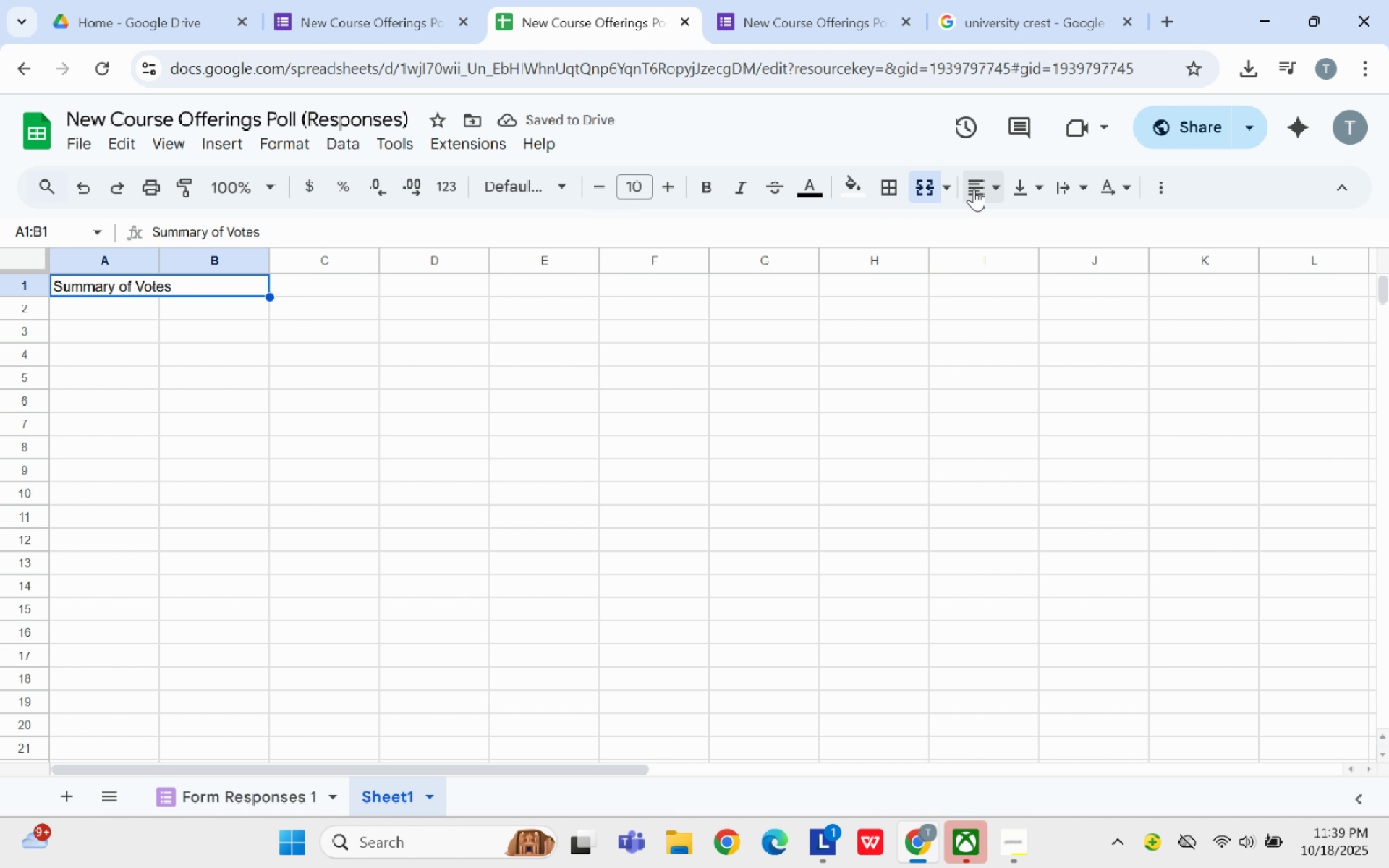 
left_click([977, 187])
 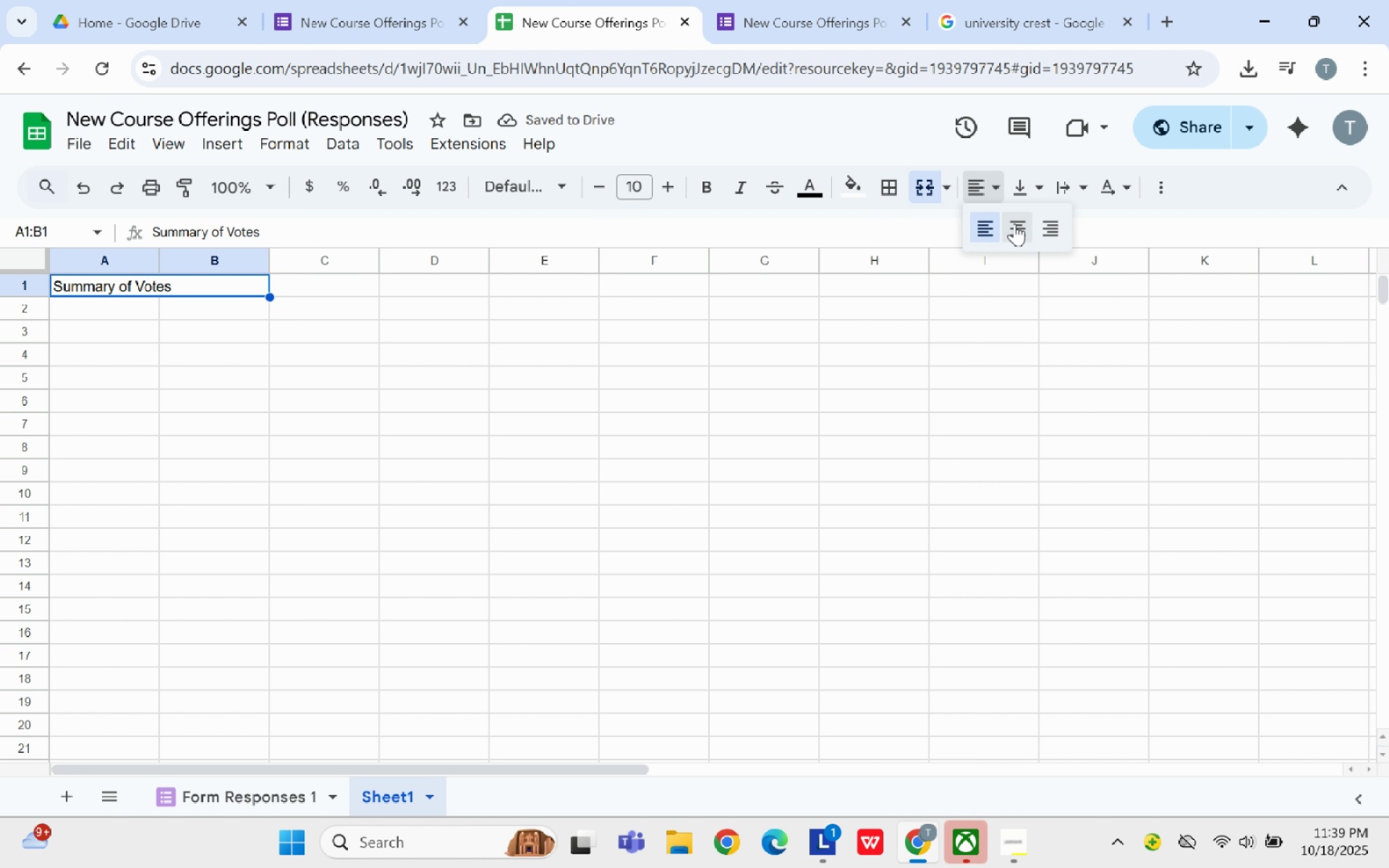 
left_click([1014, 224])
 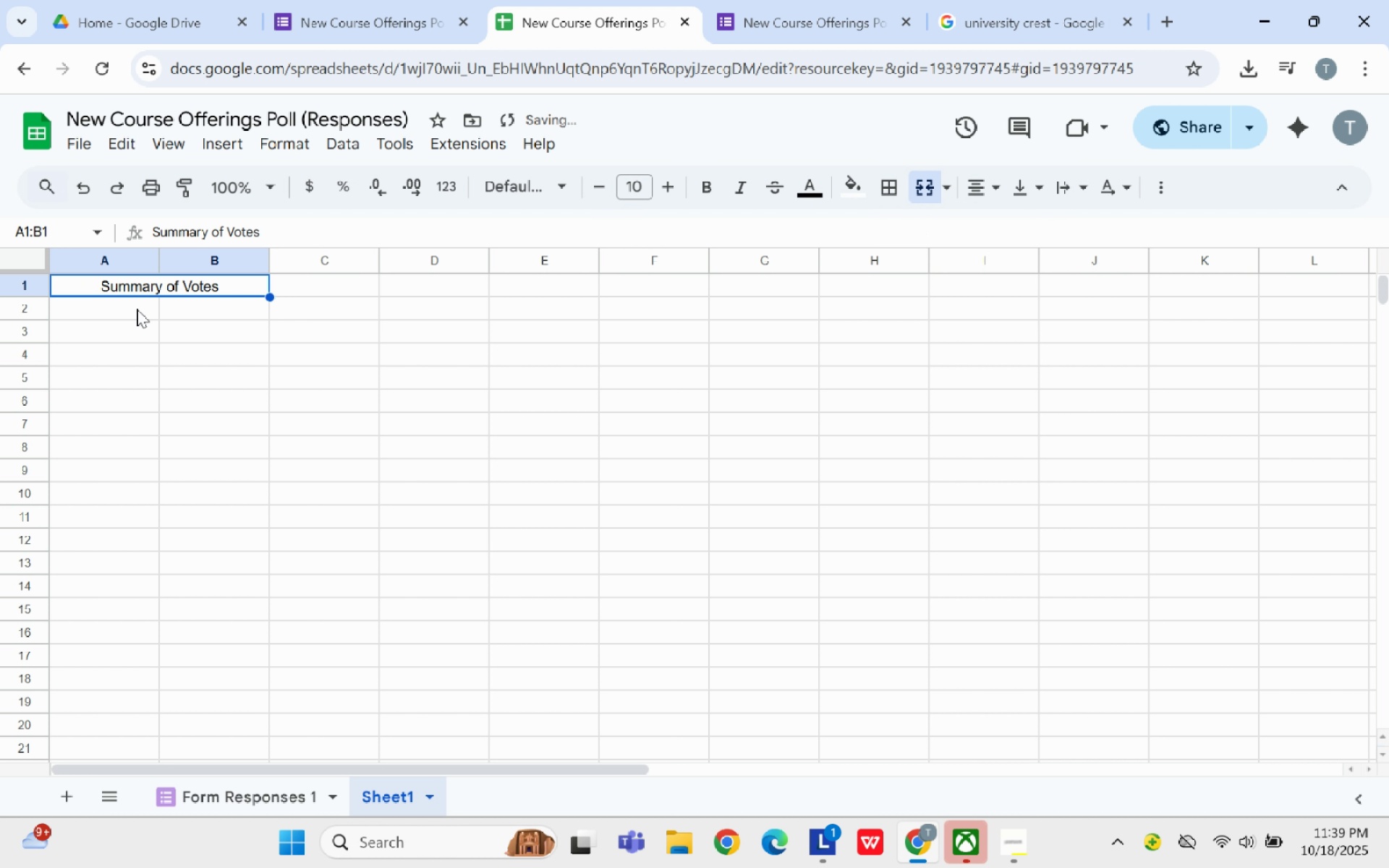 
left_click([137, 309])
 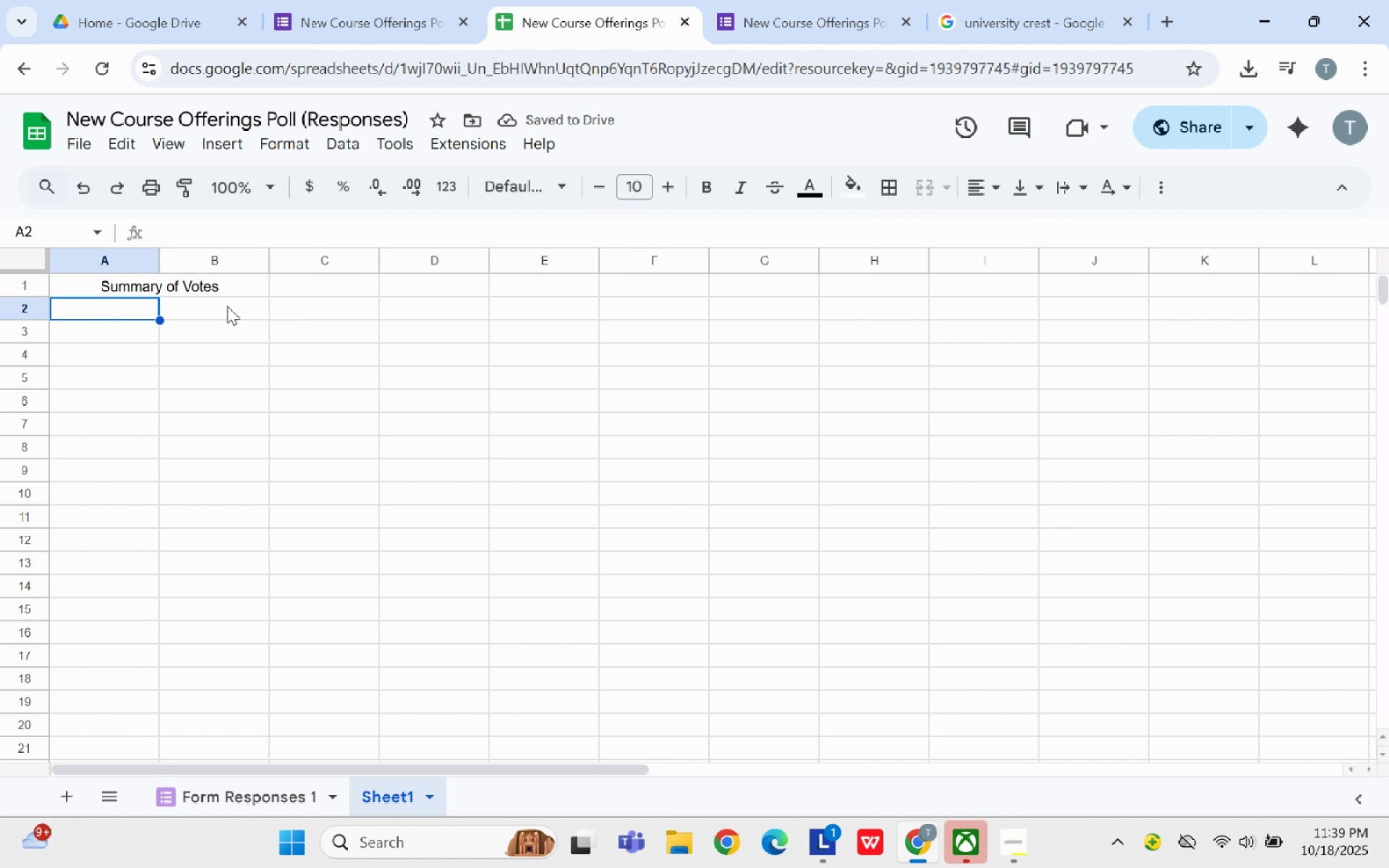 
left_click([228, 307])
 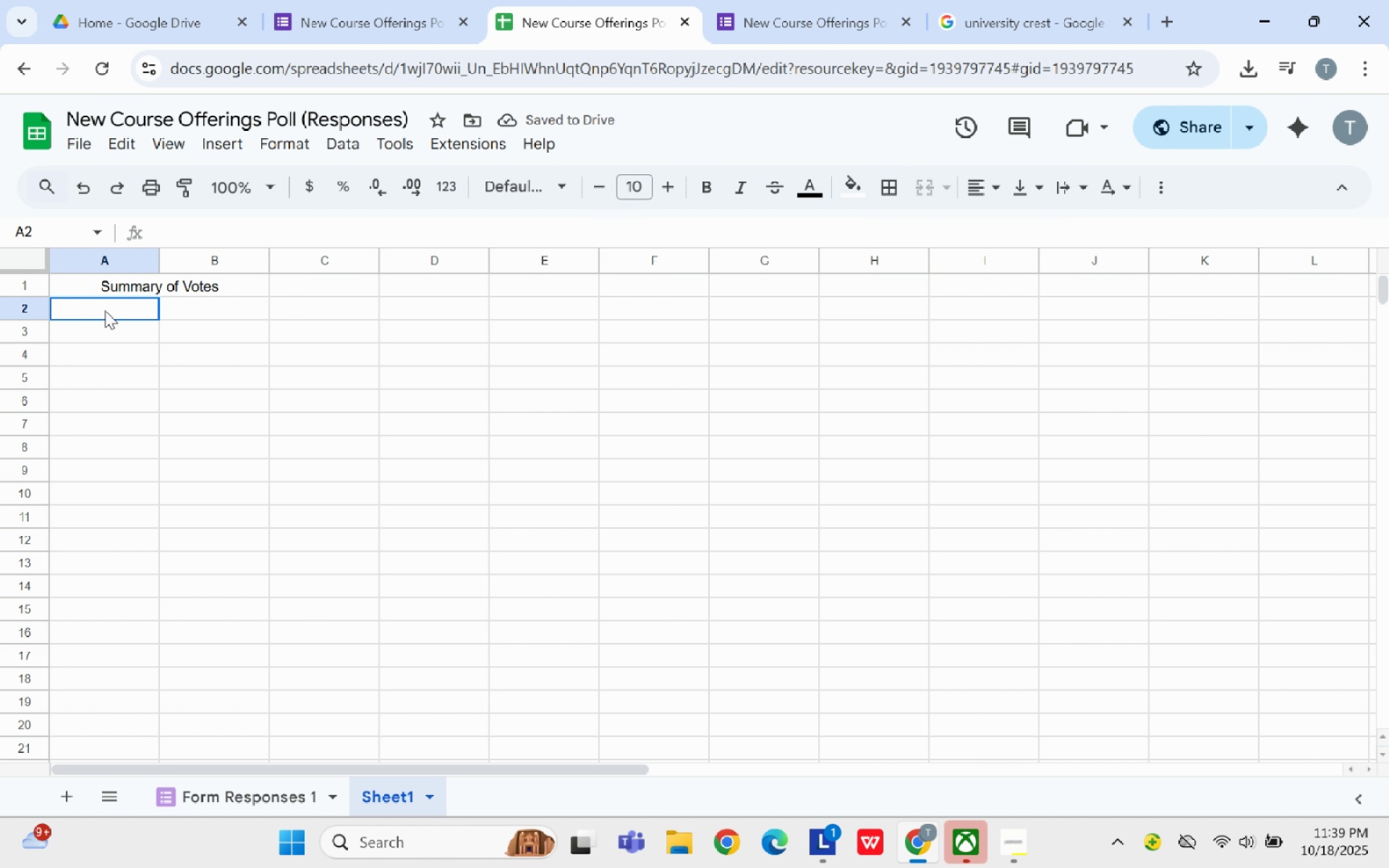 
left_click([105, 310])
 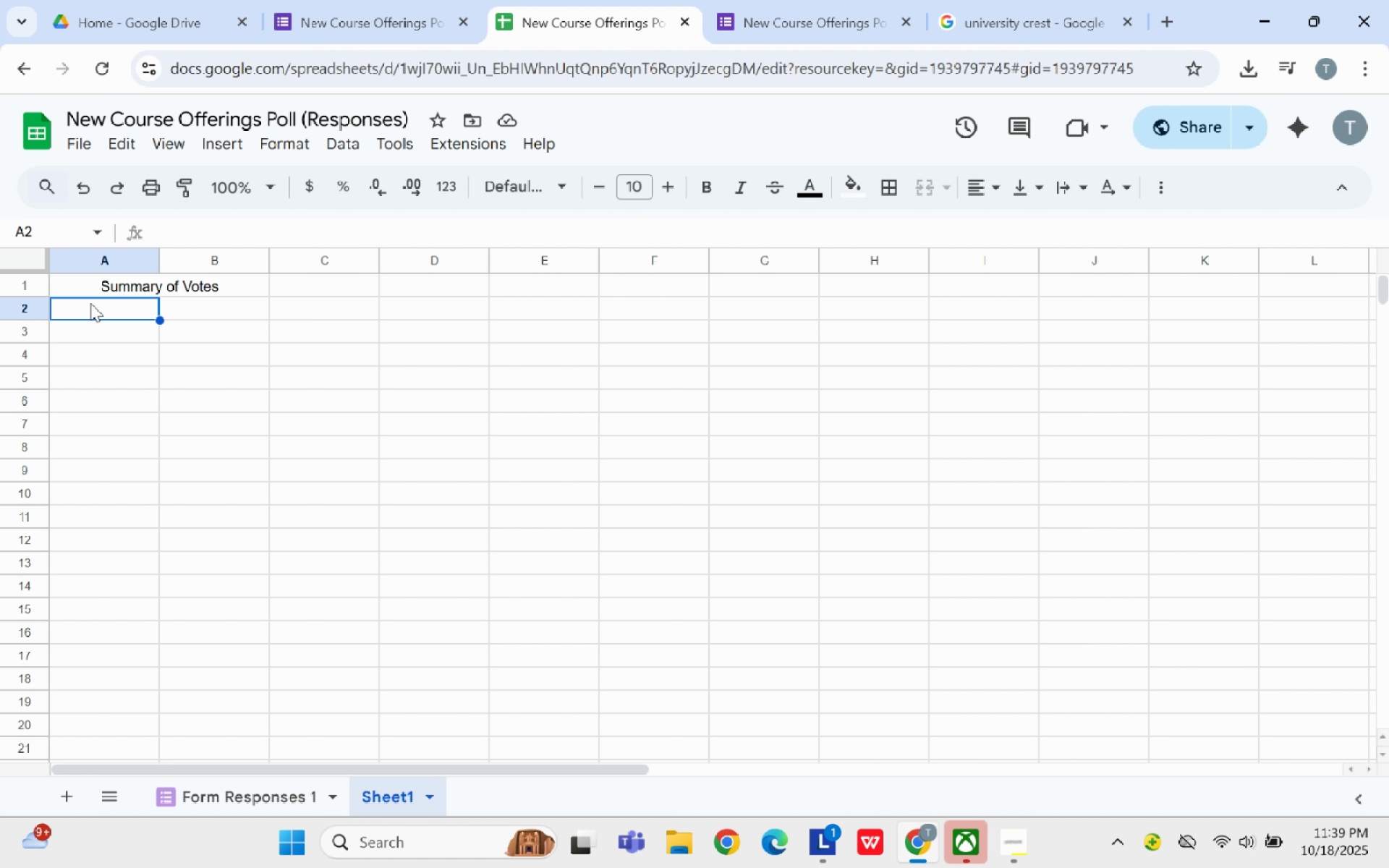 
wait(6.11)
 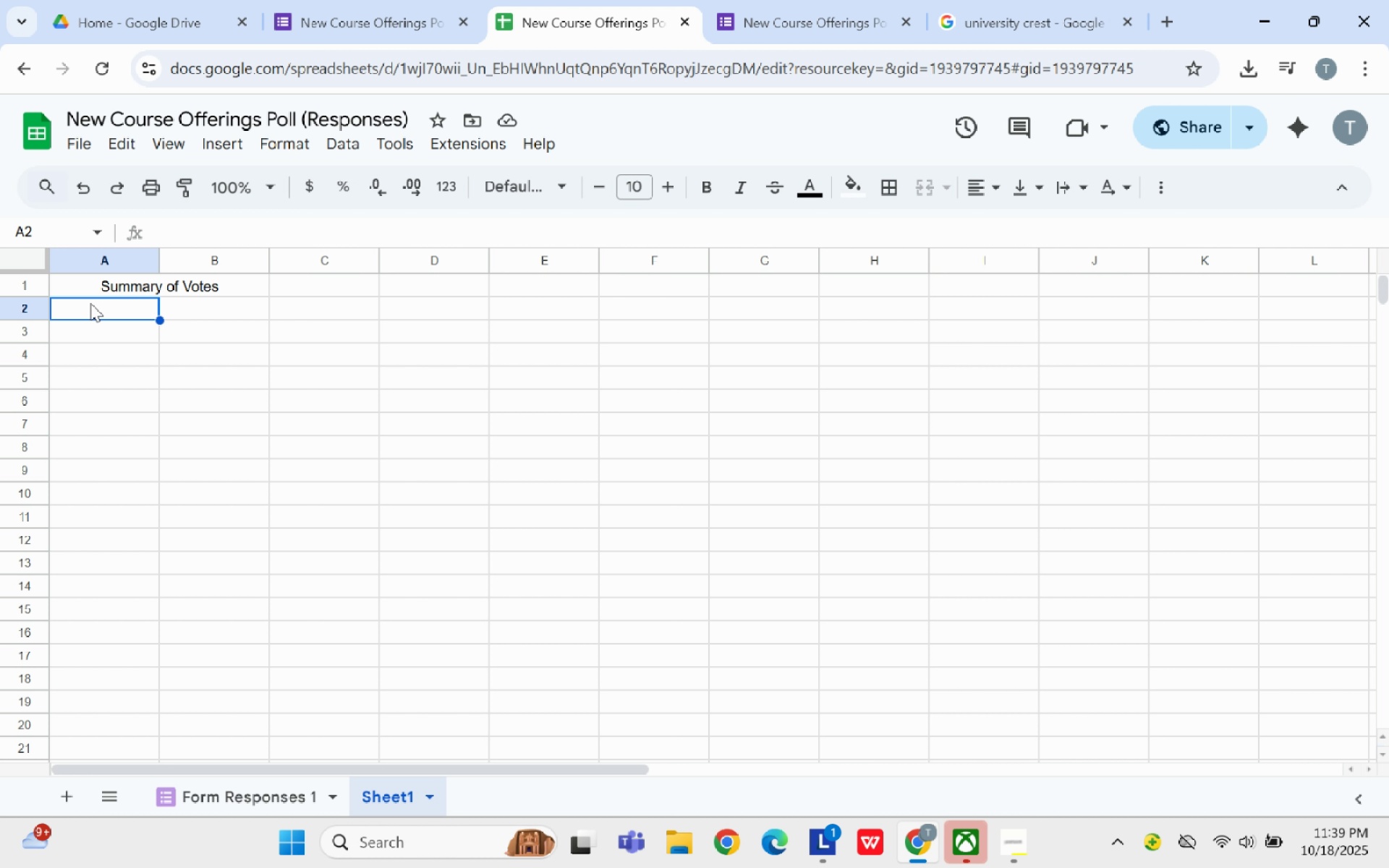 
left_click([352, 0])
 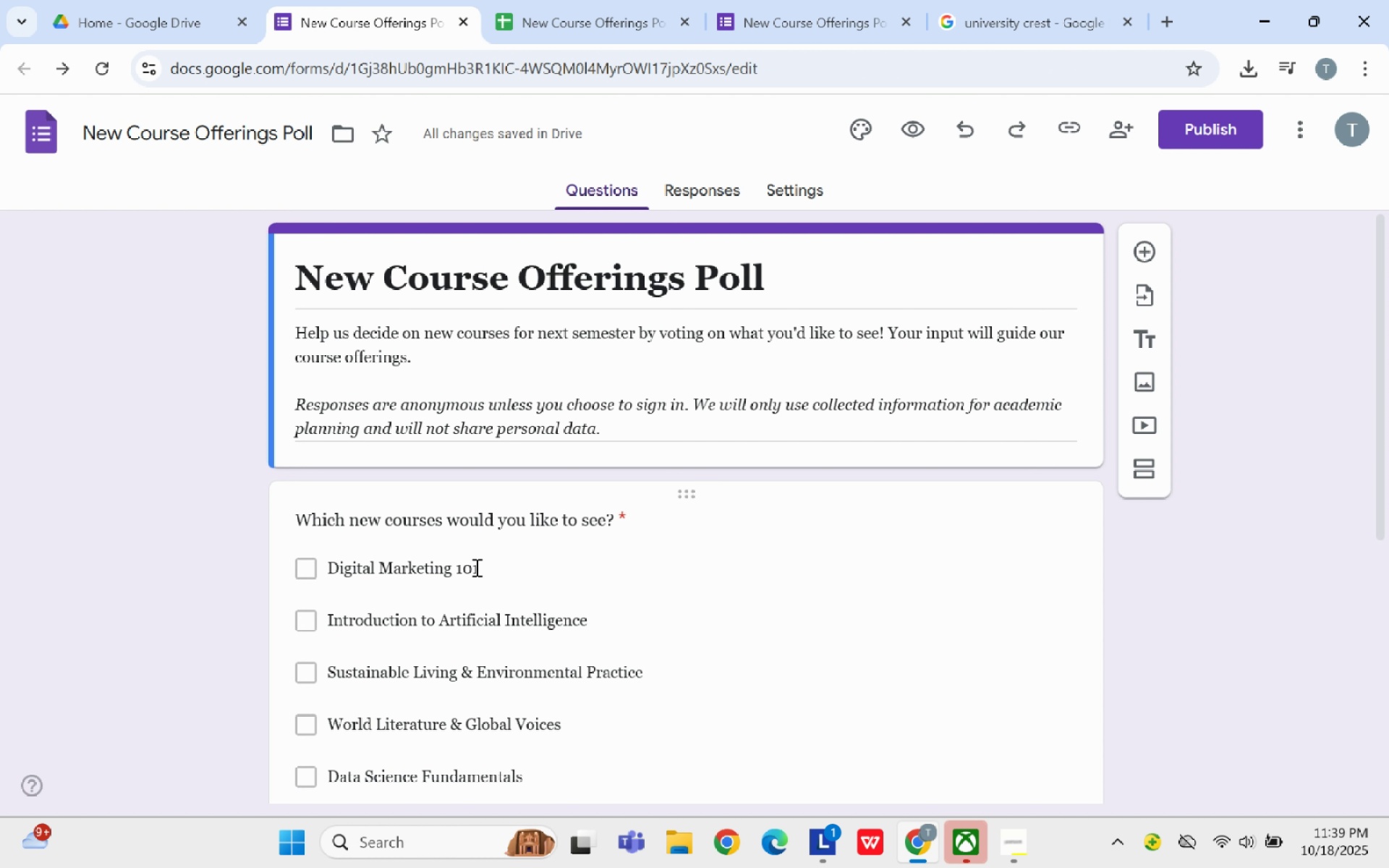 
left_click_drag(start_coordinate=[479, 567], to_coordinate=[385, 567])
 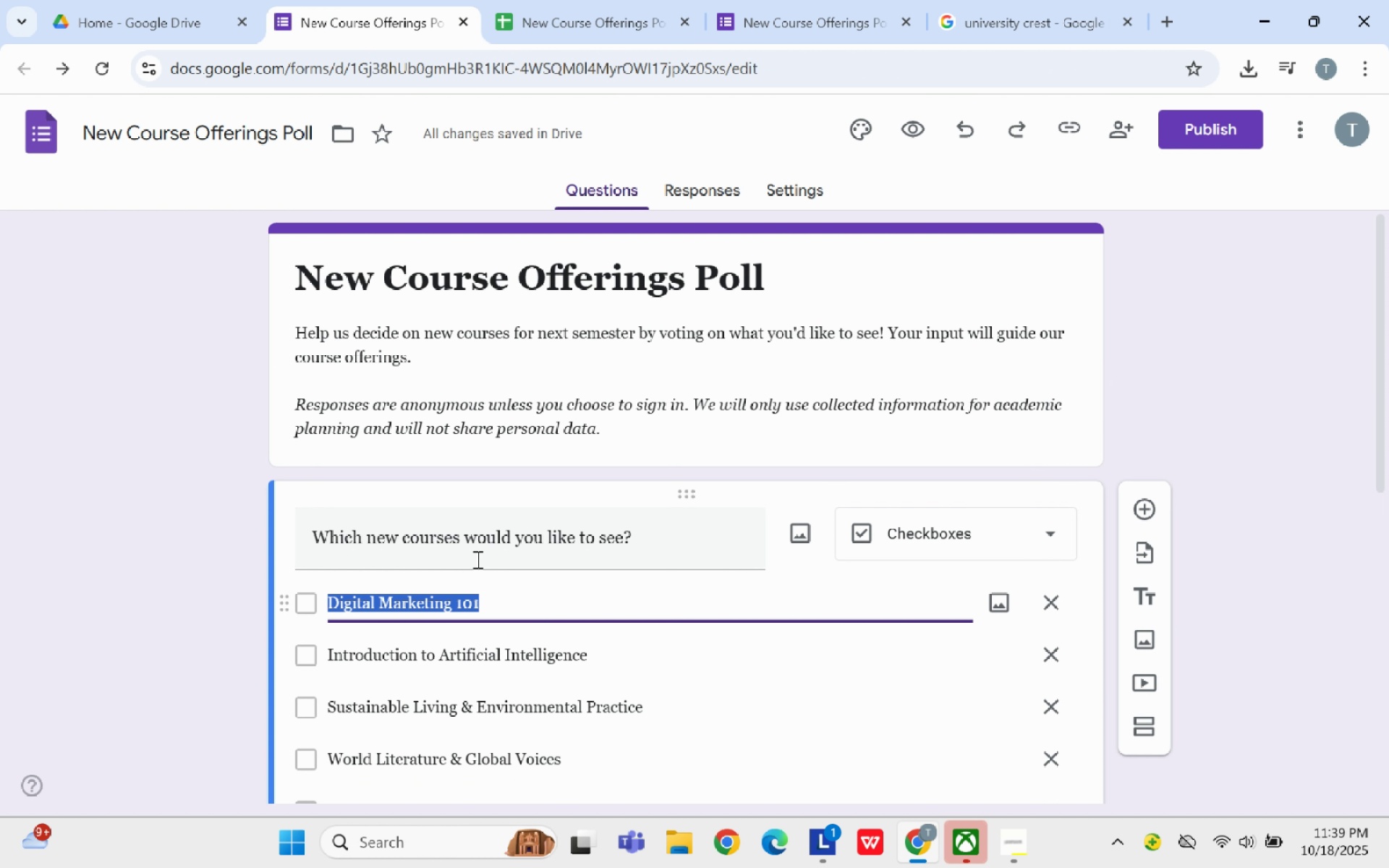 
key(Control+C)
 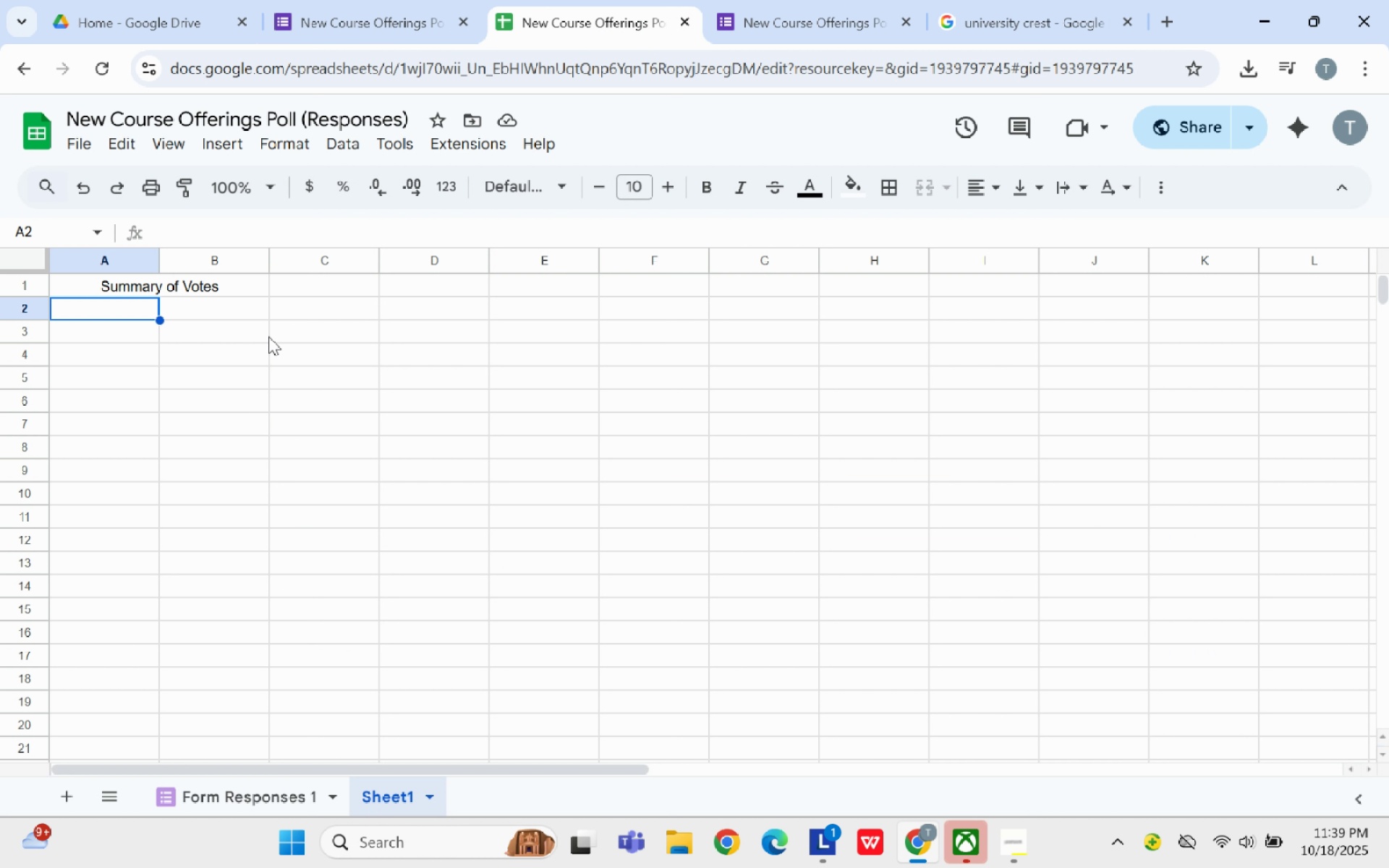 
key(Control+V)
 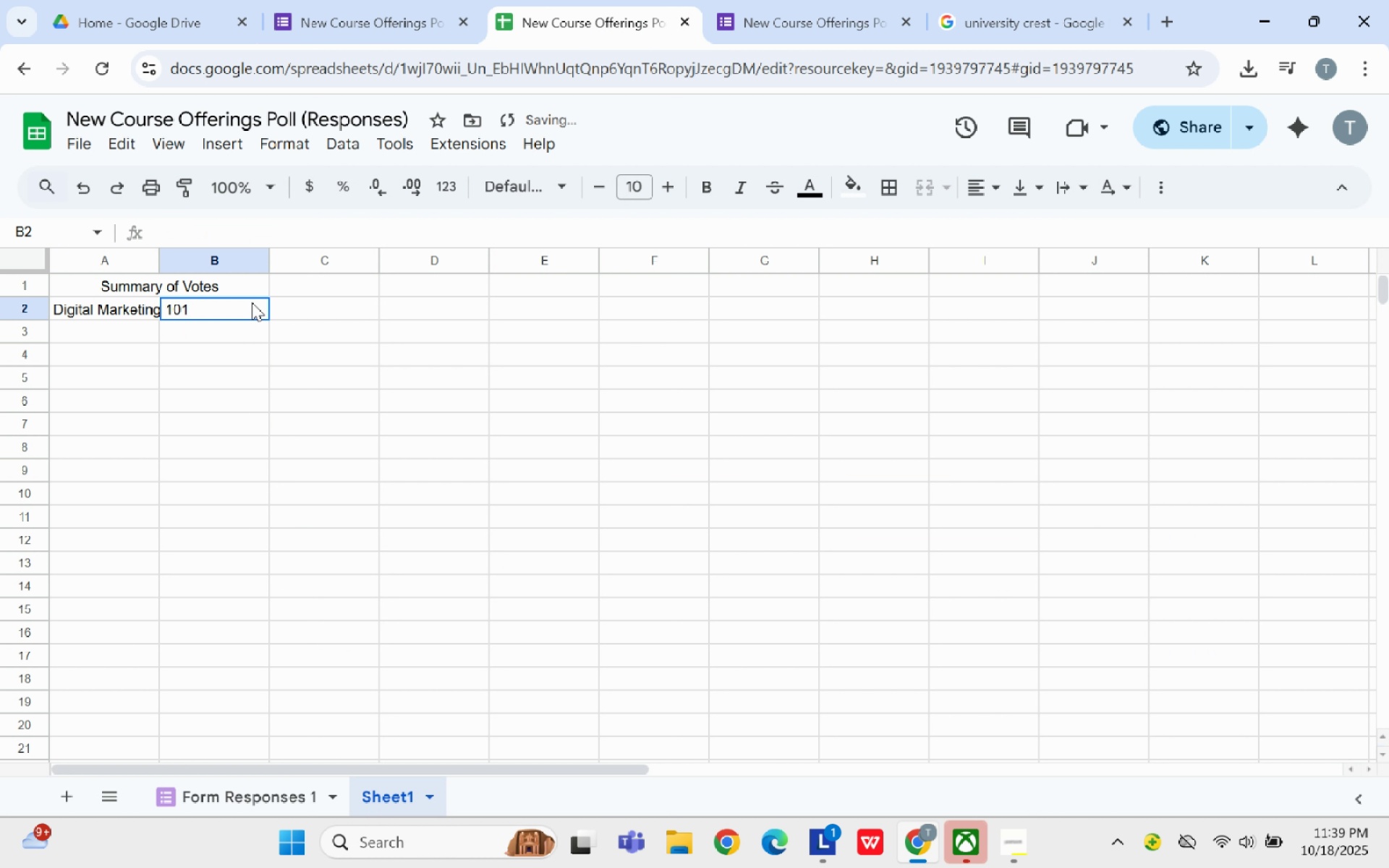 
left_click([252, 302])
 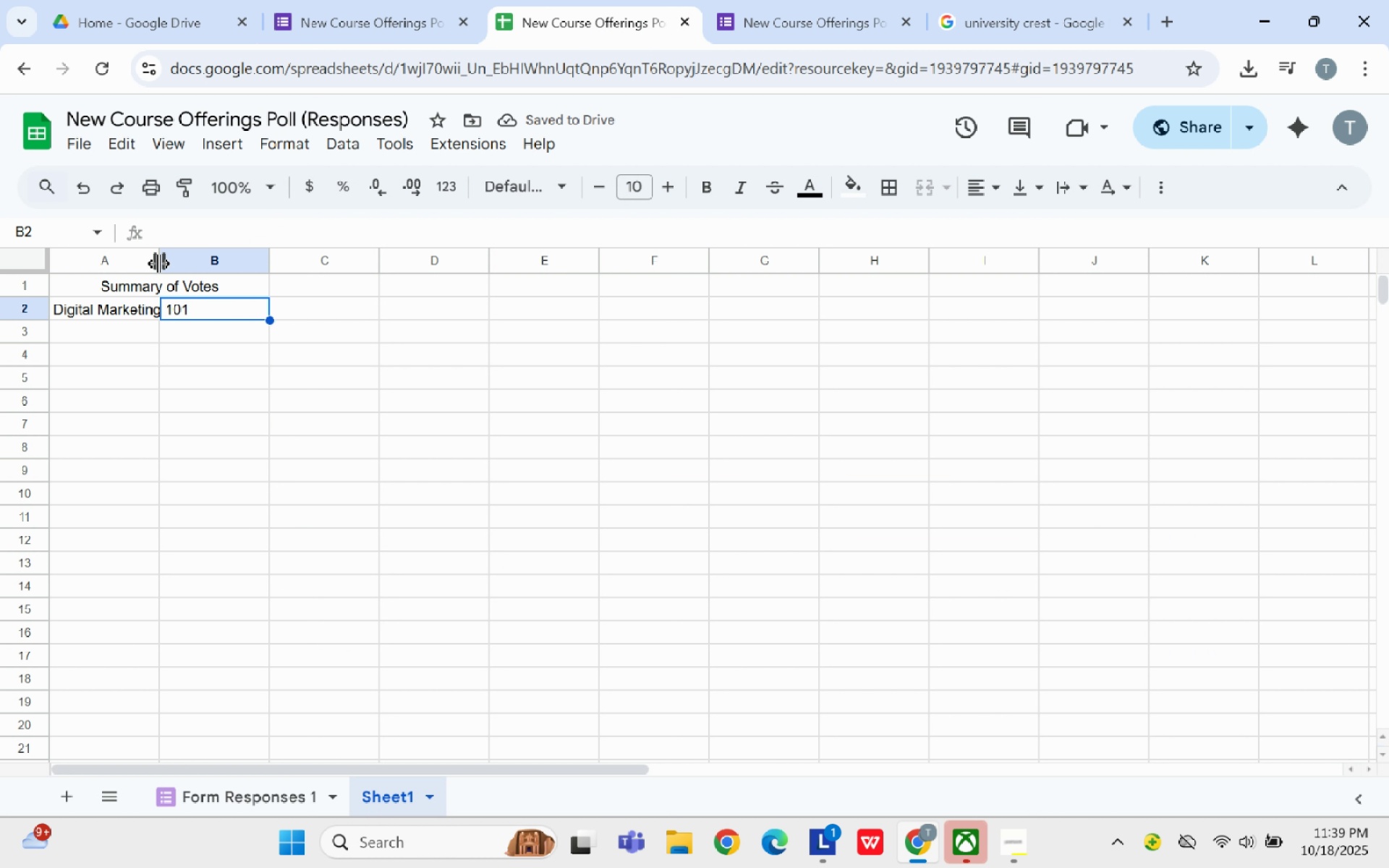 
left_click_drag(start_coordinate=[158, 263], to_coordinate=[205, 268])
 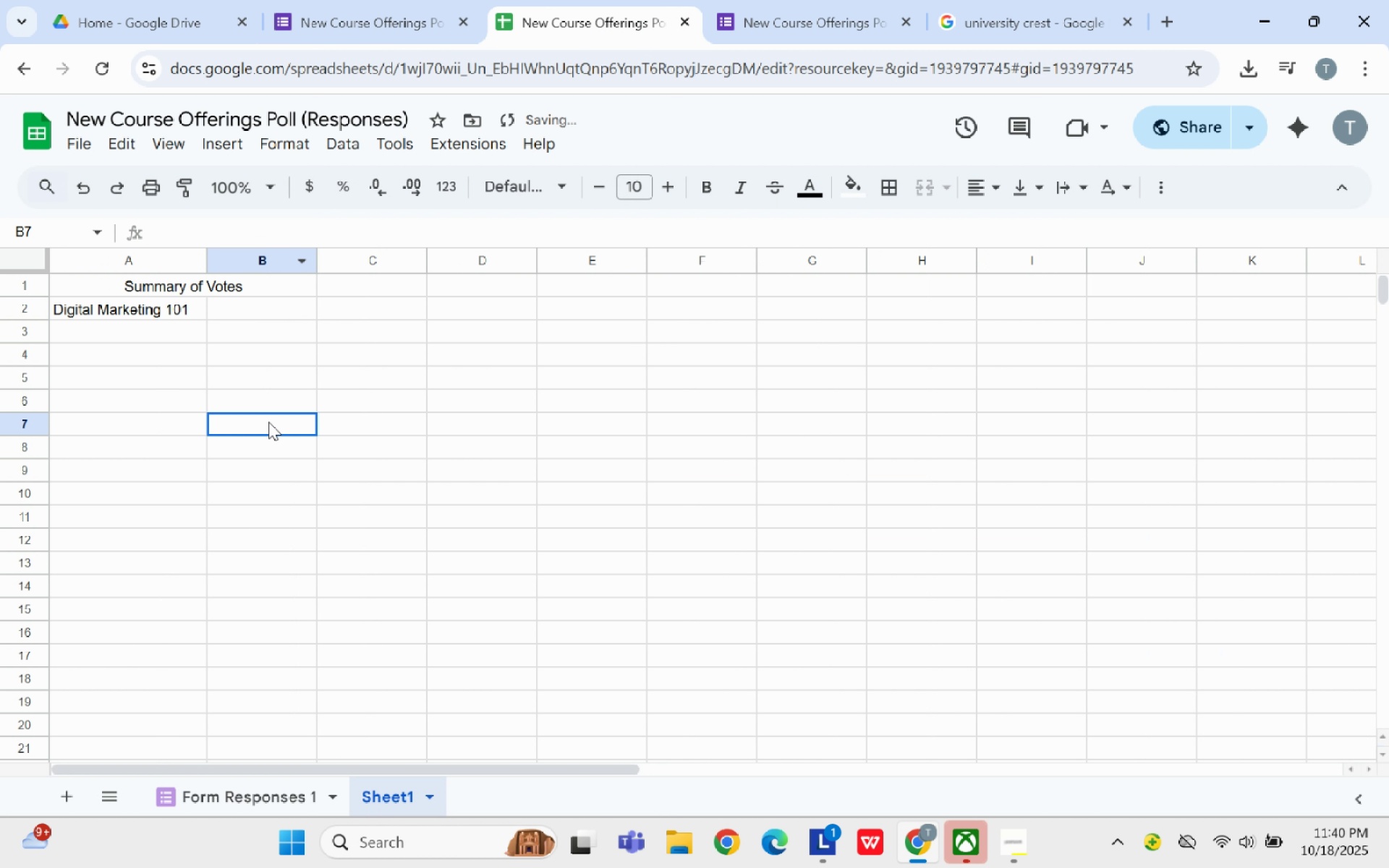 
left_click([268, 422])
 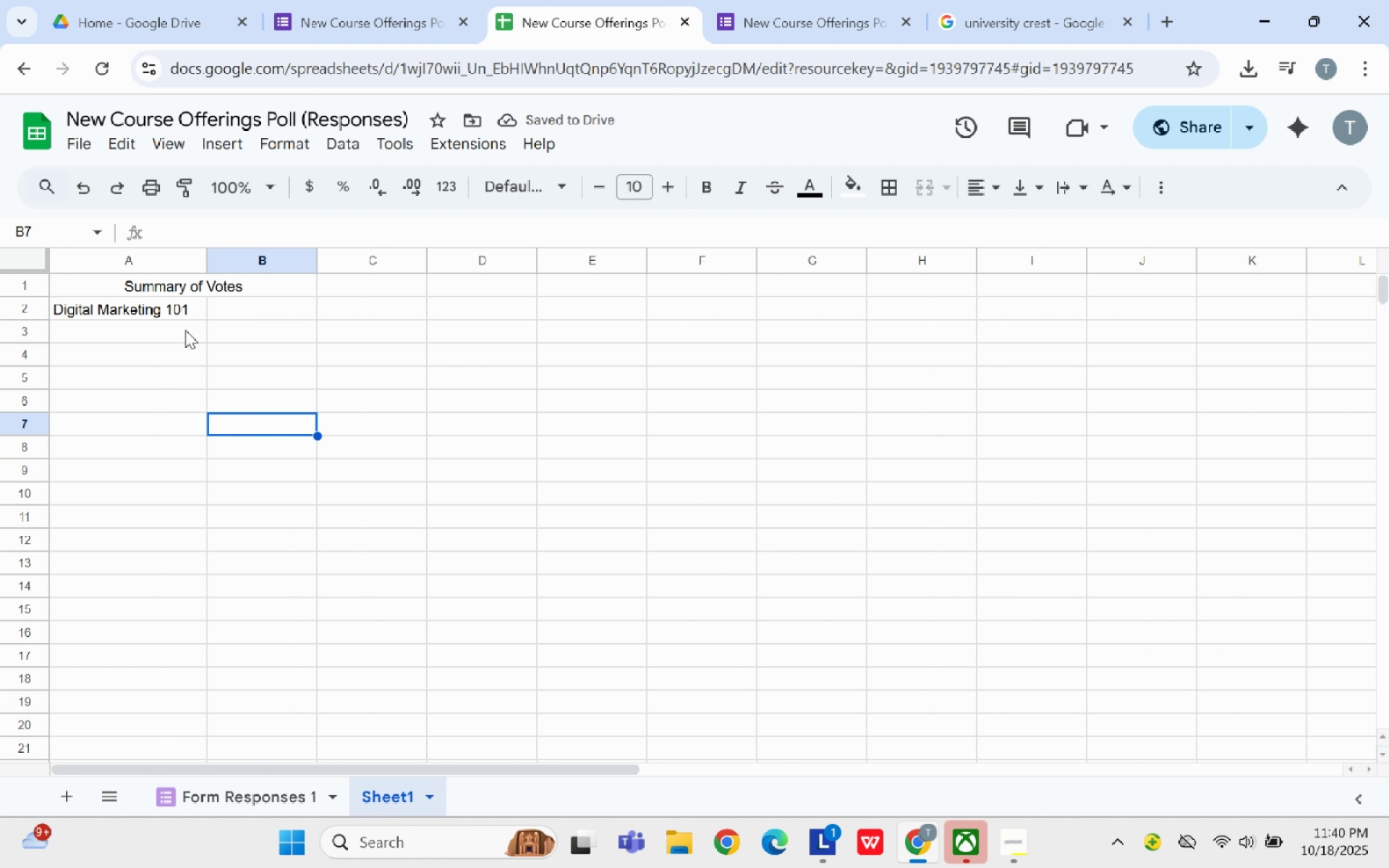 
left_click([185, 331])
 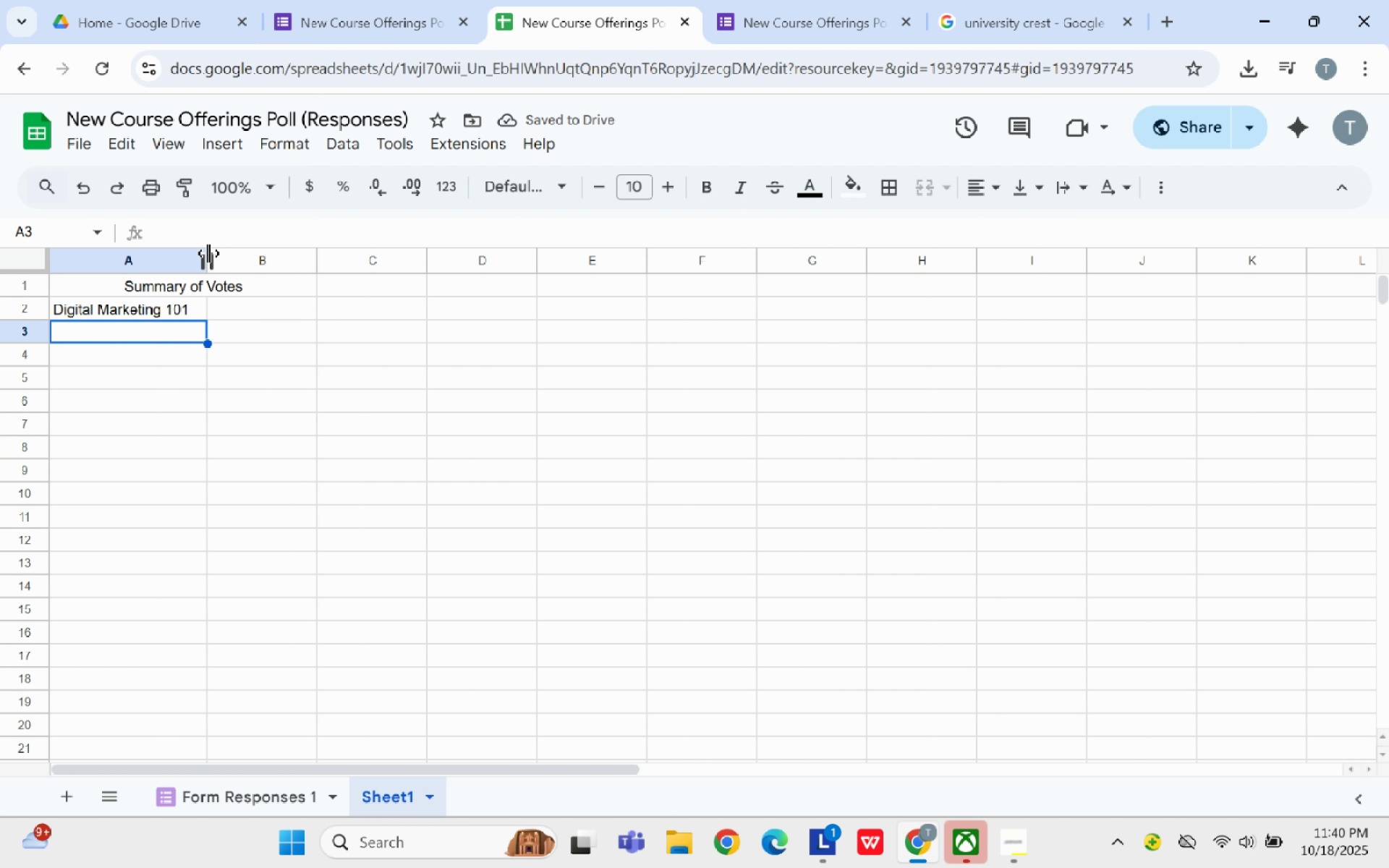 
left_click_drag(start_coordinate=[208, 253], to_coordinate=[263, 258])
 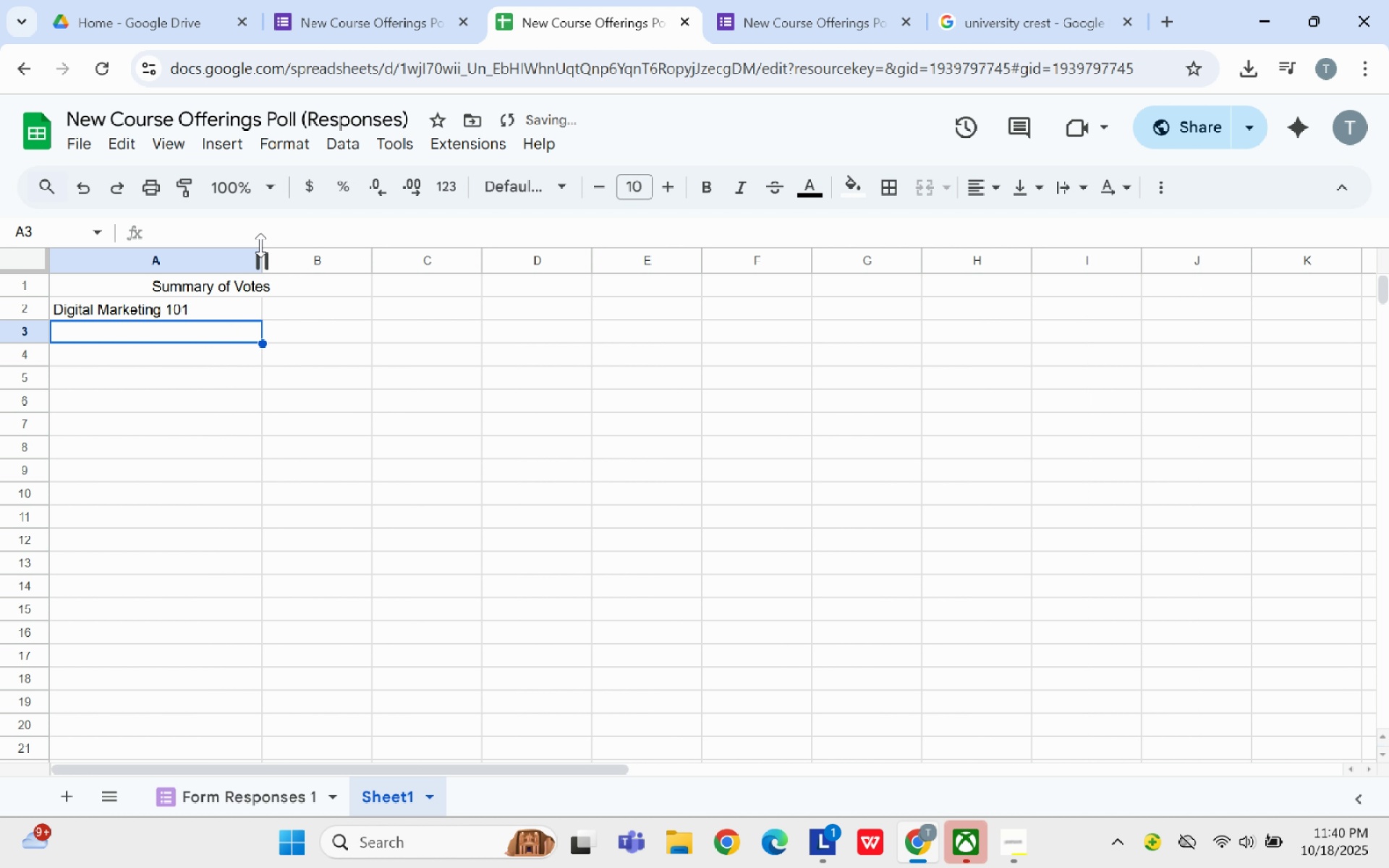 
left_click_drag(start_coordinate=[260, 245], to_coordinate=[316, 252])
 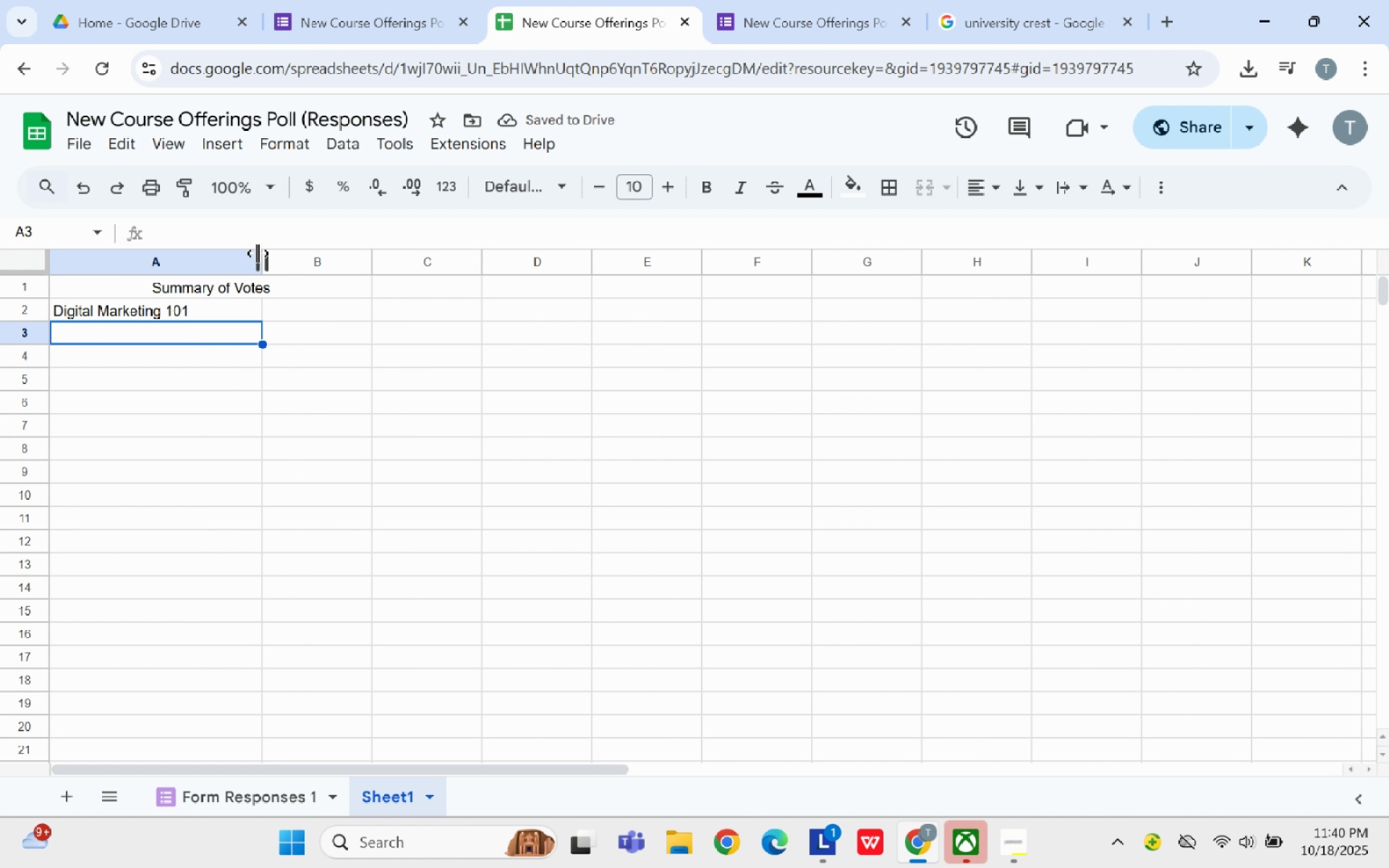 
left_click_drag(start_coordinate=[258, 253], to_coordinate=[320, 263])
 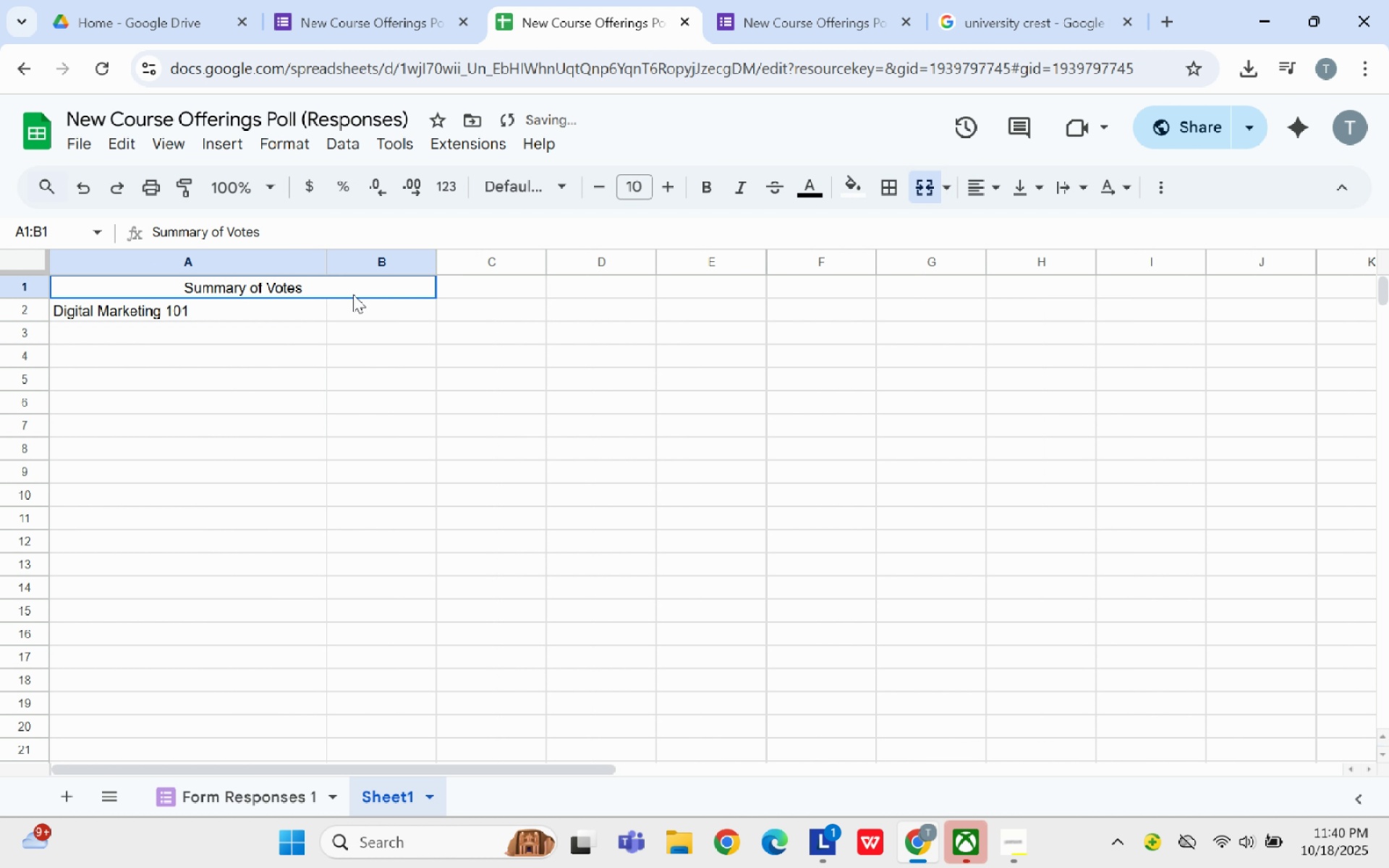 
left_click([353, 294])
 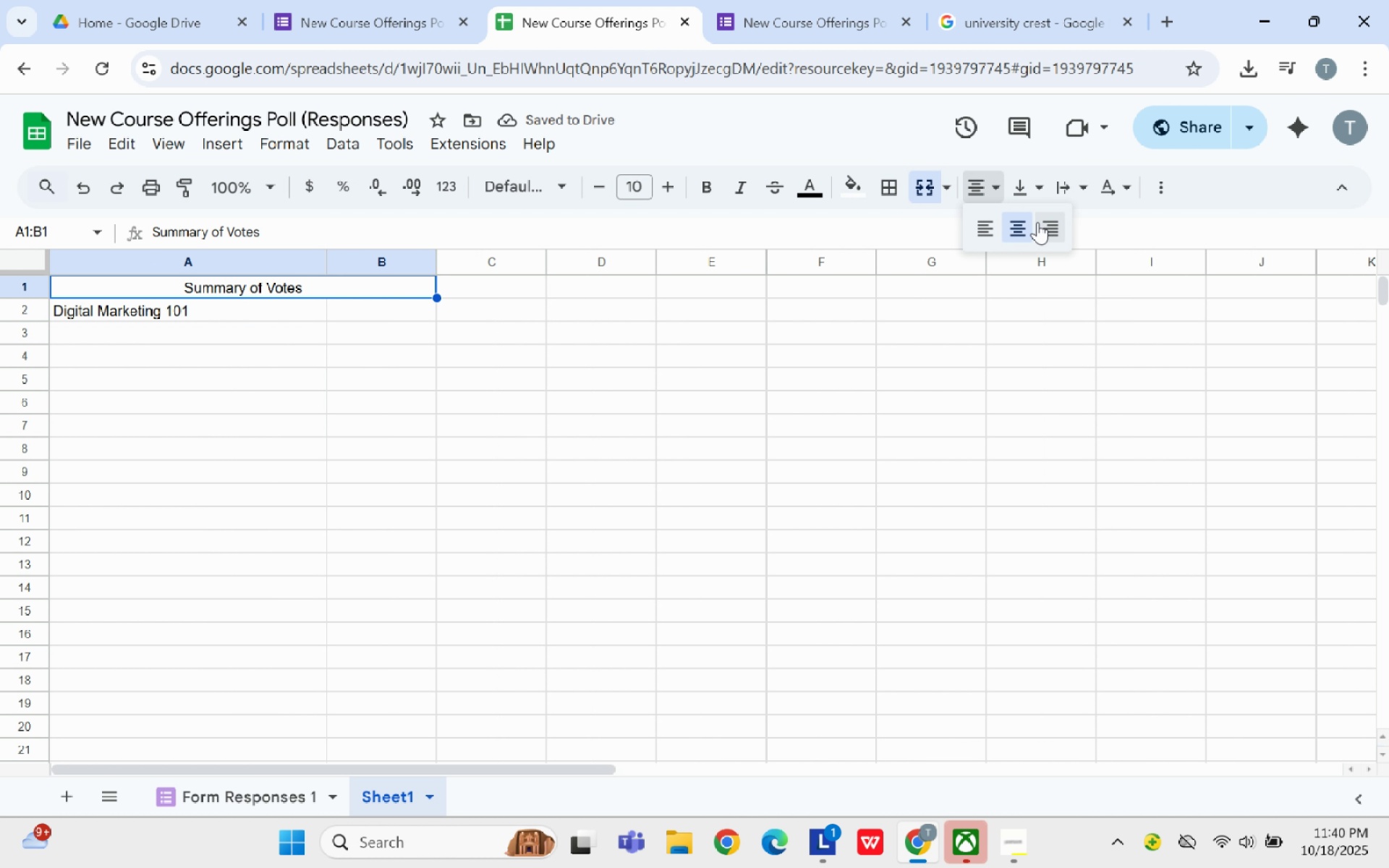 
left_click([1037, 222])
 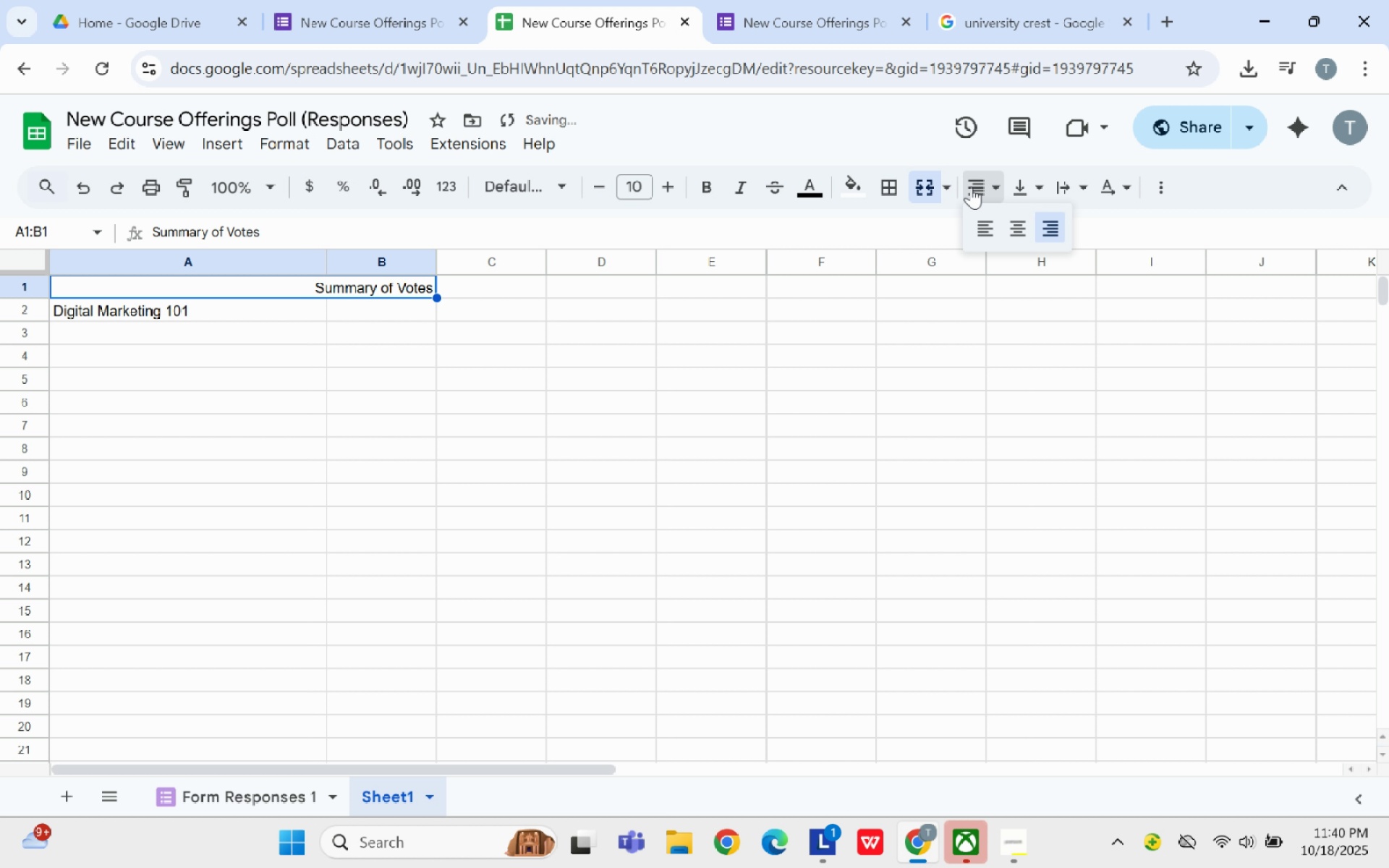 
left_click([971, 187])
 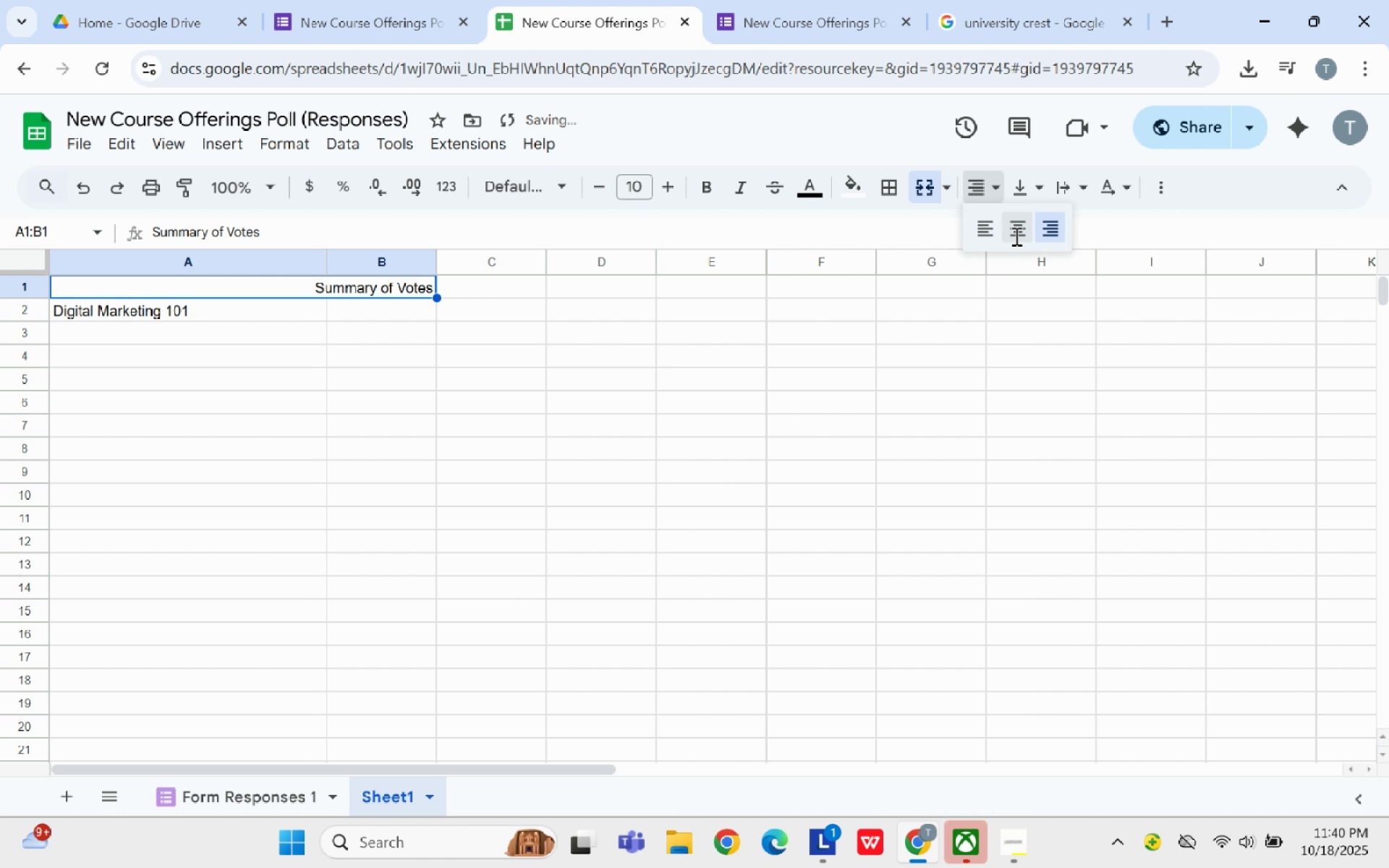 
left_click([1015, 236])
 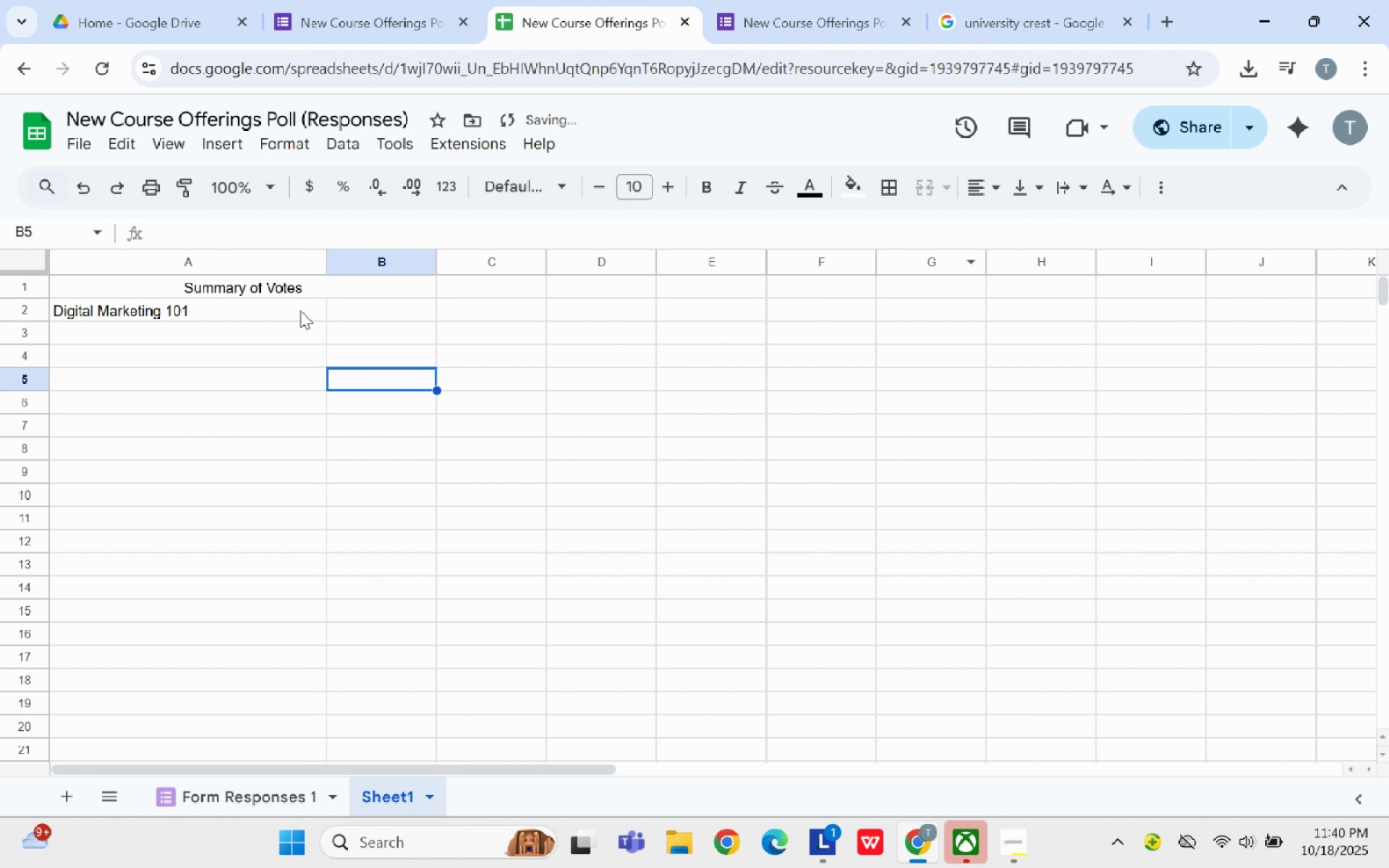 
left_click([300, 310])
 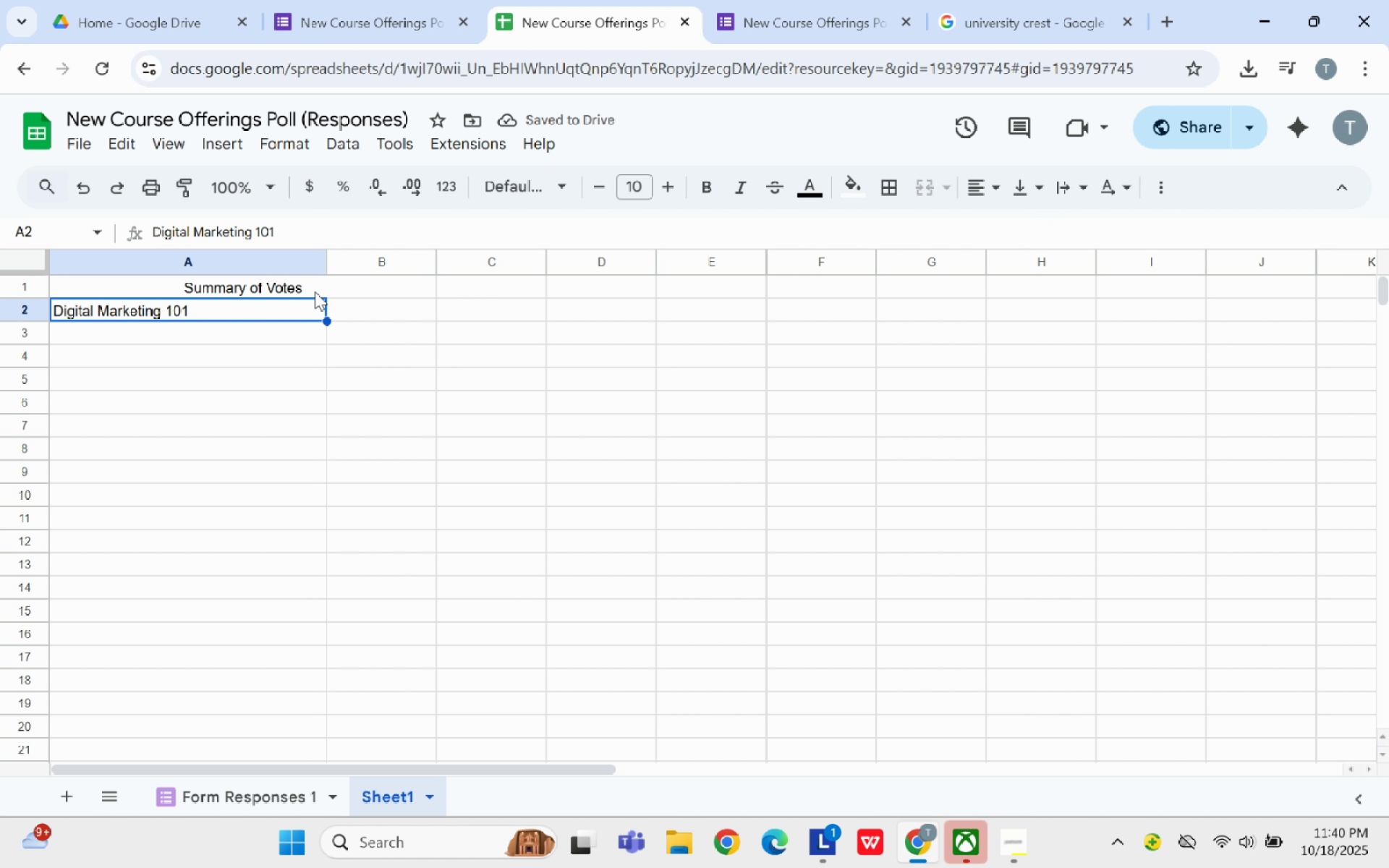 
left_click([320, 288])
 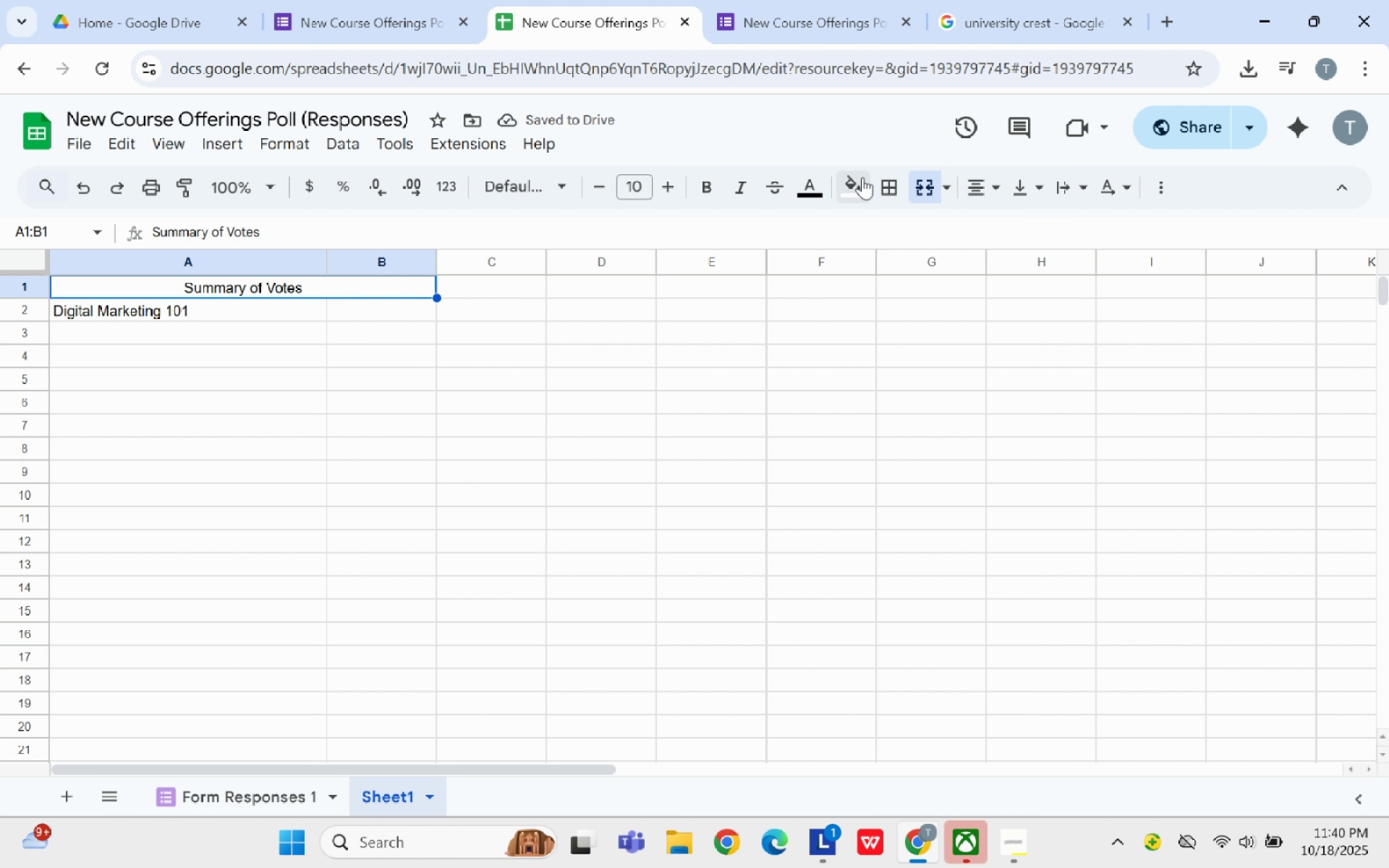 
left_click([862, 177])
 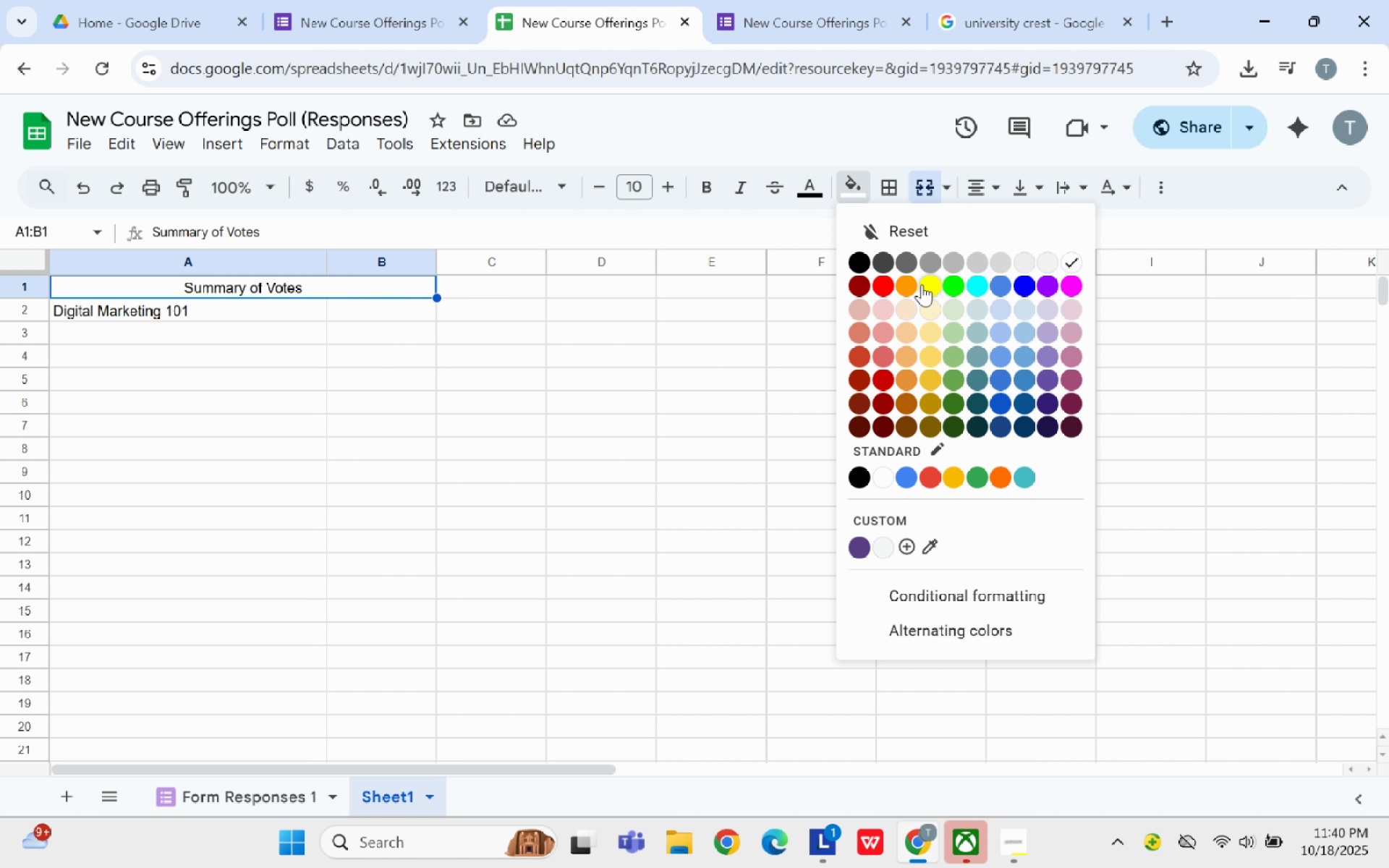 
left_click([922, 284])
 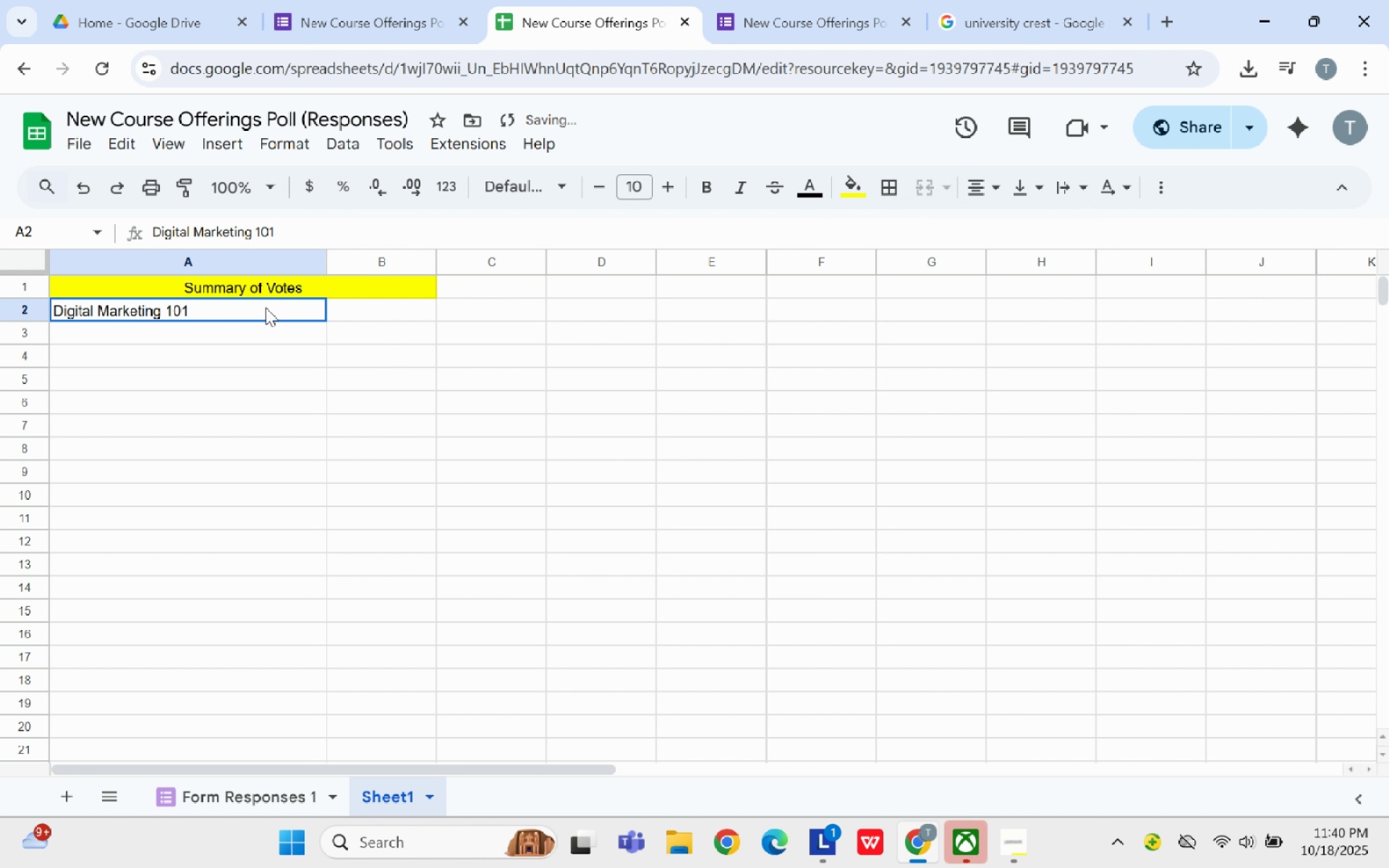 
left_click([266, 307])
 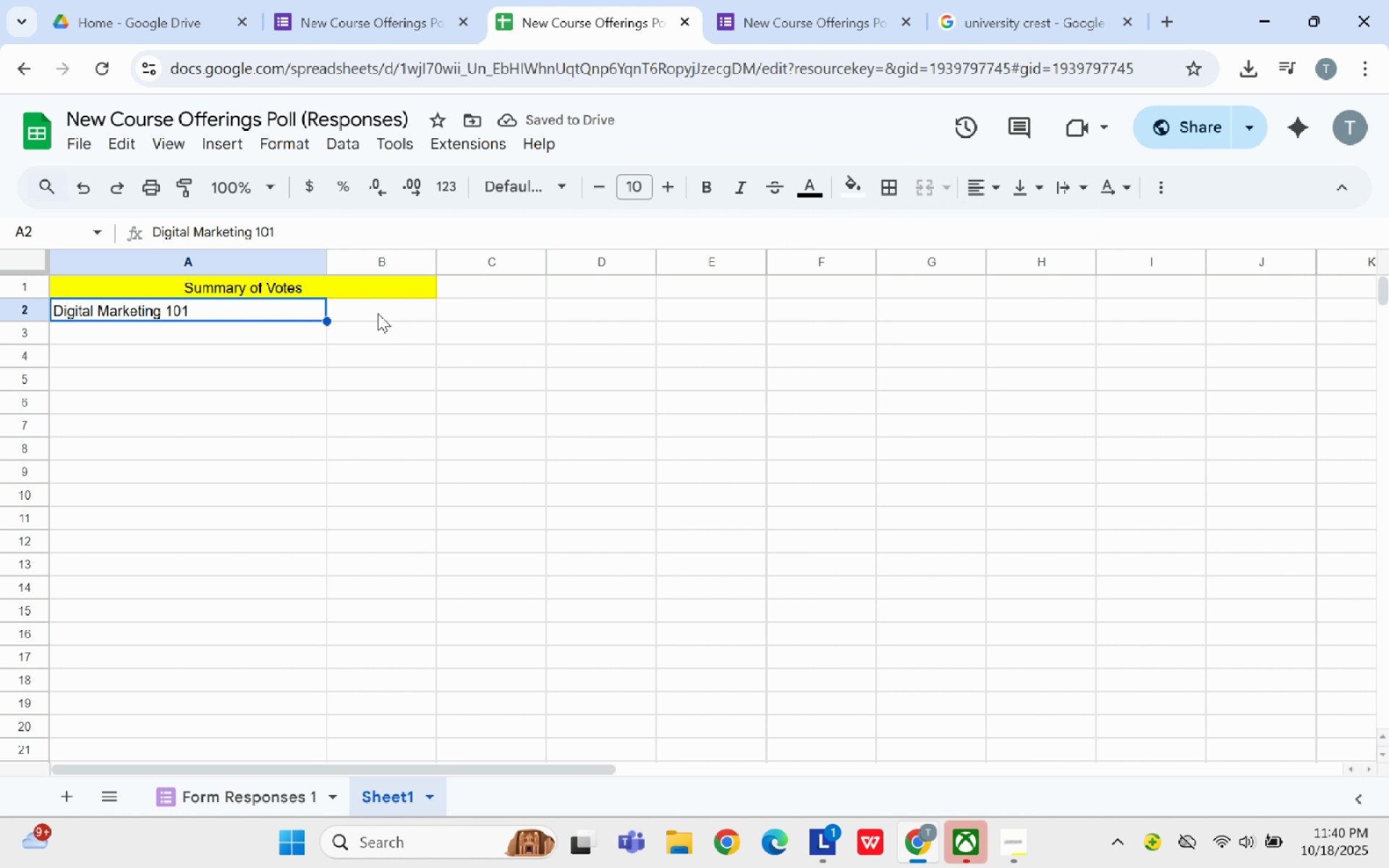 
left_click([380, 314])
 